 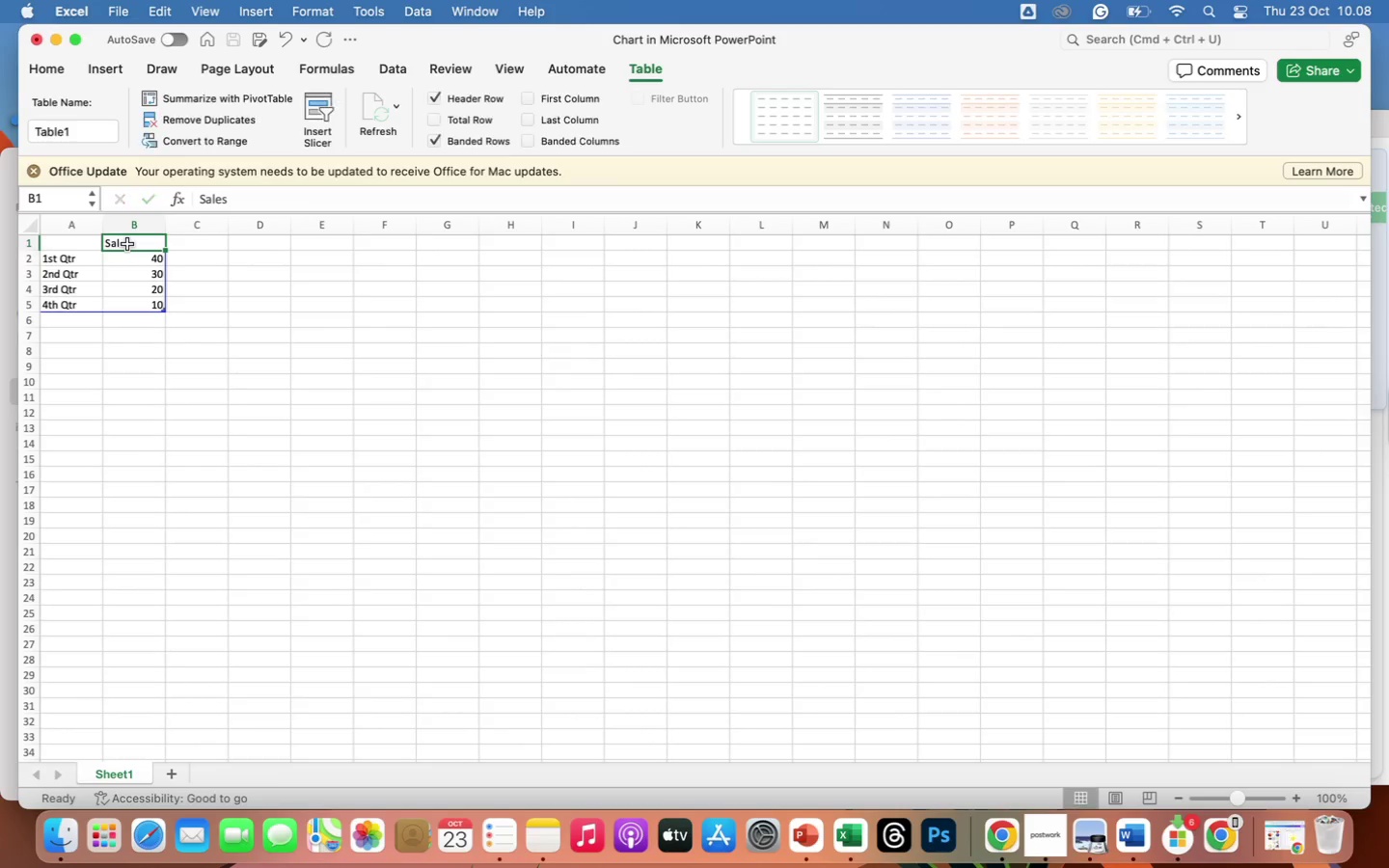 
double_click([127, 244])
 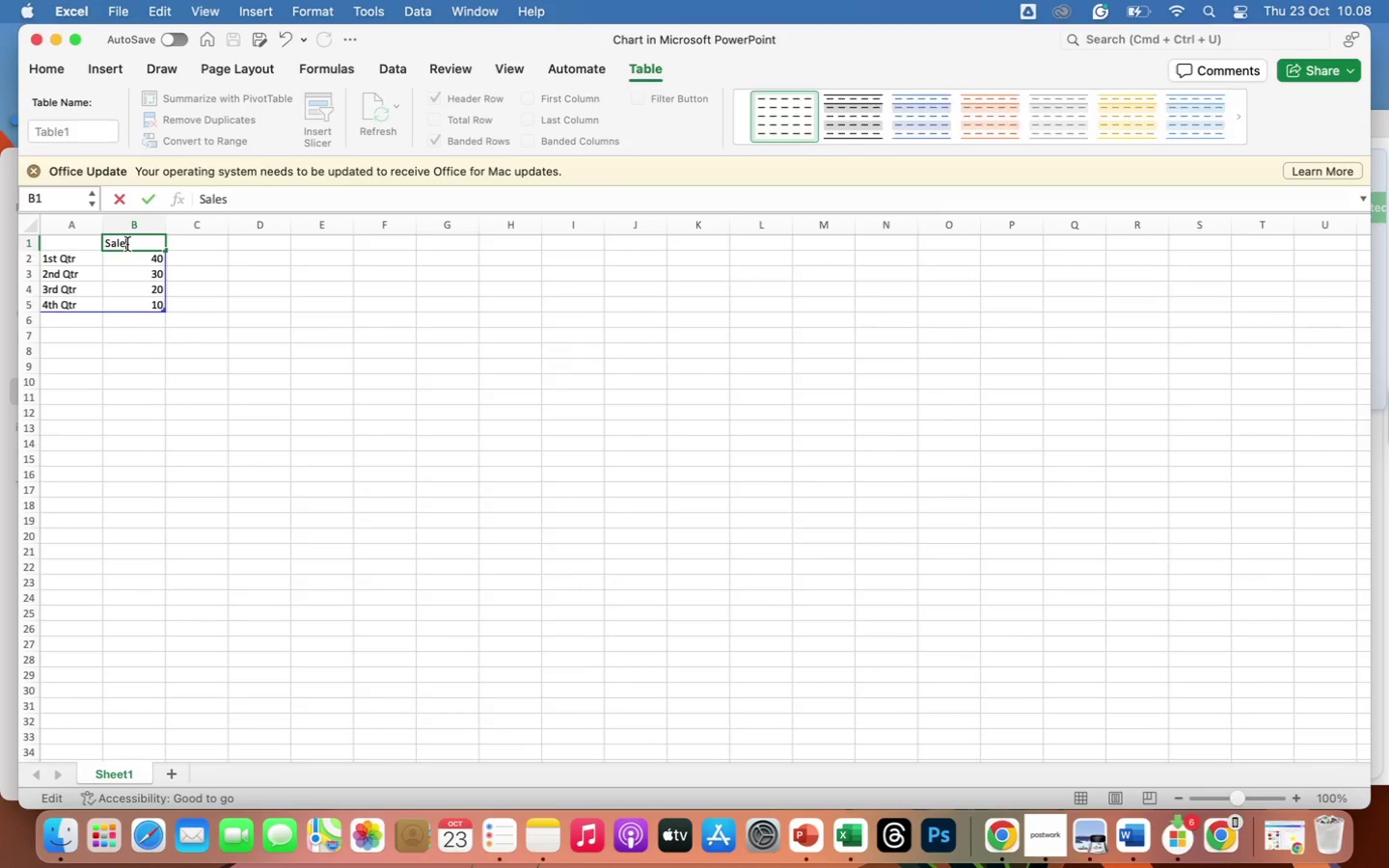 
type(Use of Funds)
 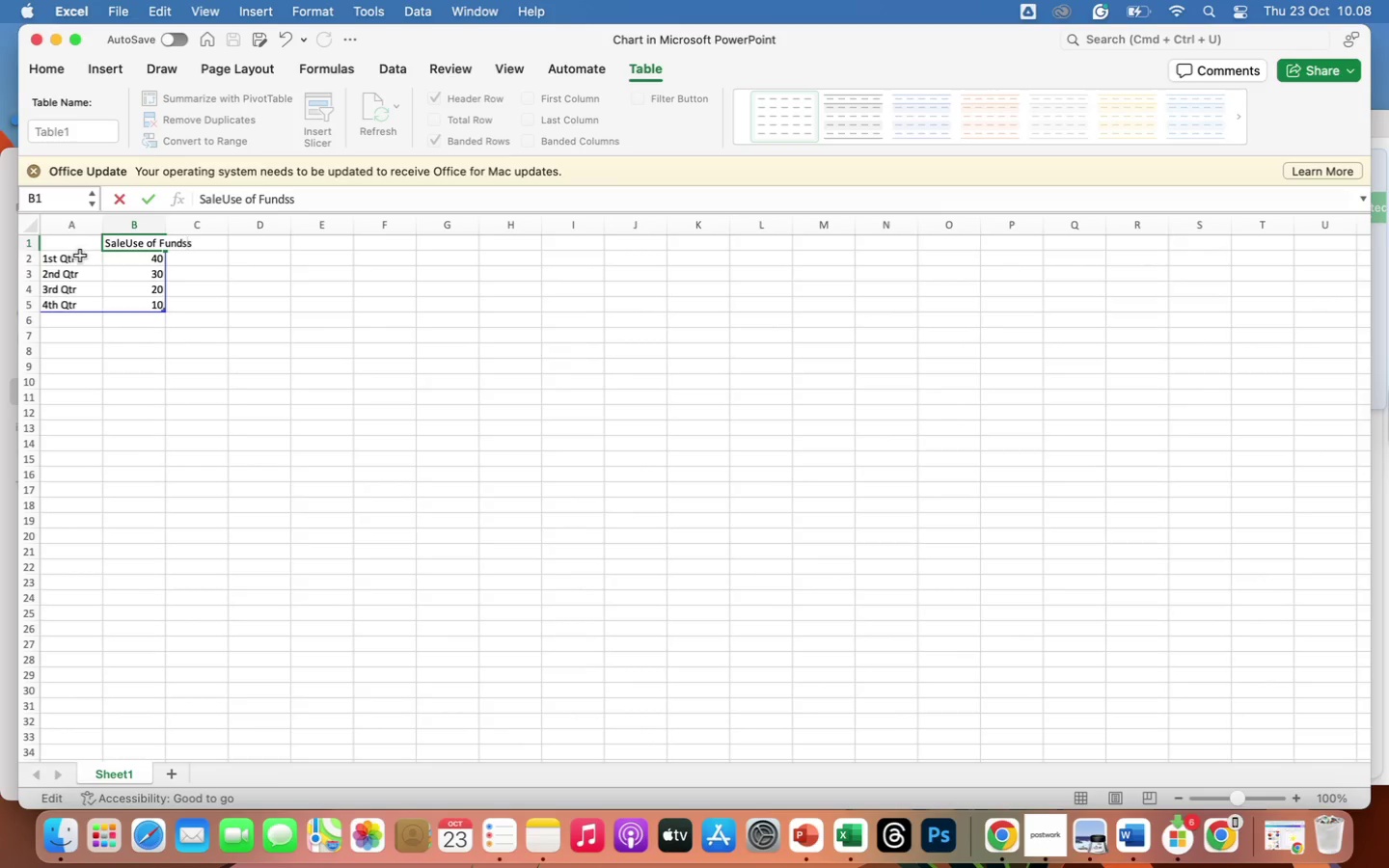 
left_click([80, 257])
 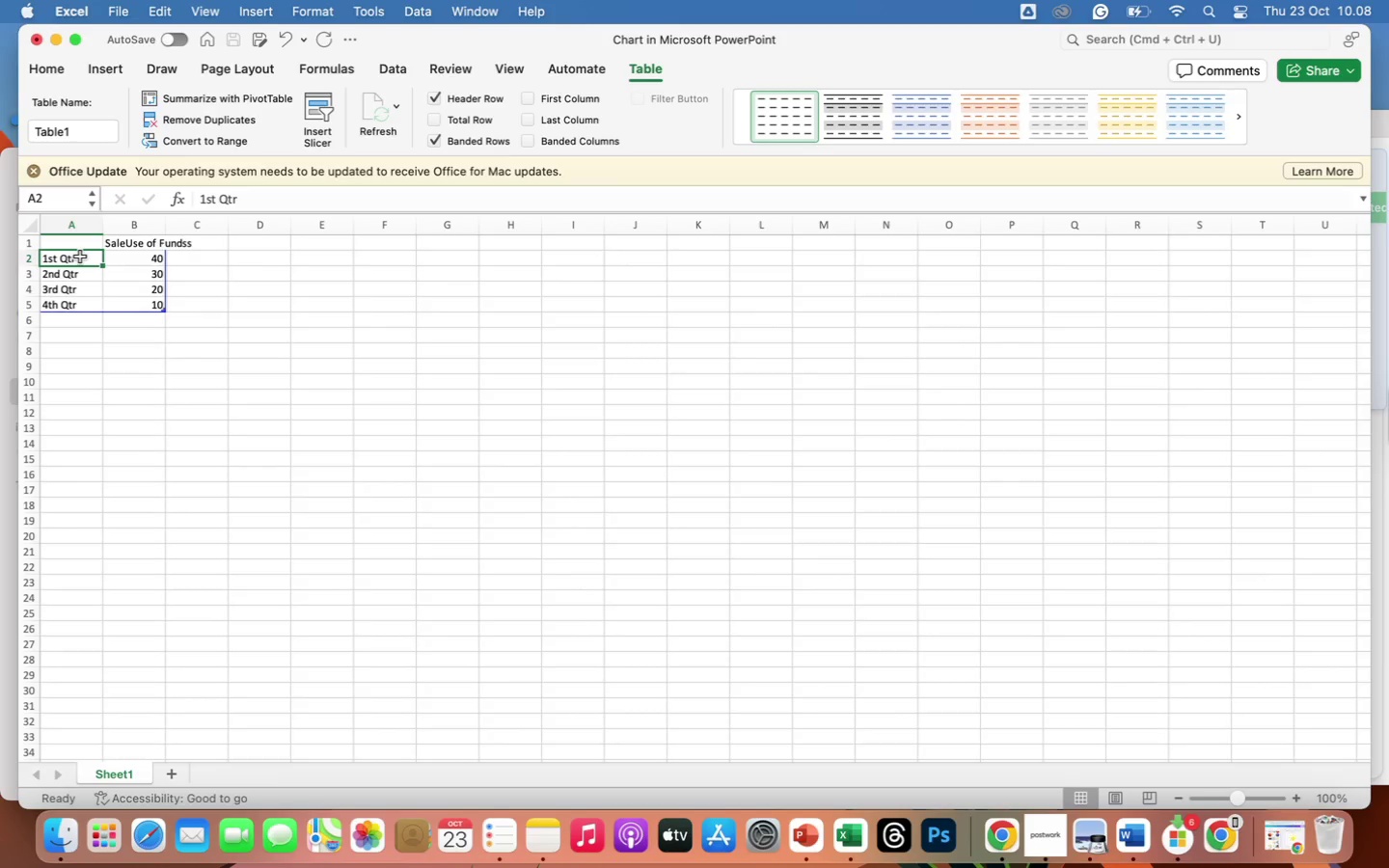 
type(R&D)
 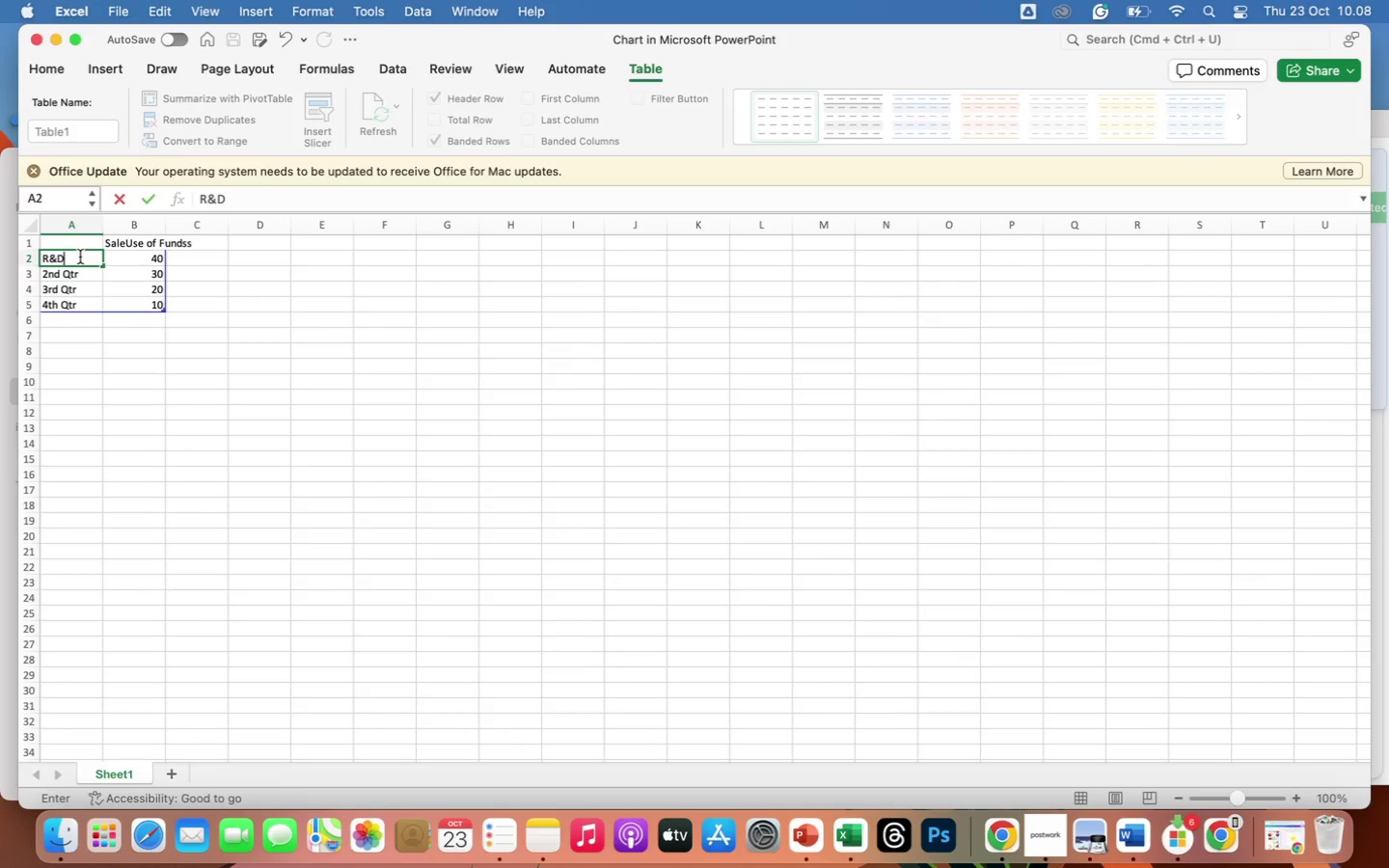 
key(Enter)
 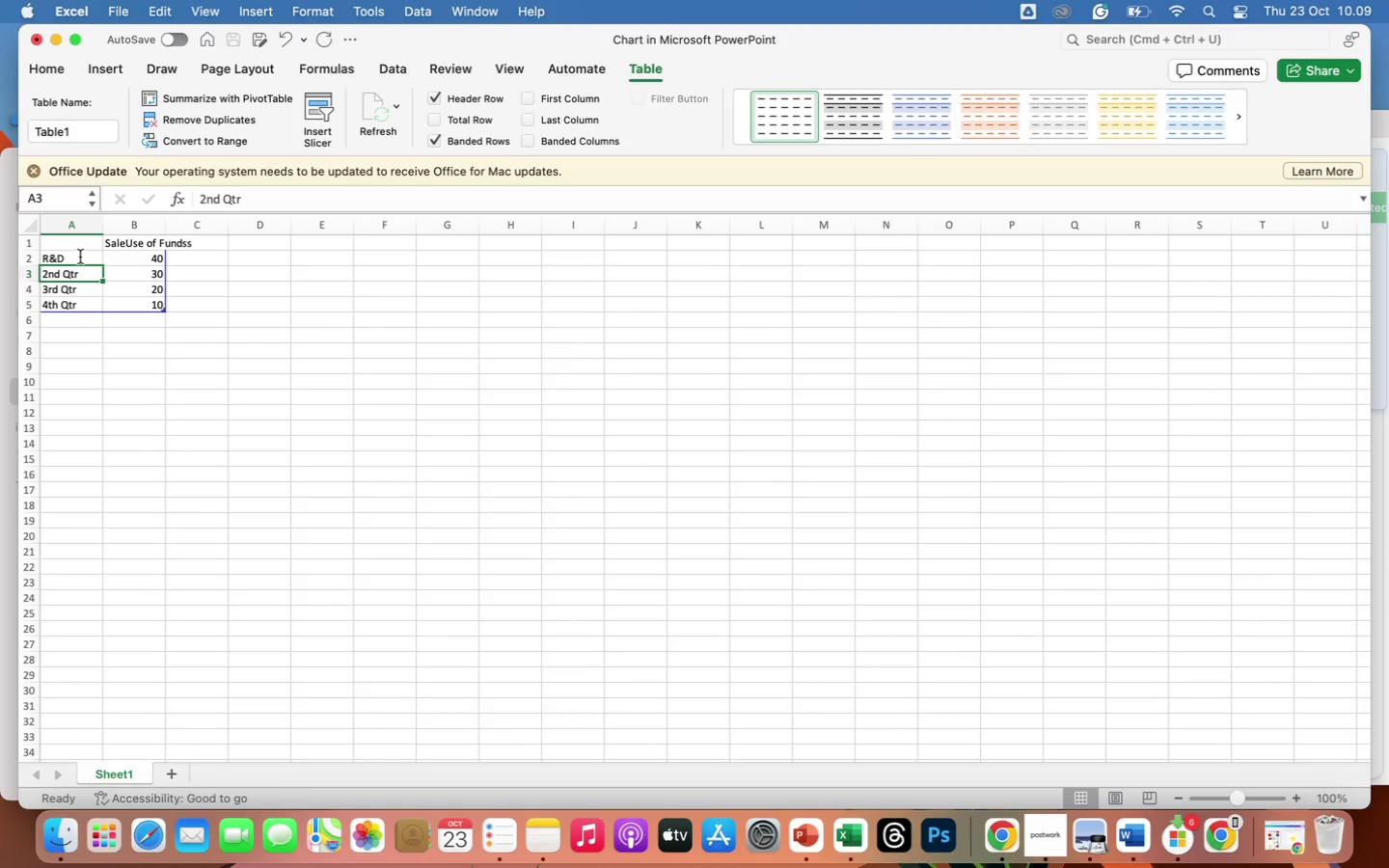 
type(Market Expansion)
 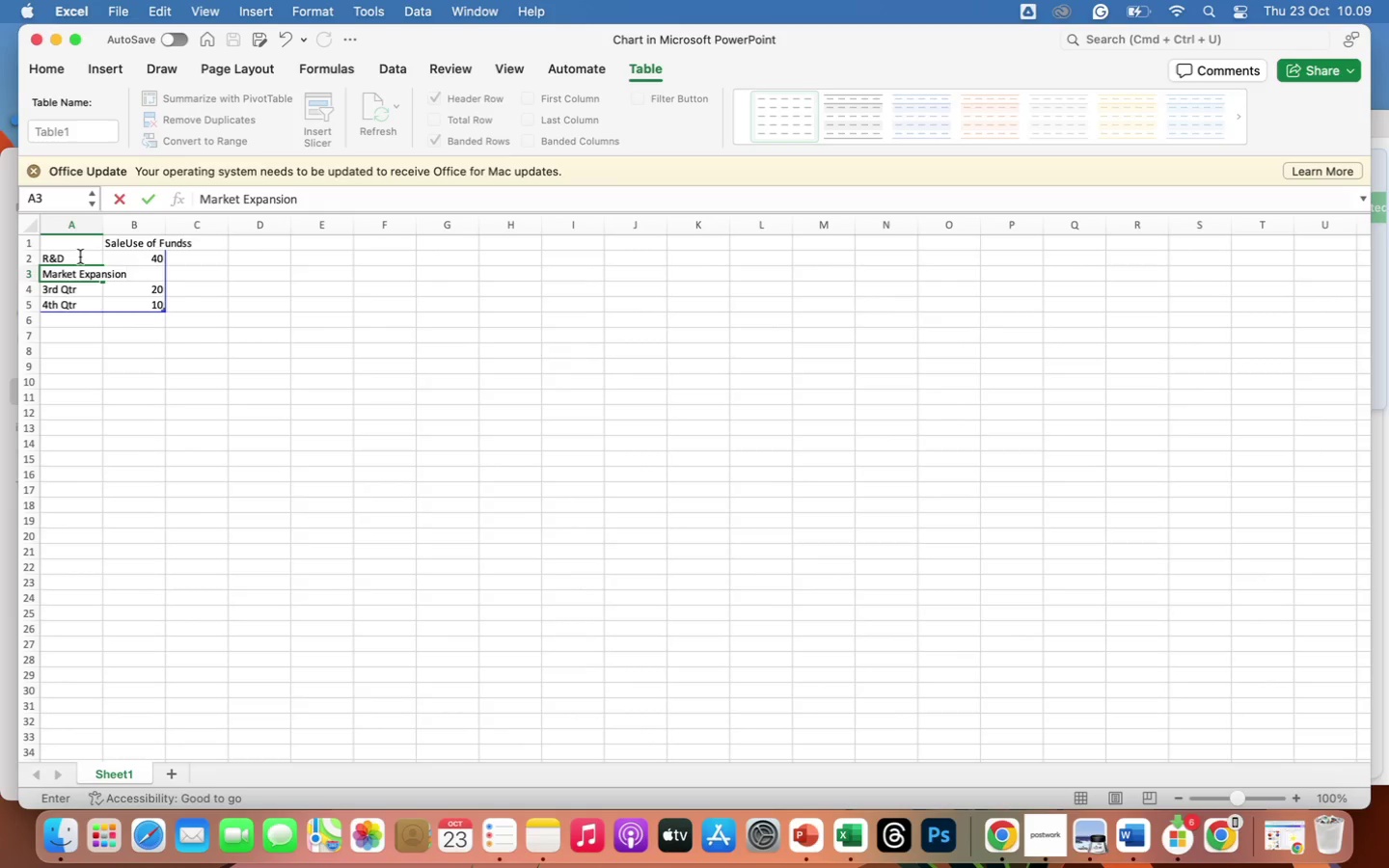 
key(Enter)
 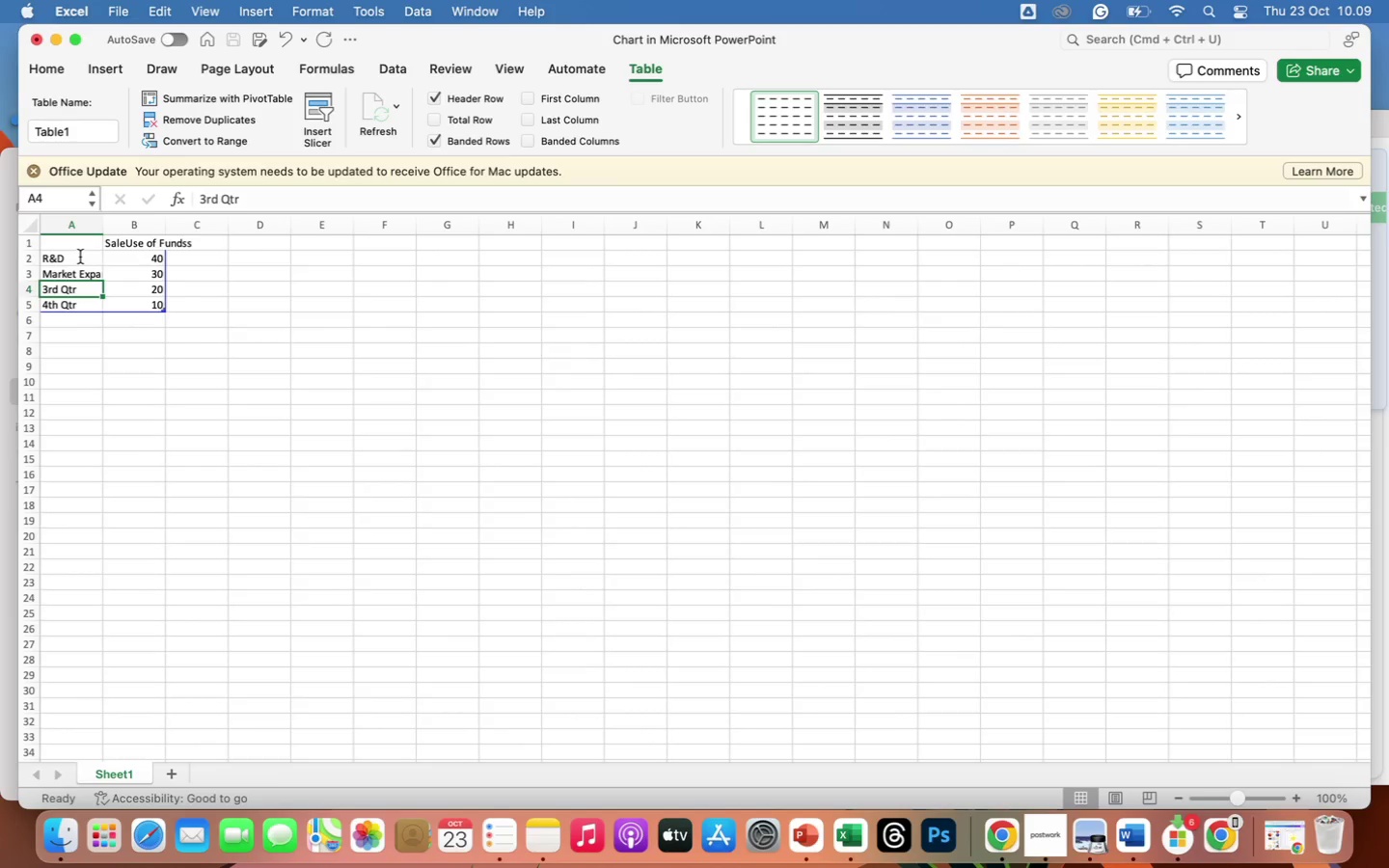 
type(Infrastructure)
 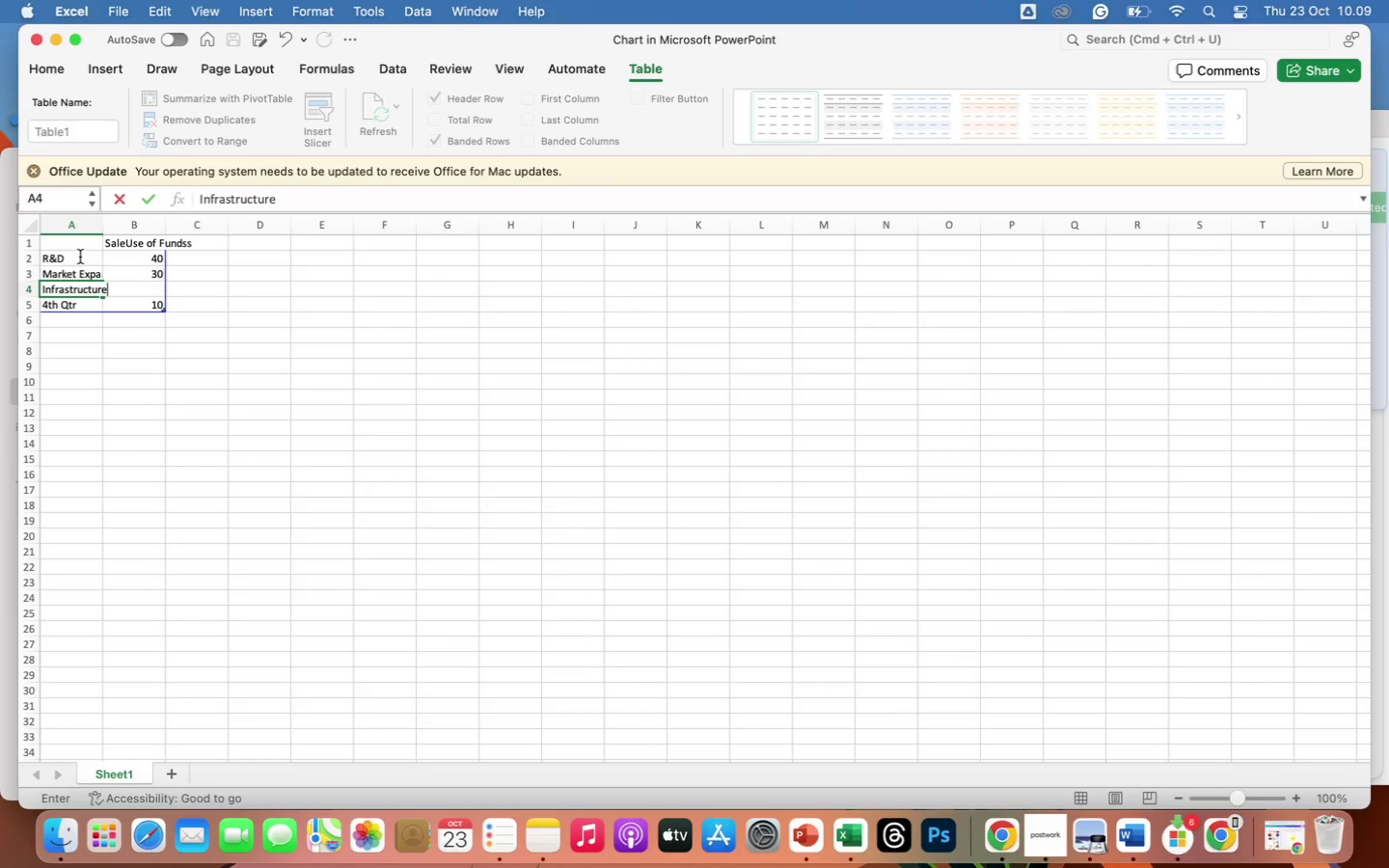 
wait(7.15)
 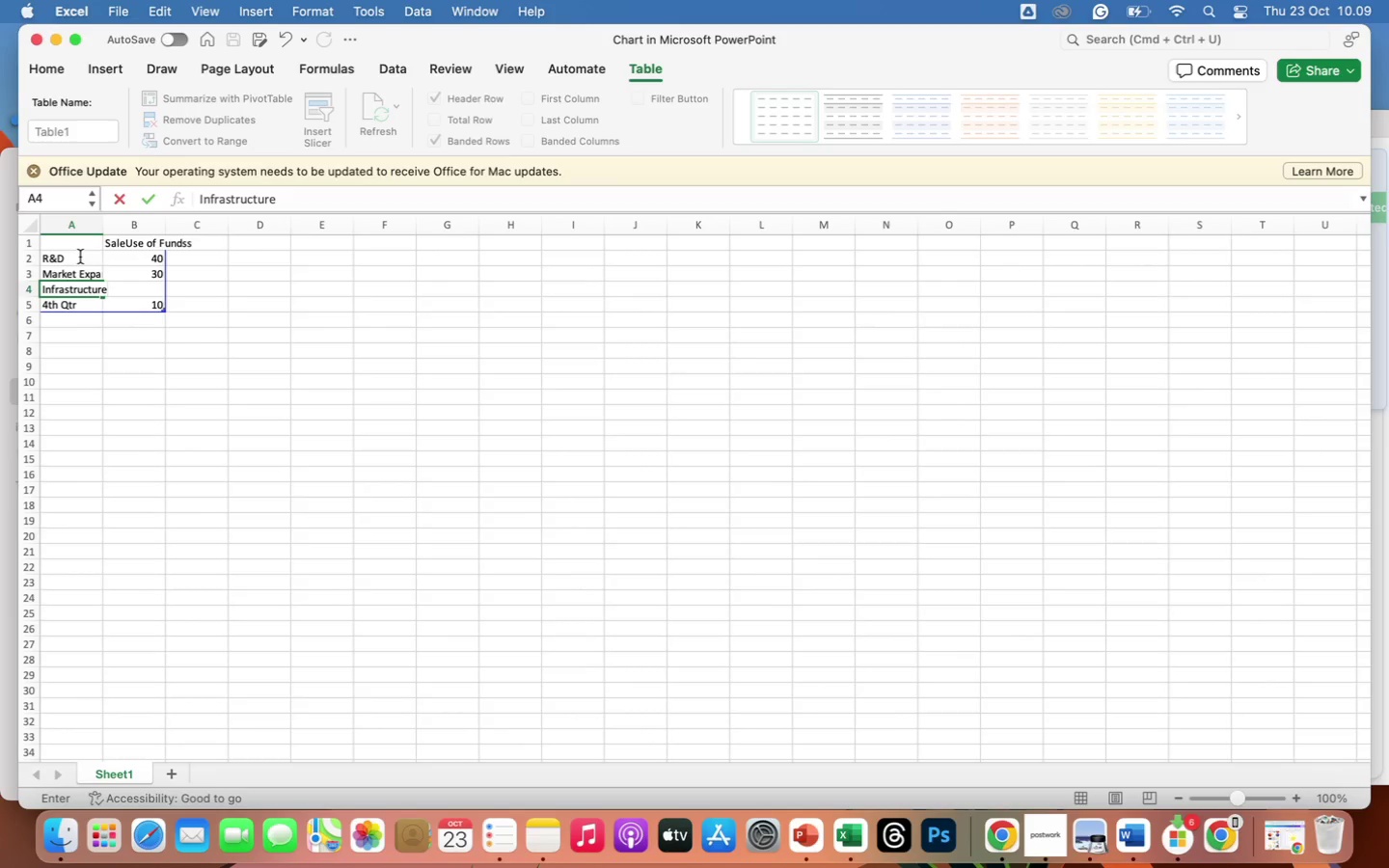 
key(Enter)
 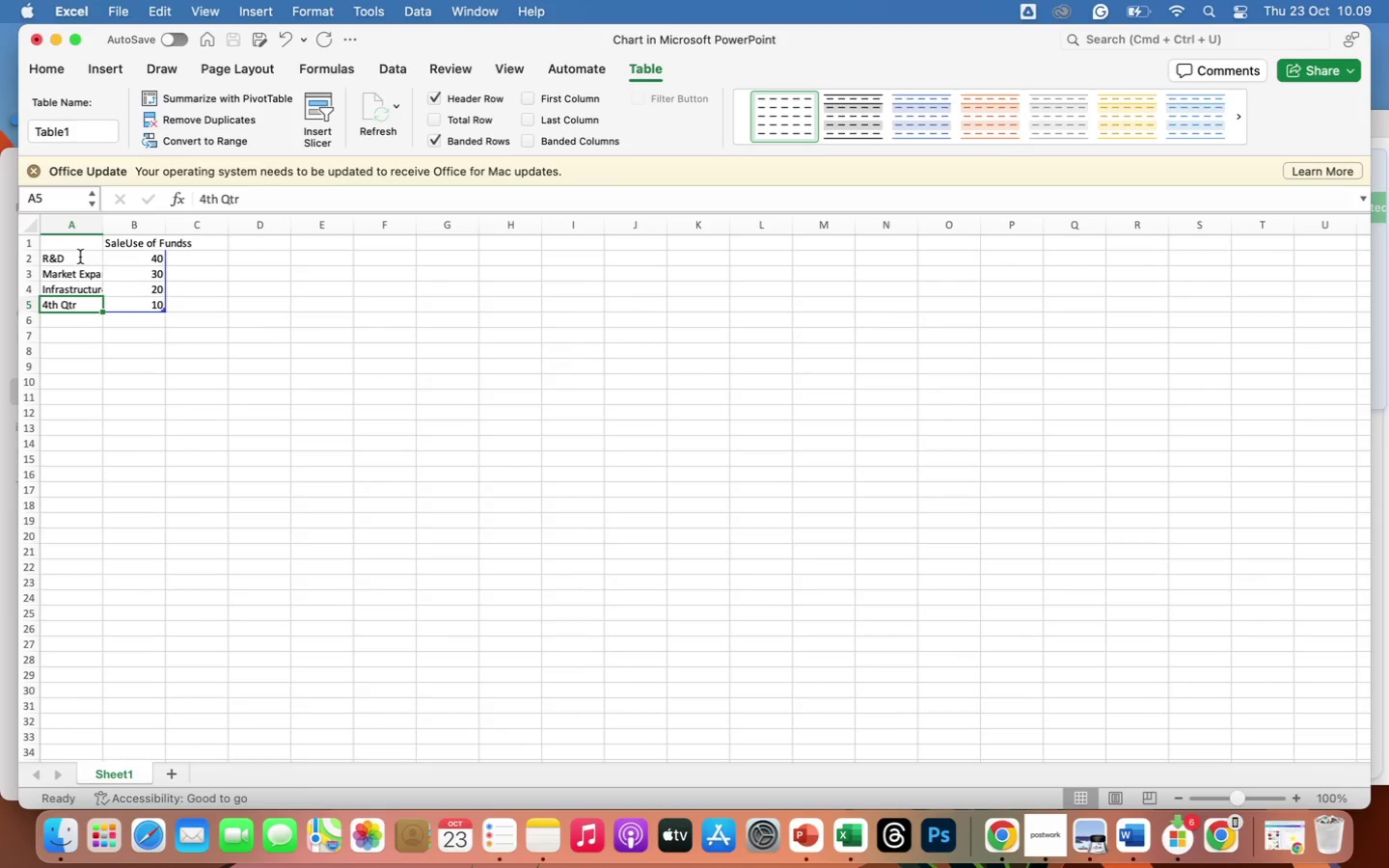 
type(Community Energy Programs)
 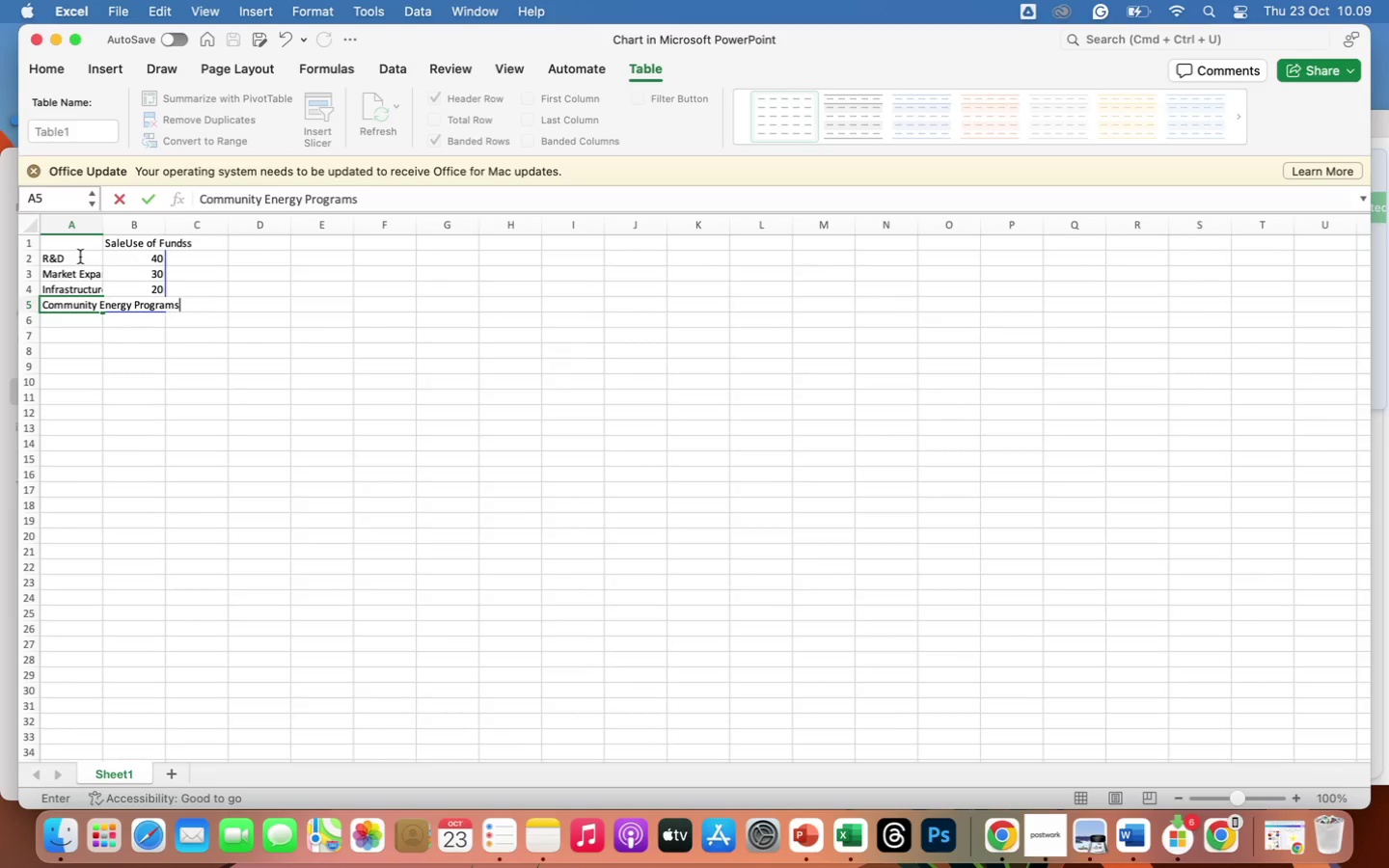 
key(Enter)
 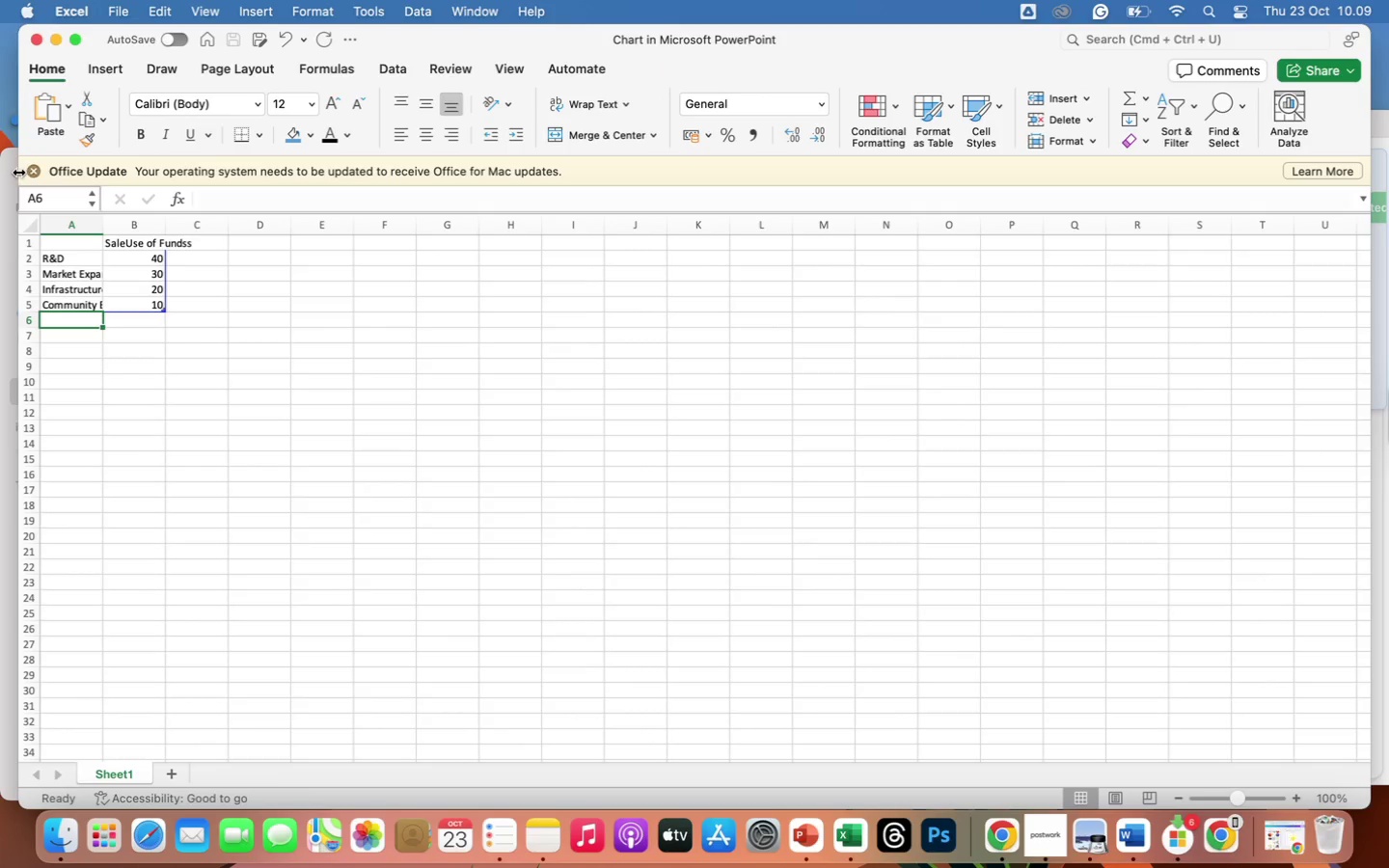 
left_click([9, 172])
 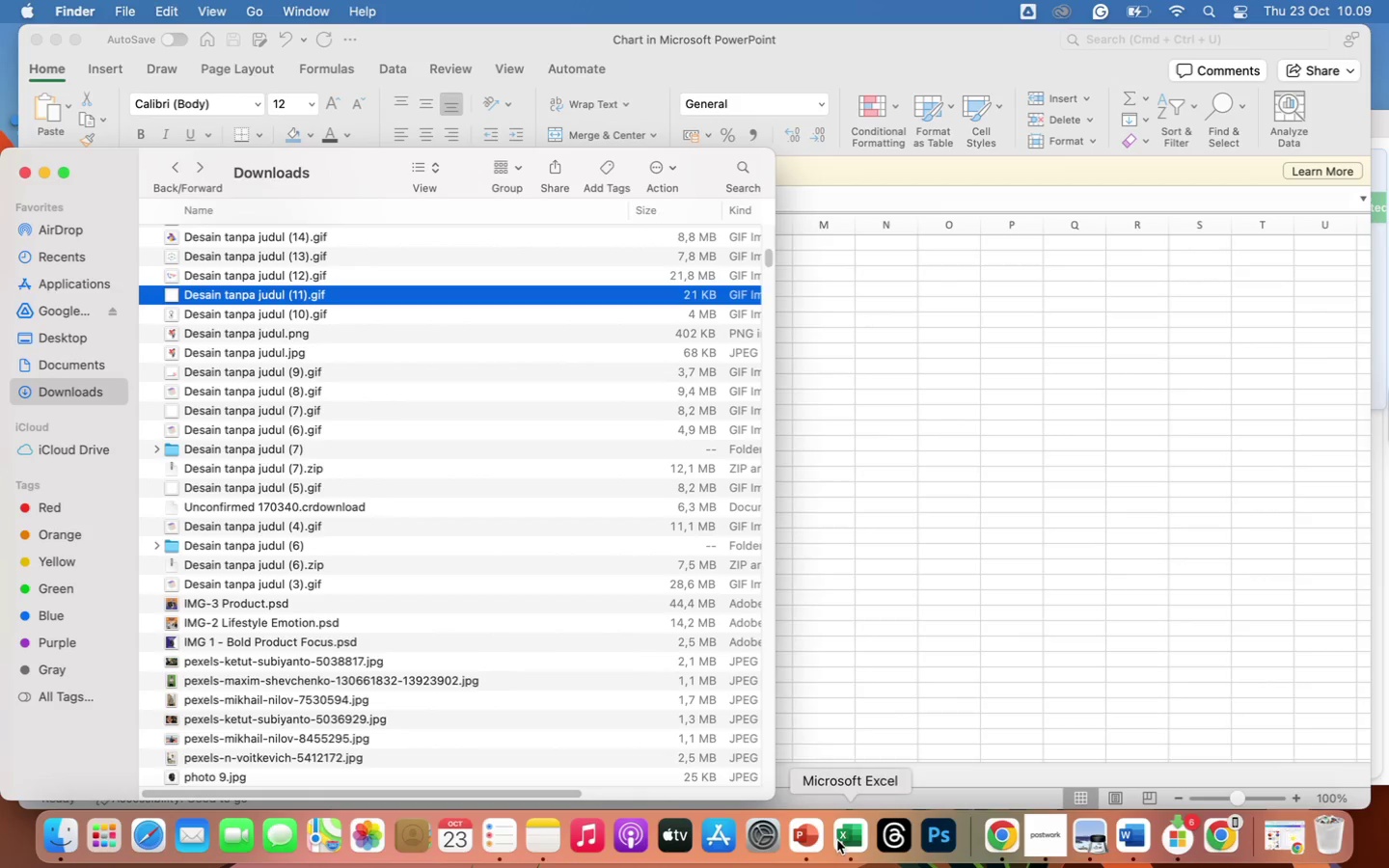 
left_click([814, 837])
 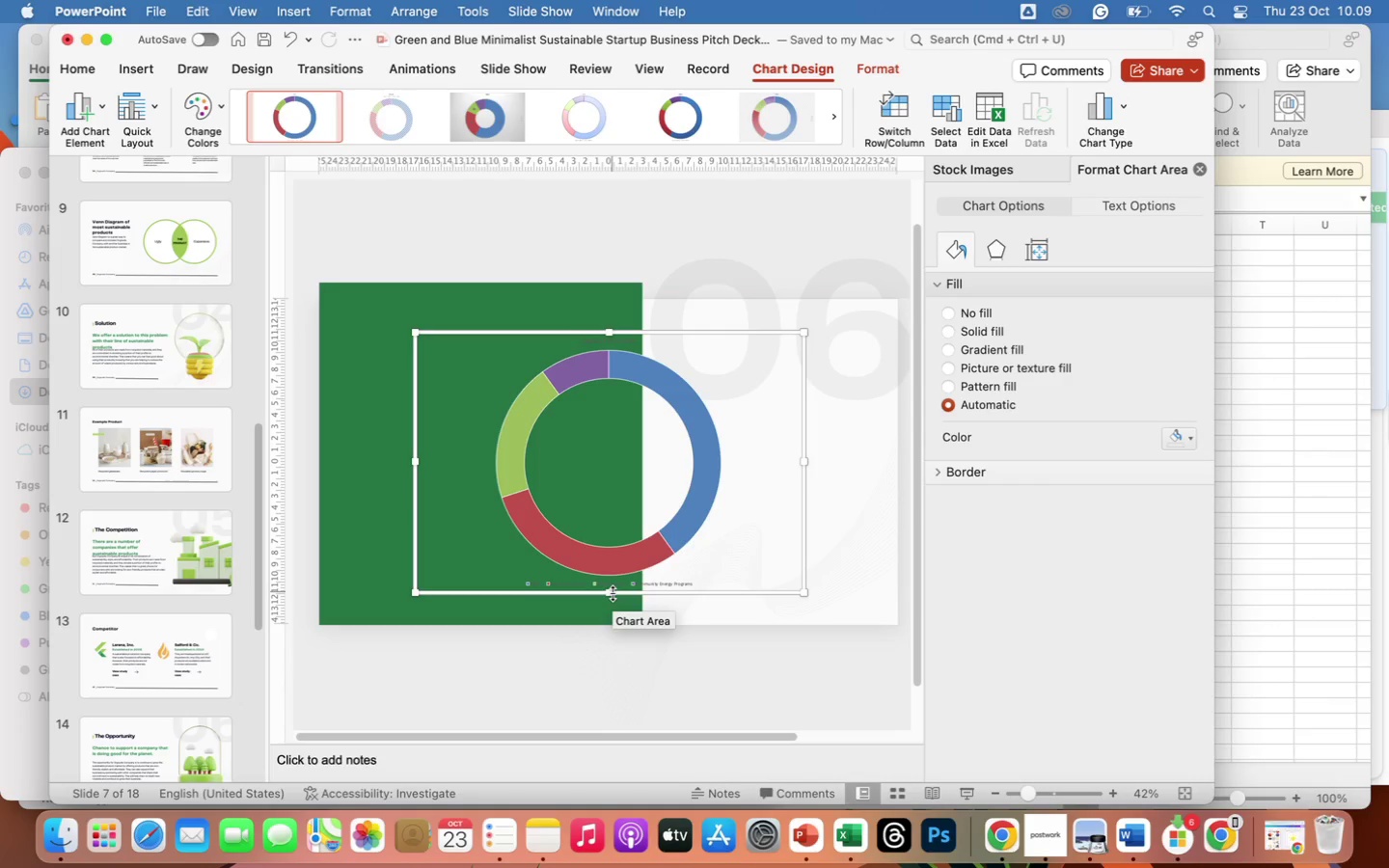 
wait(14.31)
 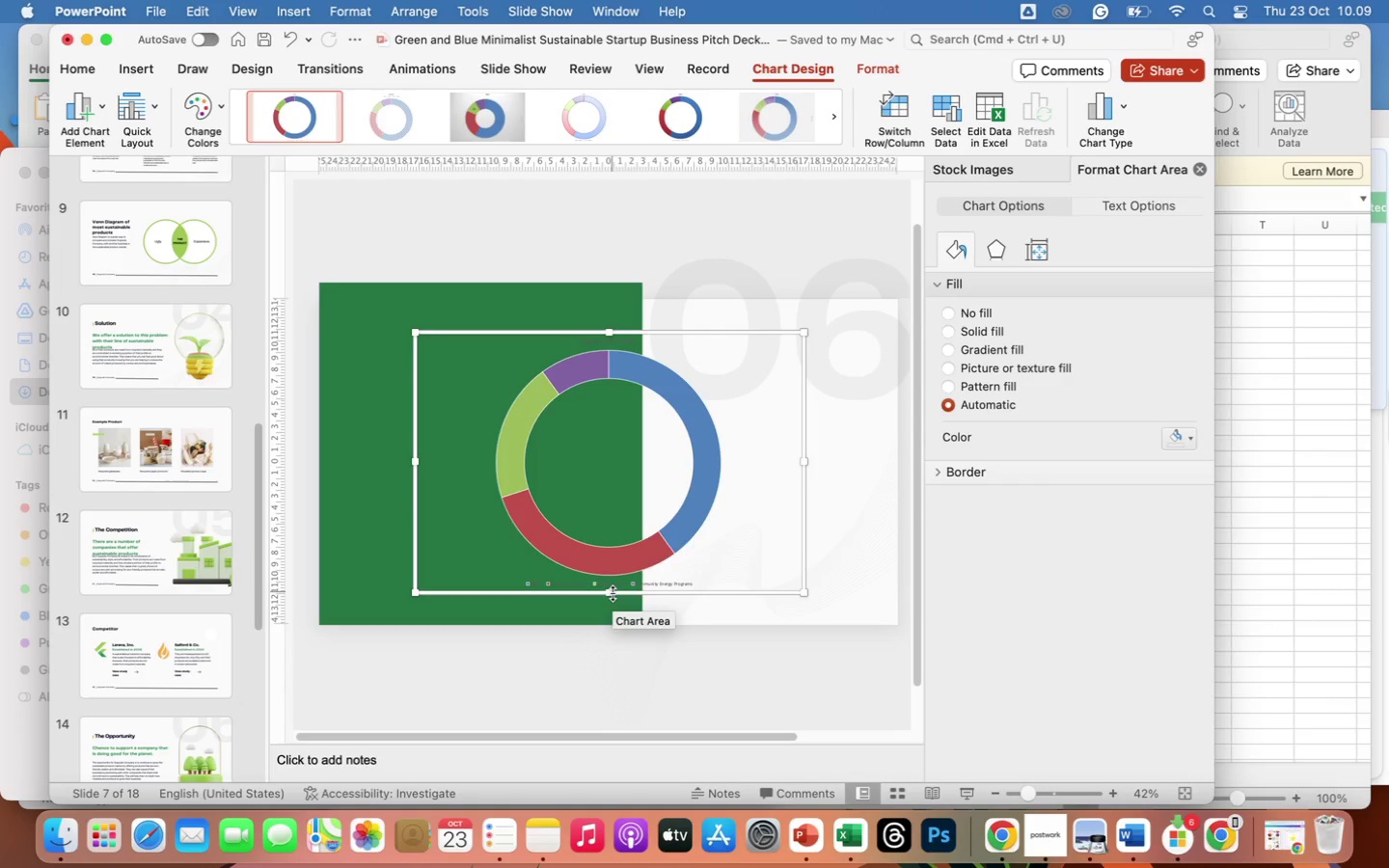 
left_click([511, 120])
 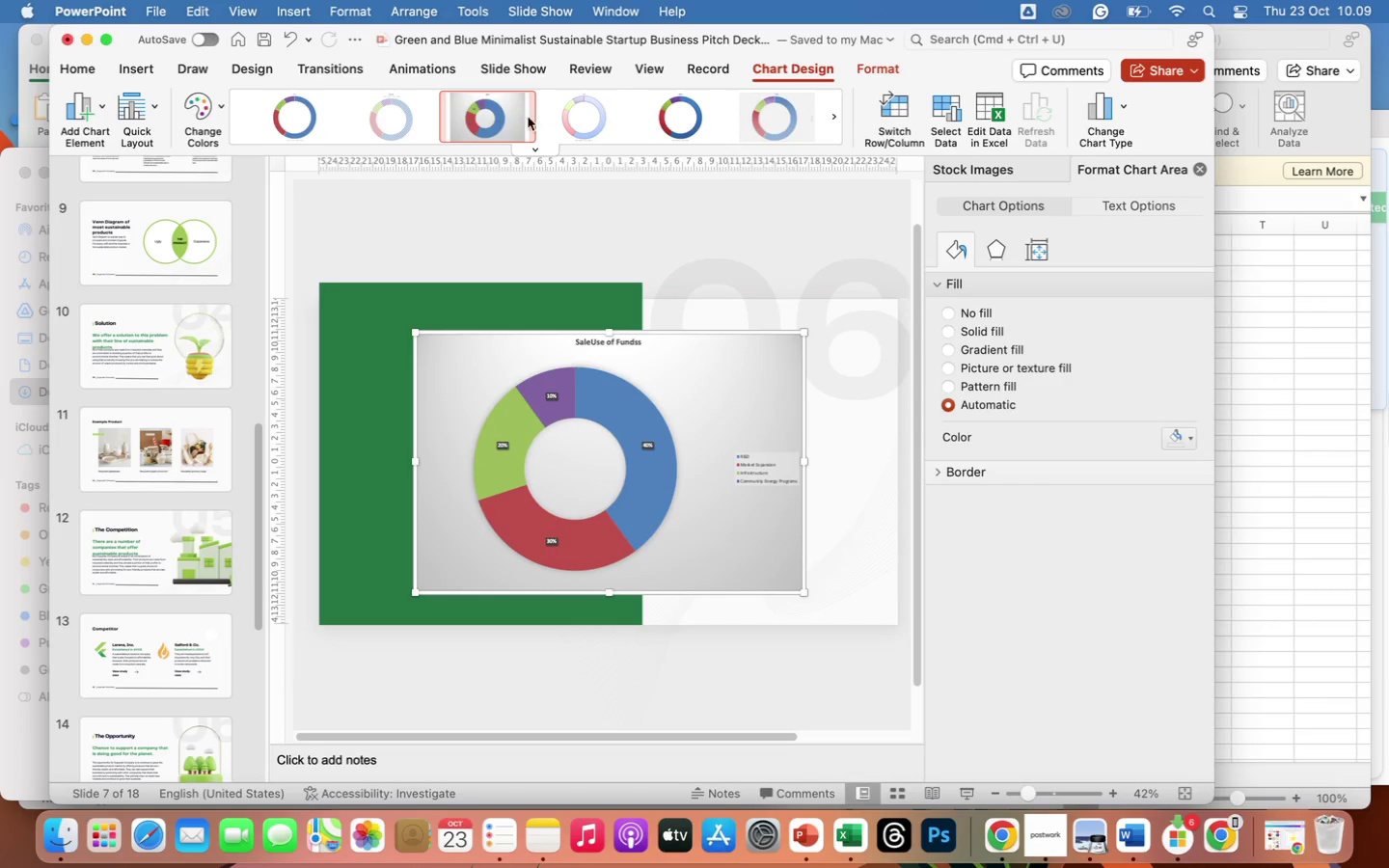 
left_click([676, 113])
 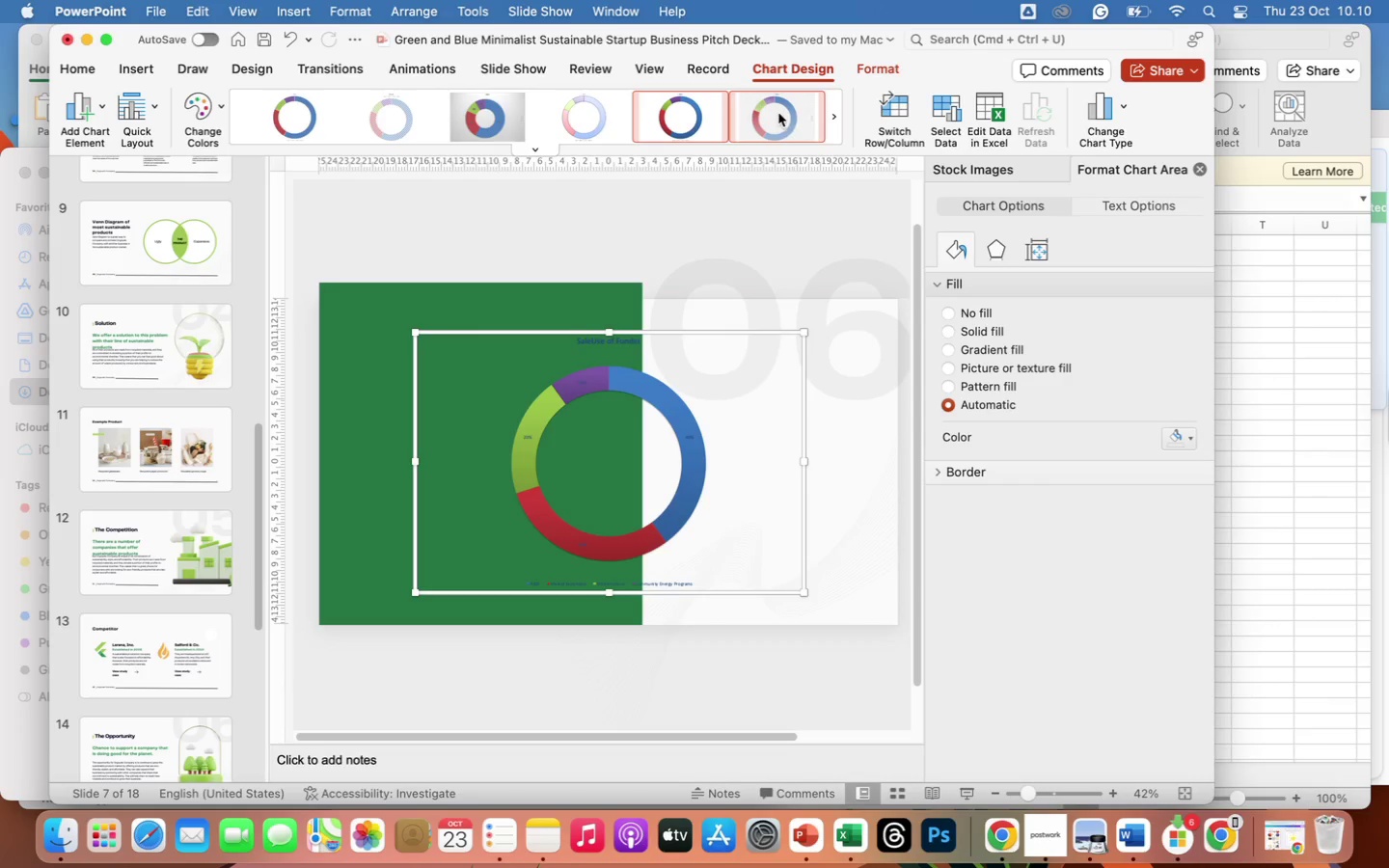 
left_click([829, 121])
 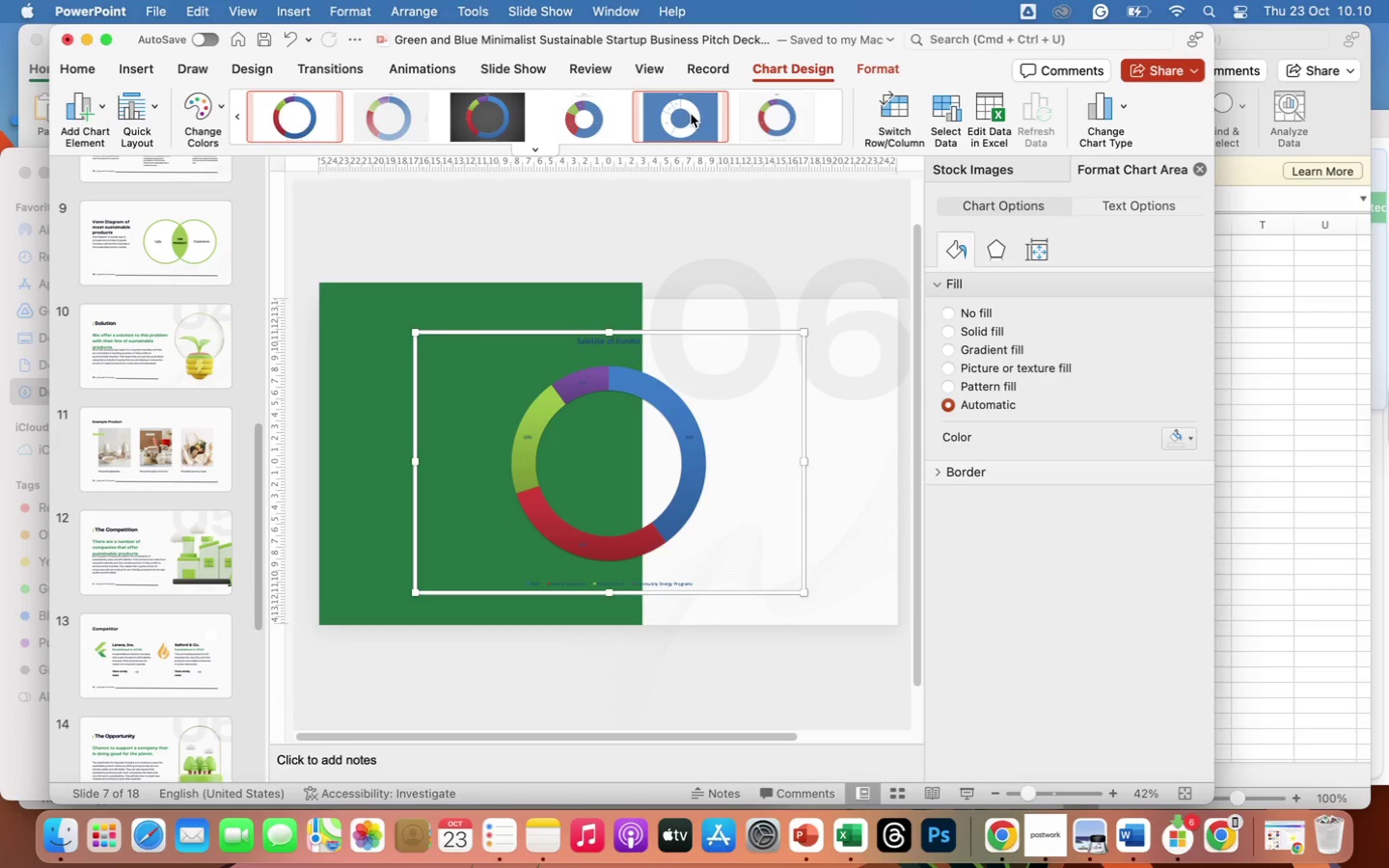 
left_click([692, 114])
 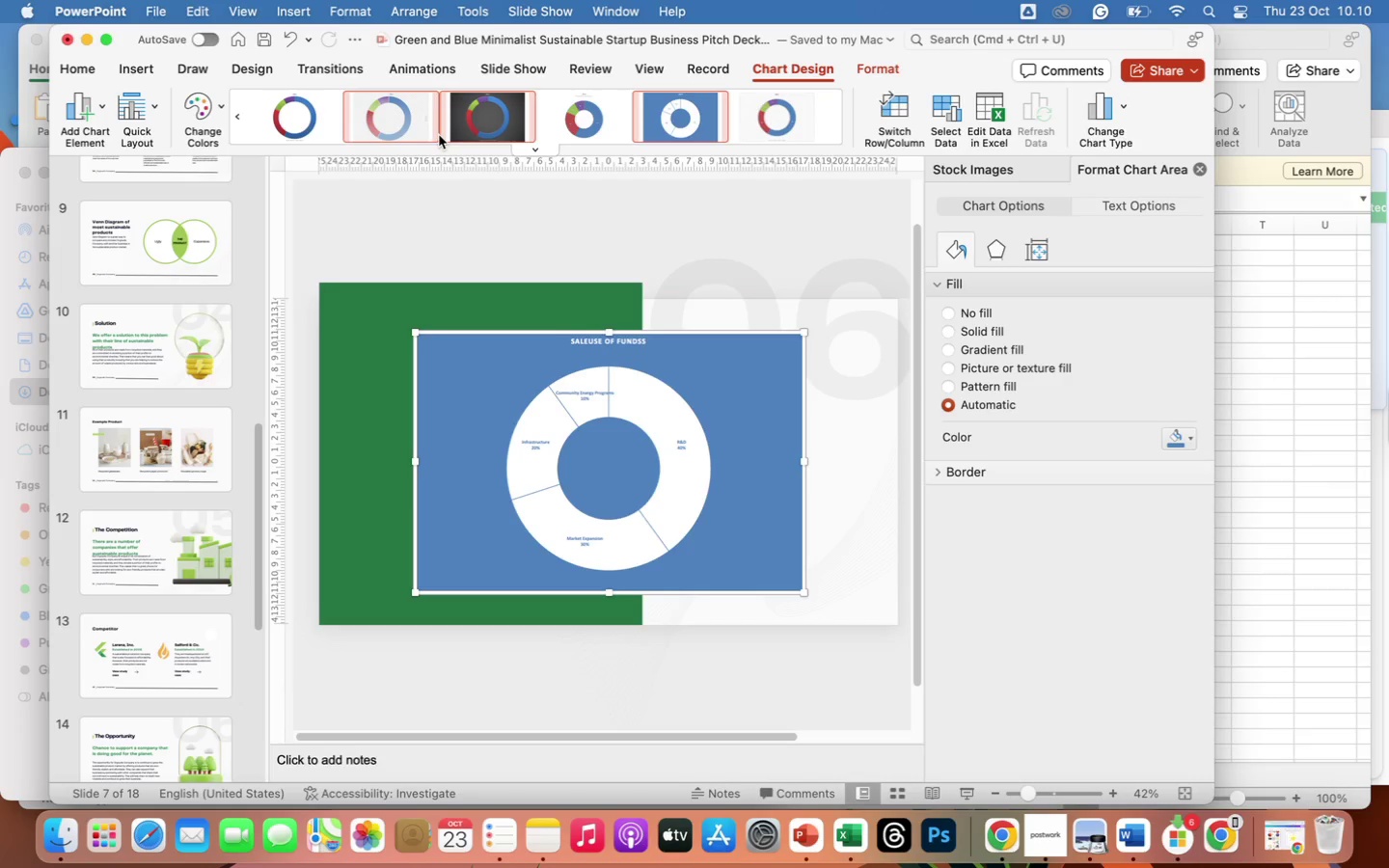 
left_click([208, 110])
 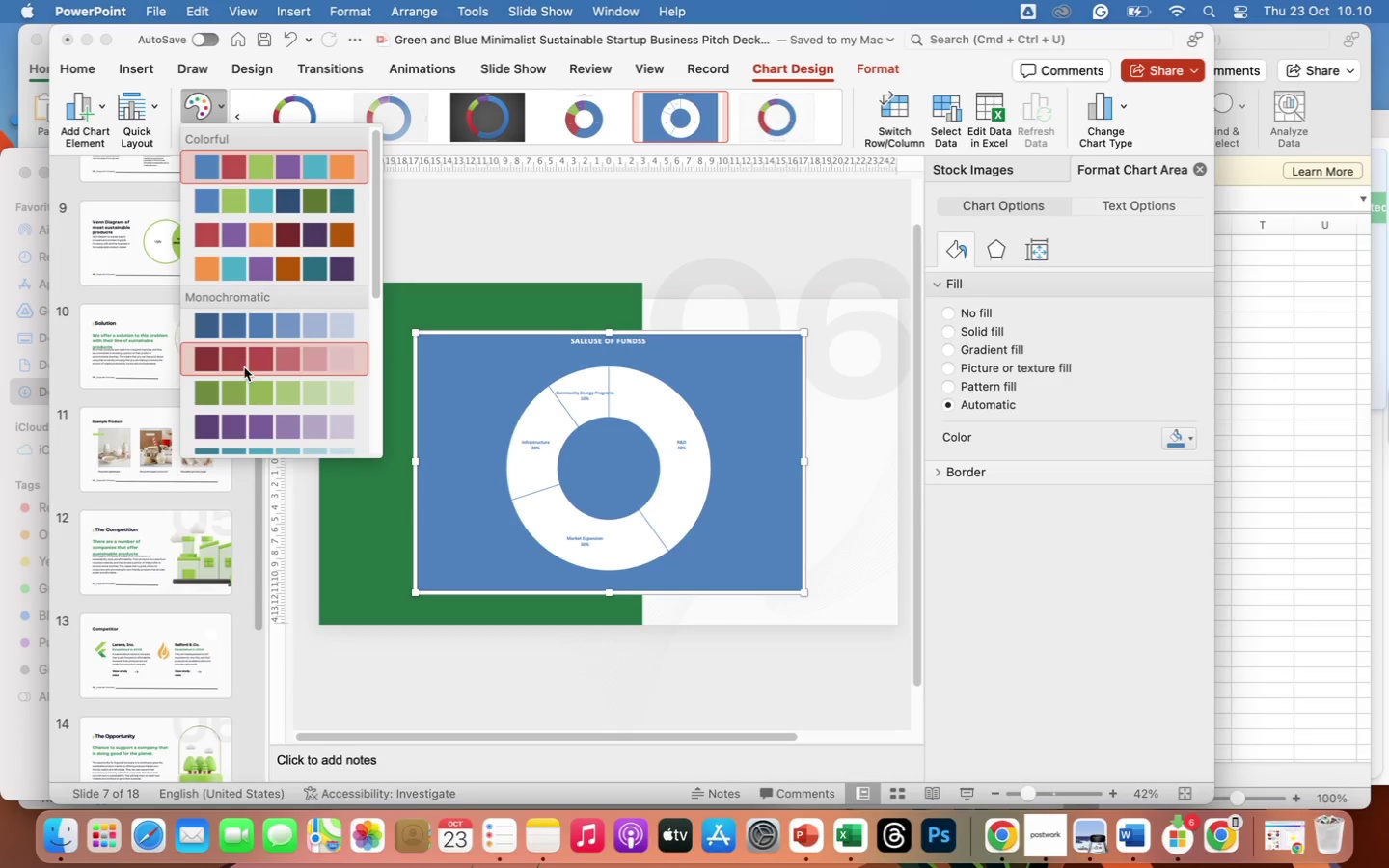 
left_click([249, 395])
 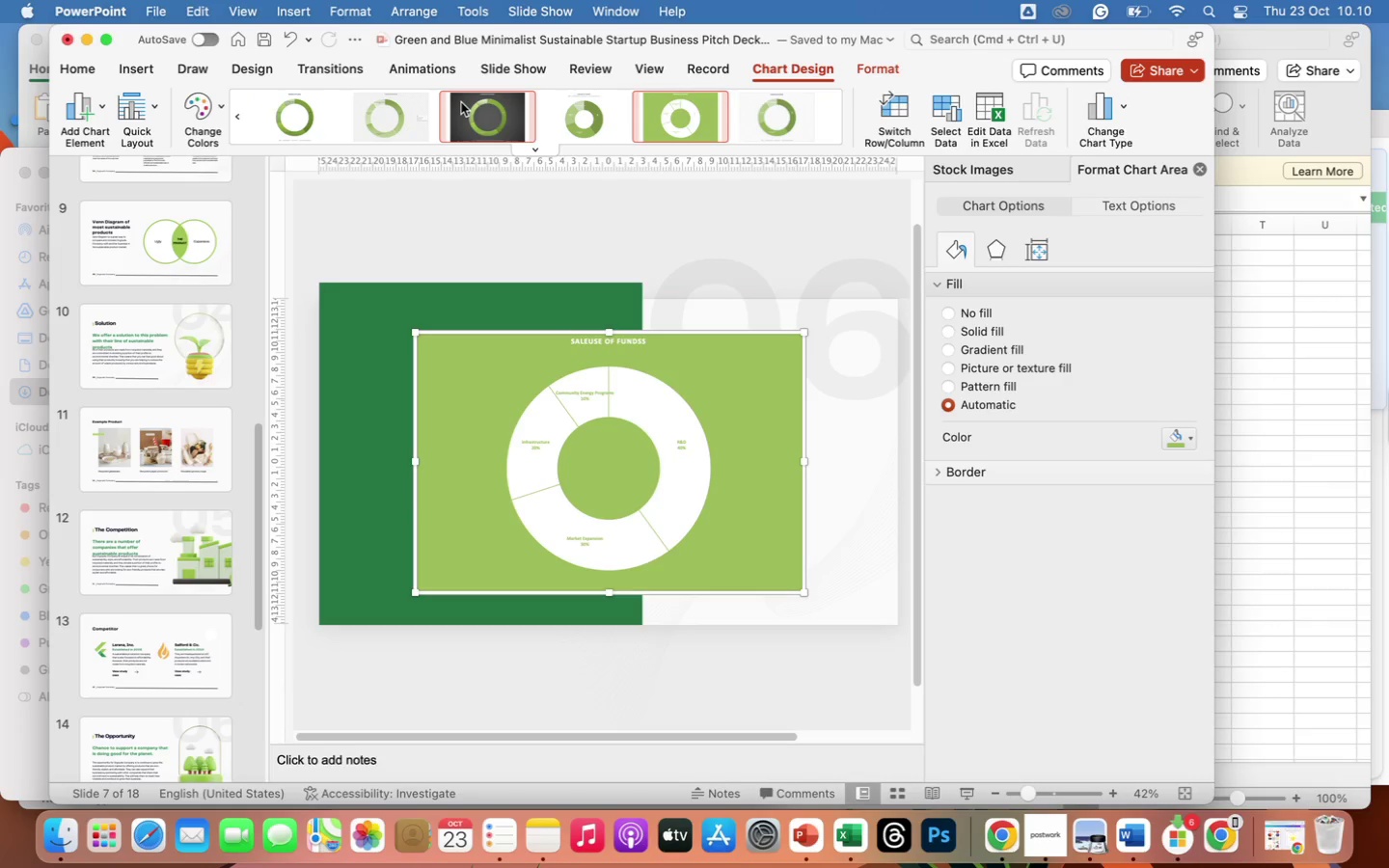 
wait(5.2)
 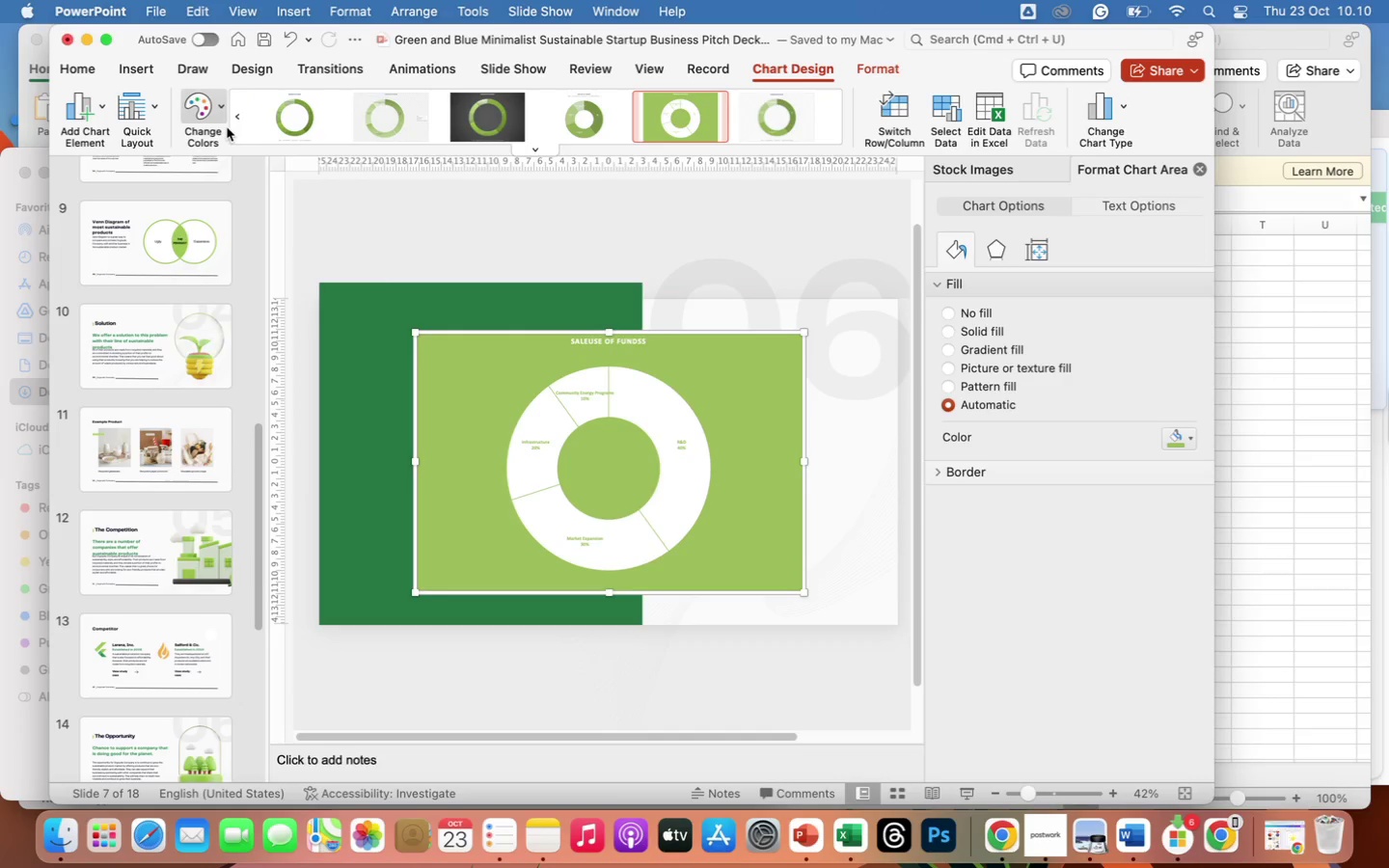 
left_click([194, 110])
 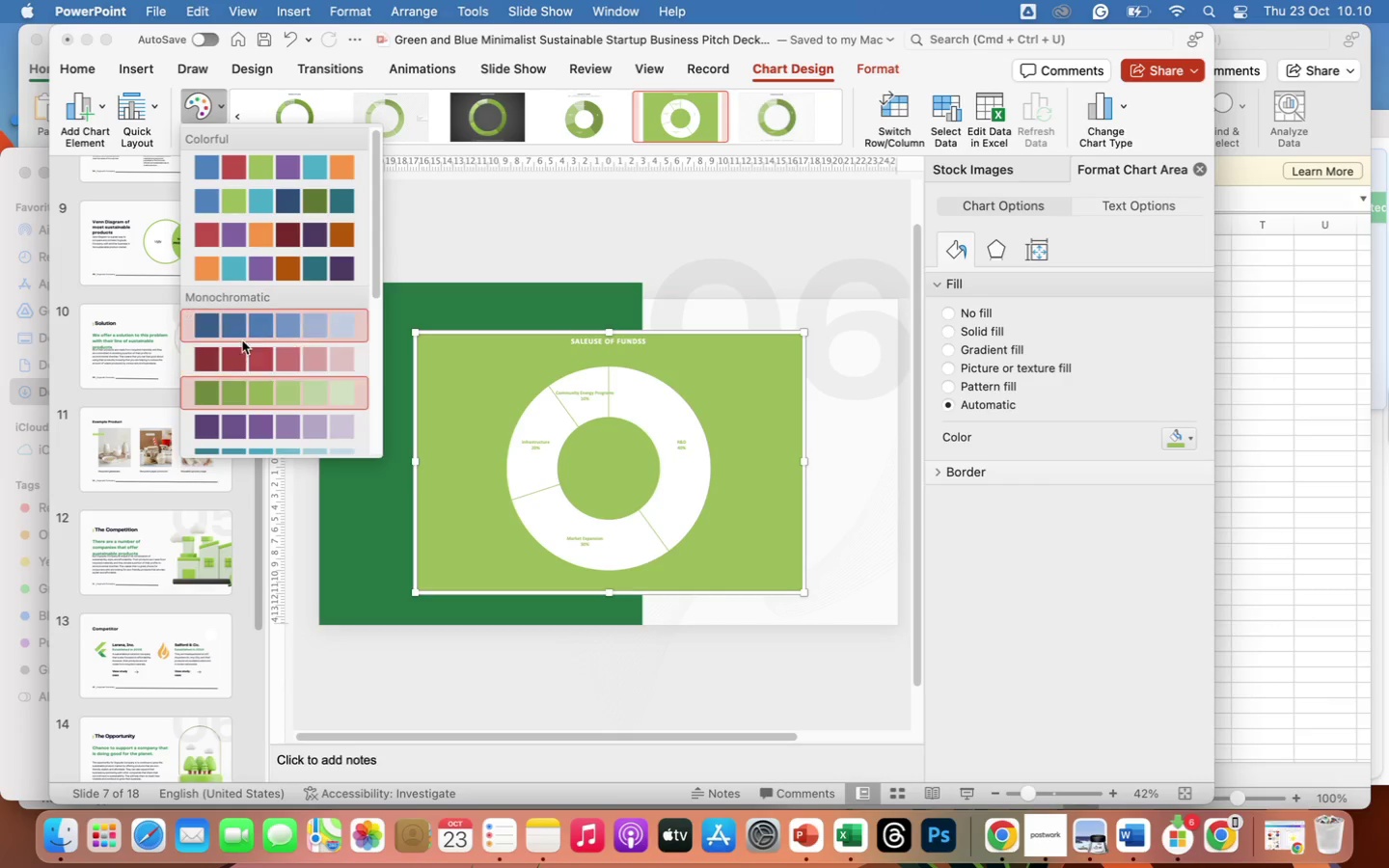 
left_click([239, 329])
 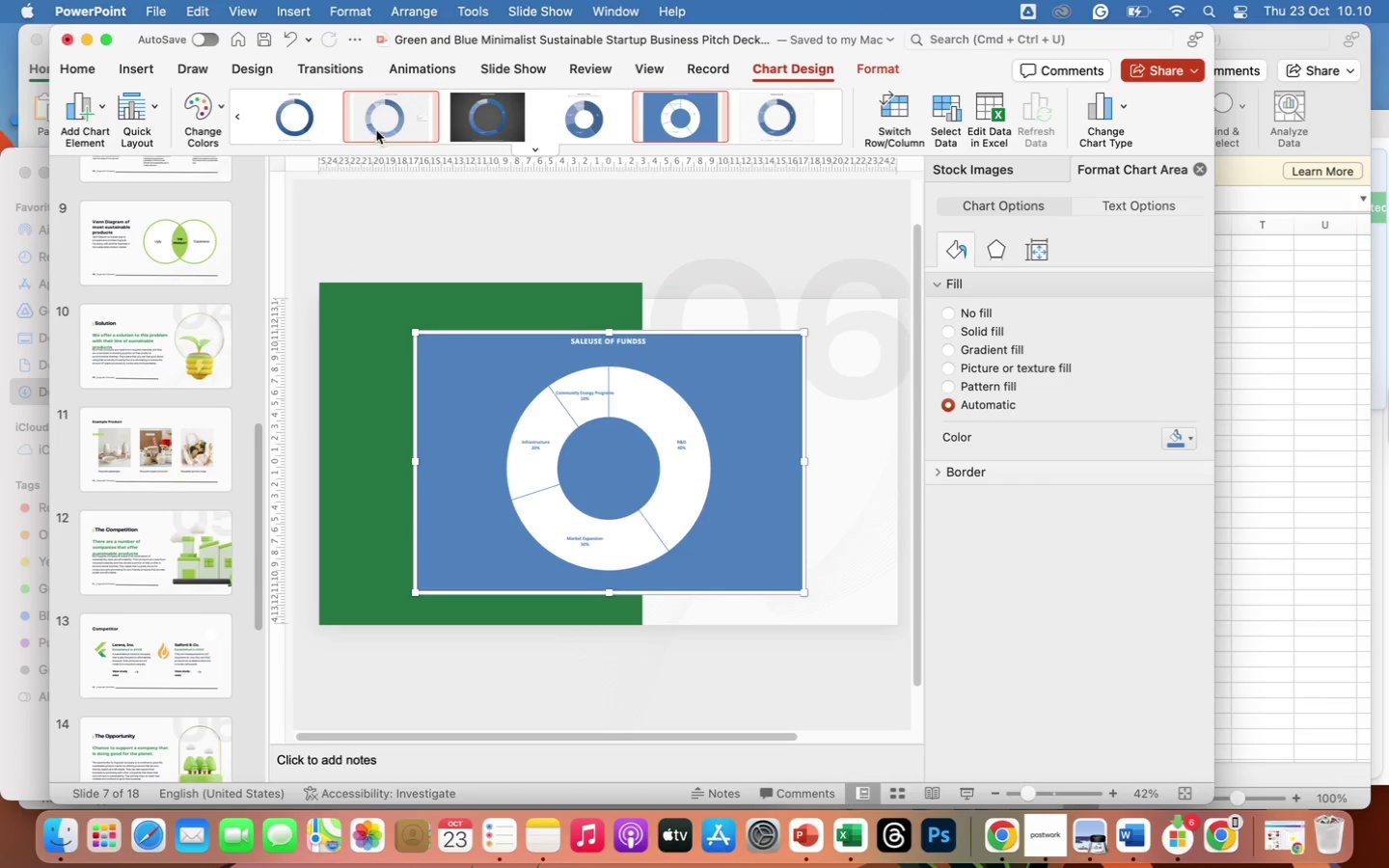 
left_click([304, 120])
 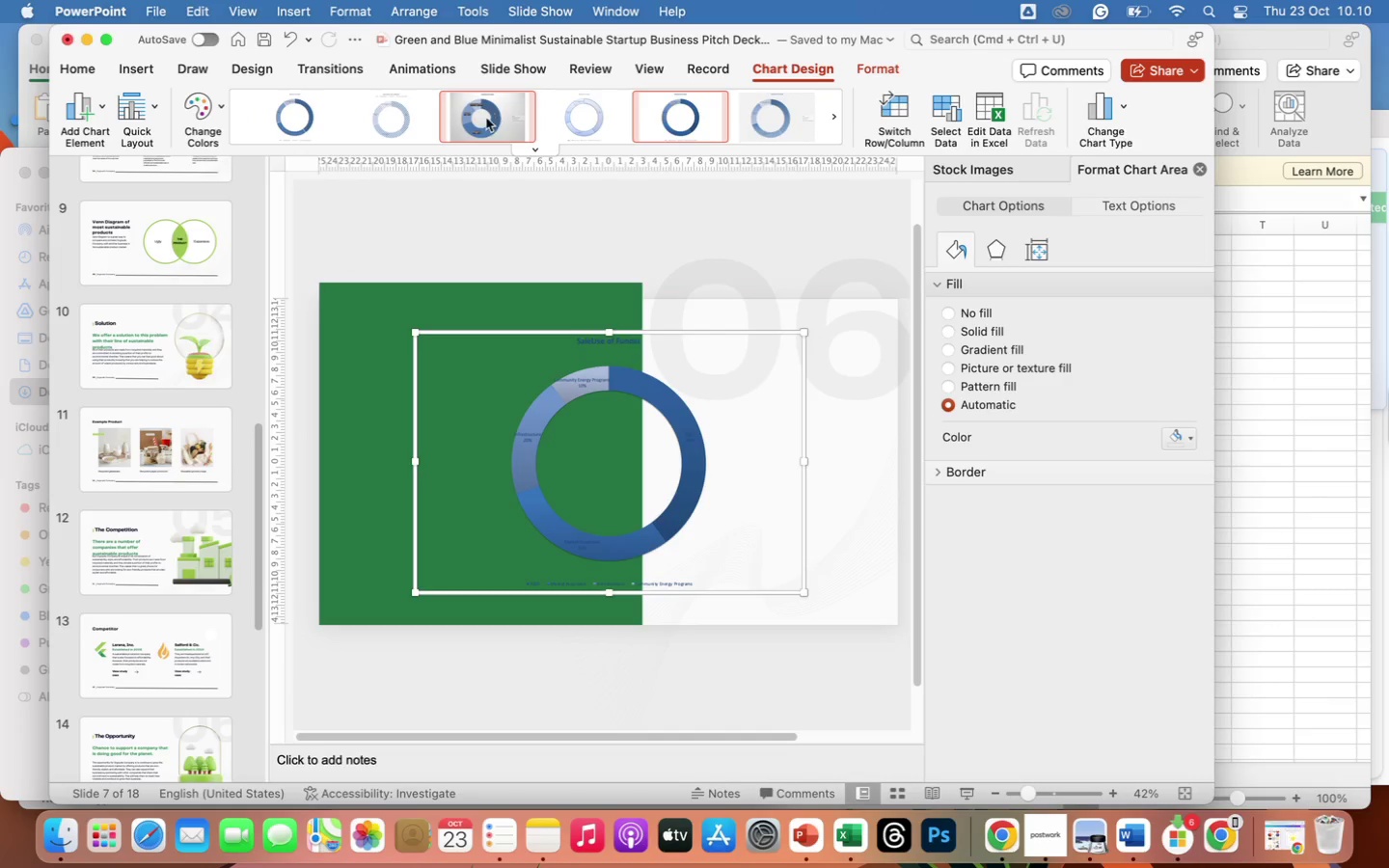 
left_click([481, 118])
 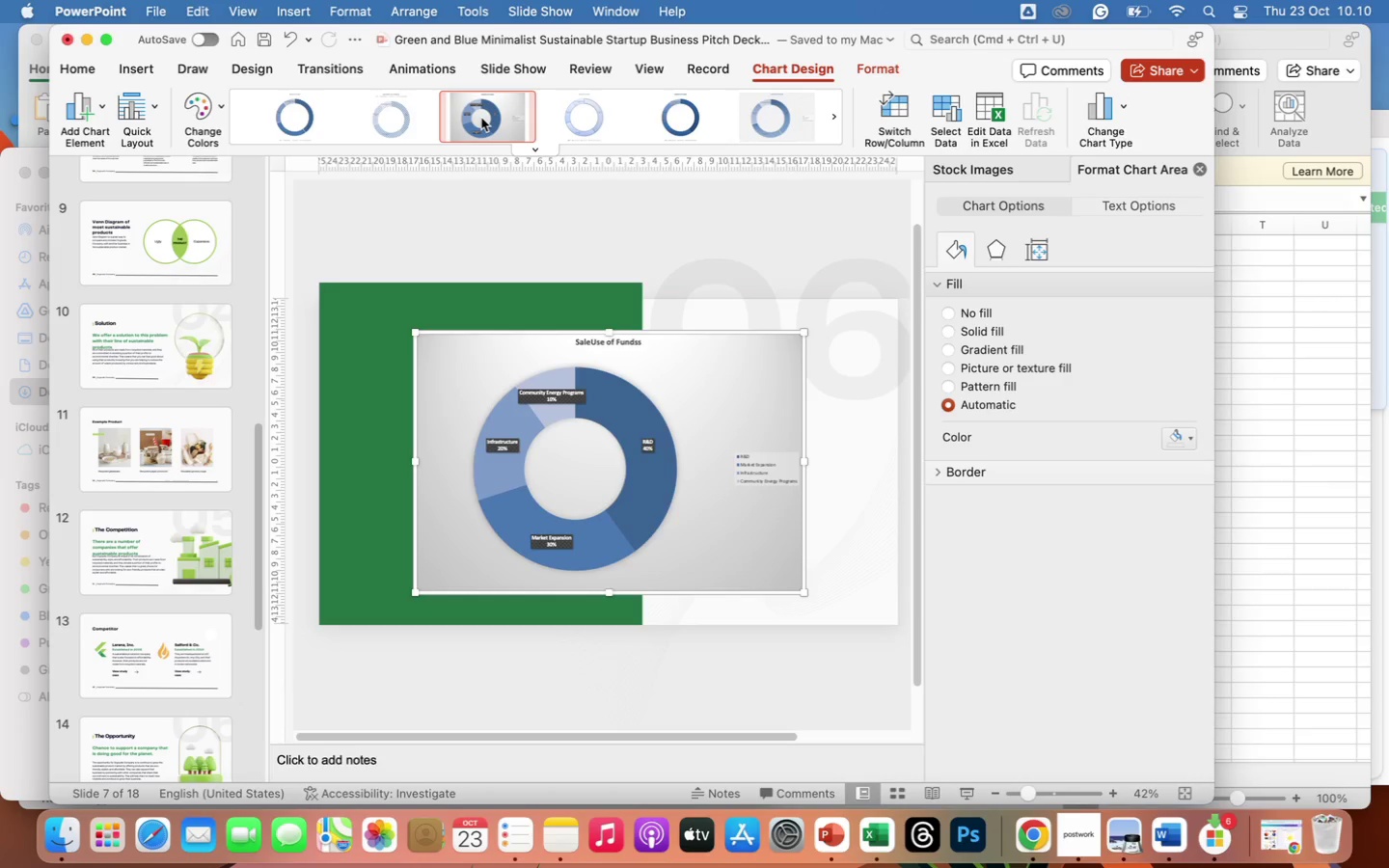 
wait(5.98)
 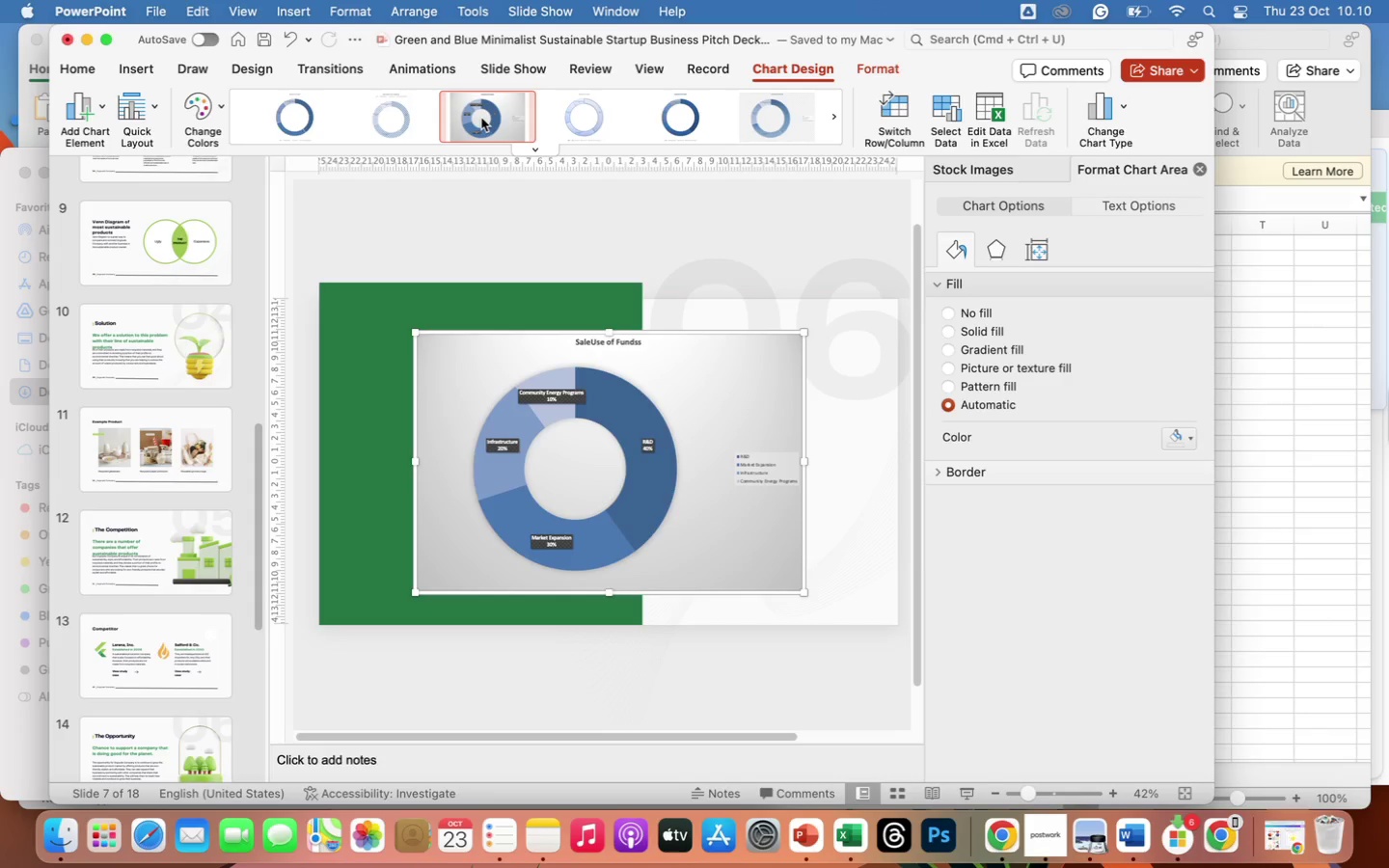 
left_click([587, 122])
 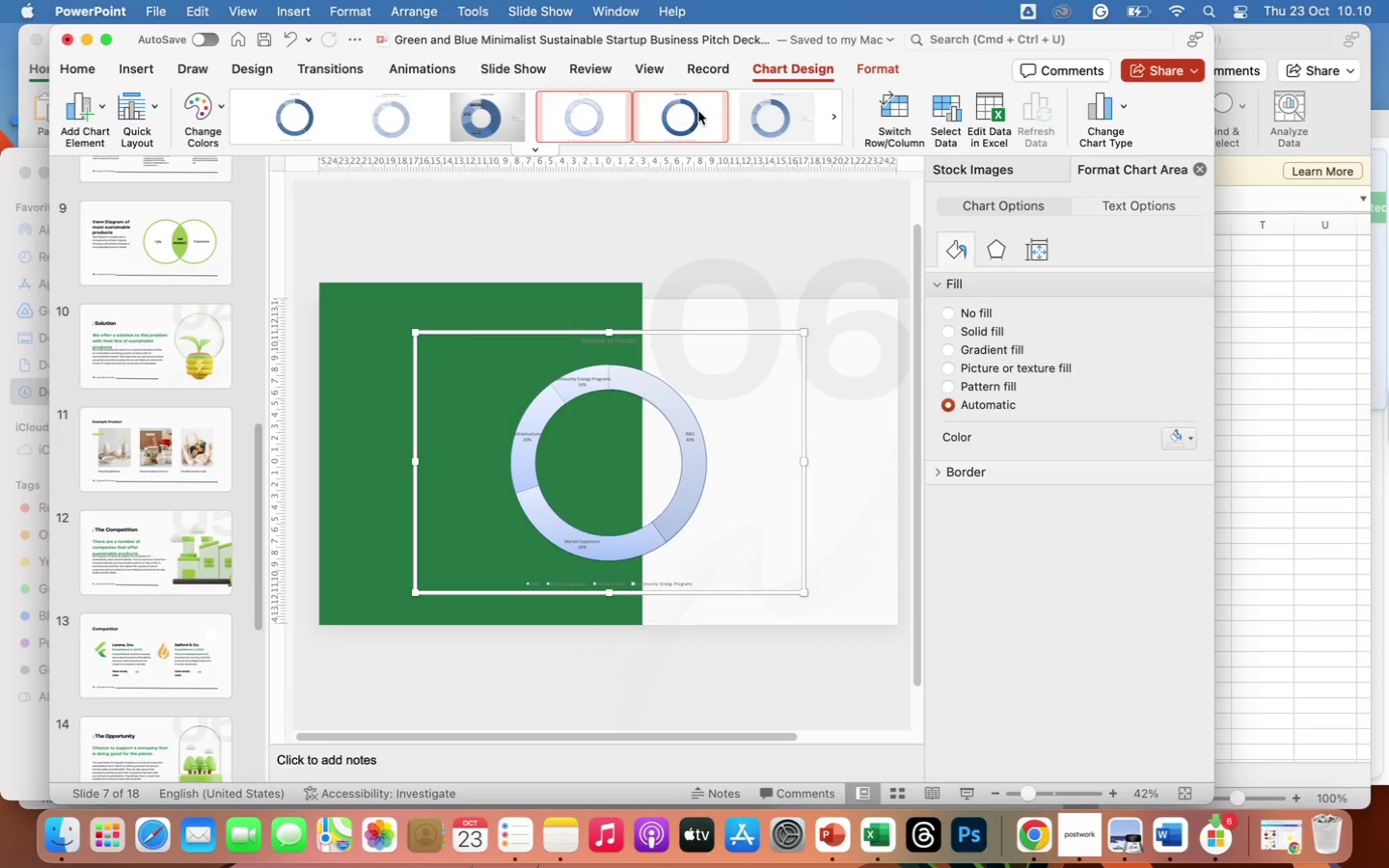 
left_click([689, 120])
 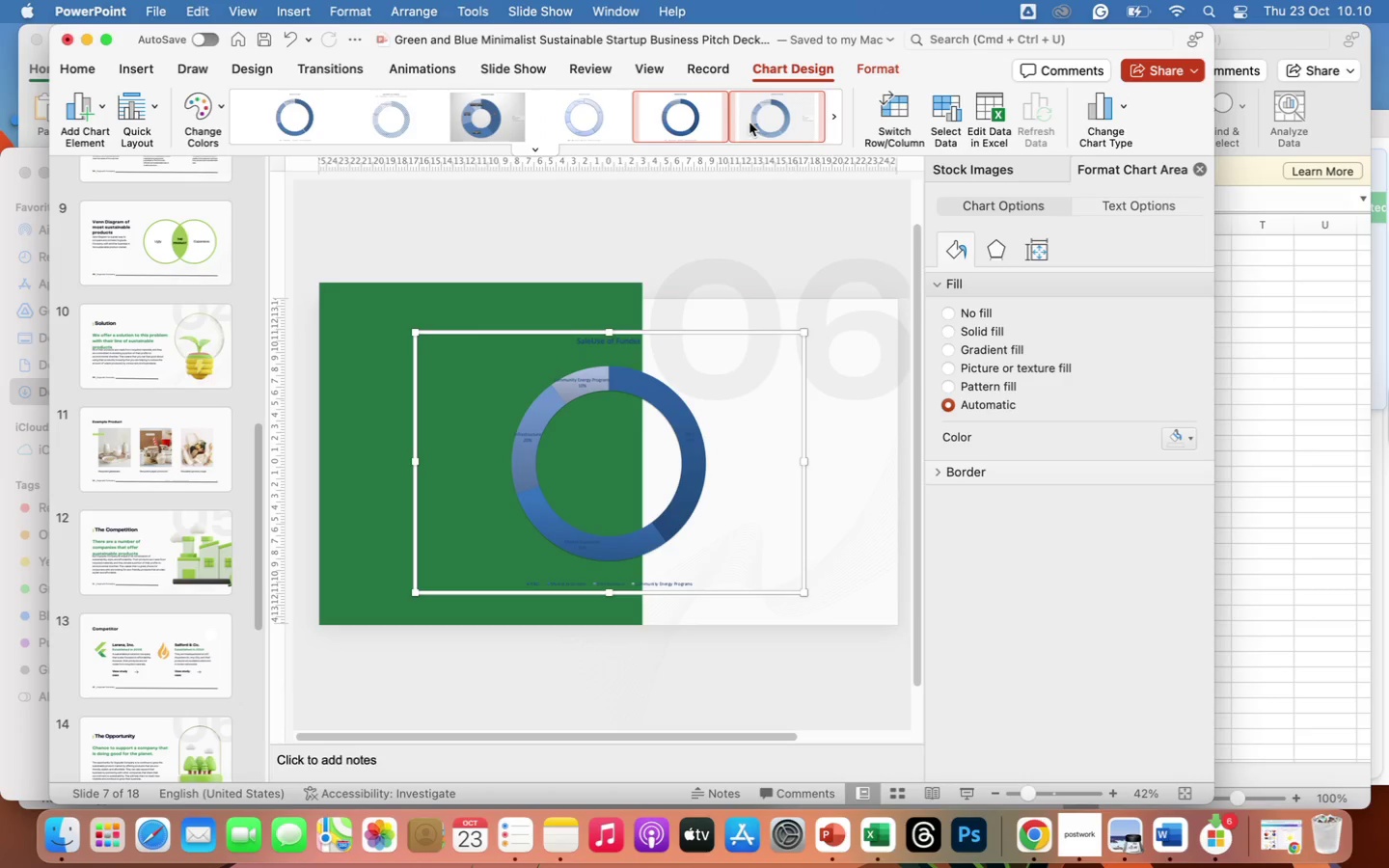 
left_click([753, 125])
 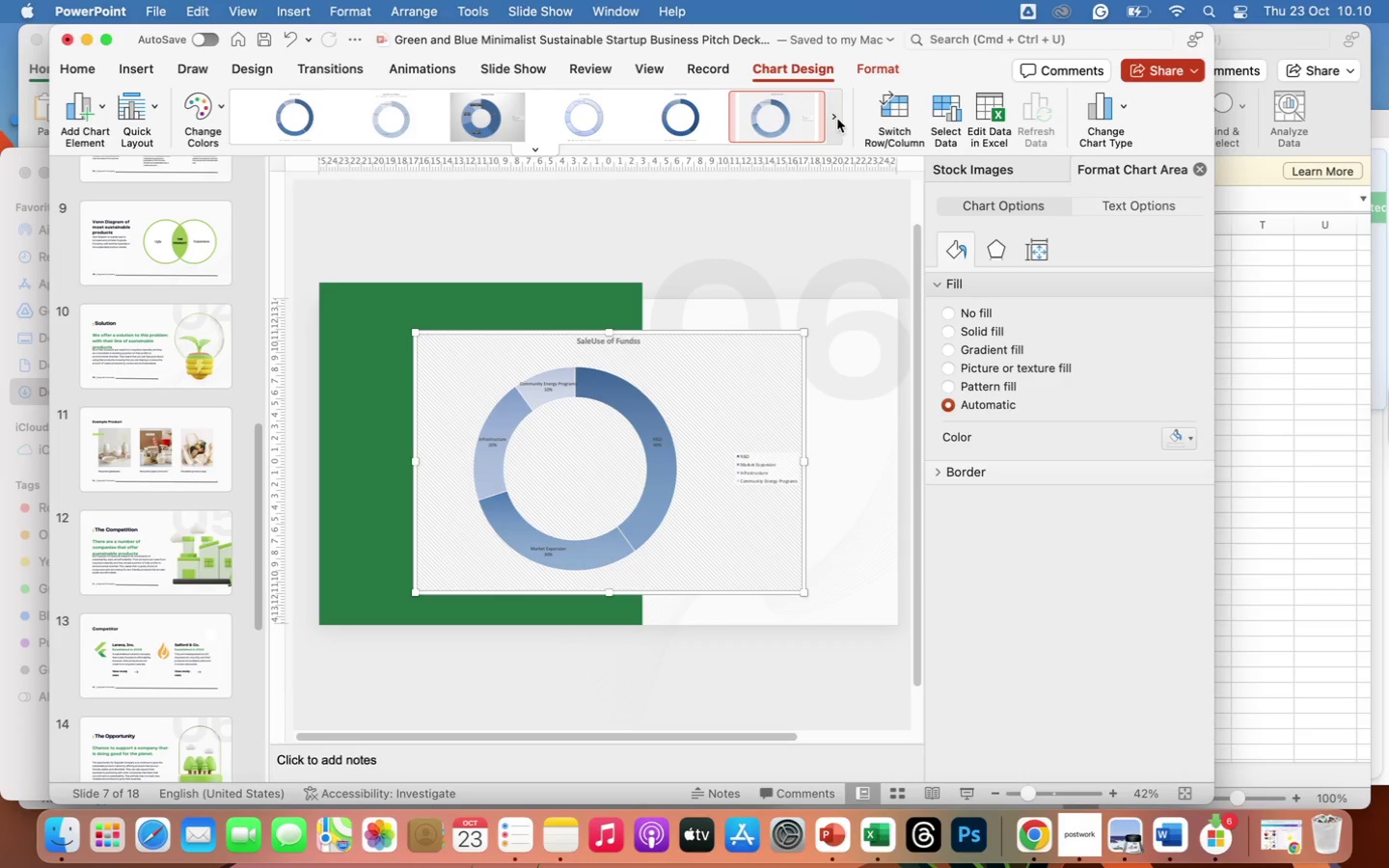 
left_click([832, 116])
 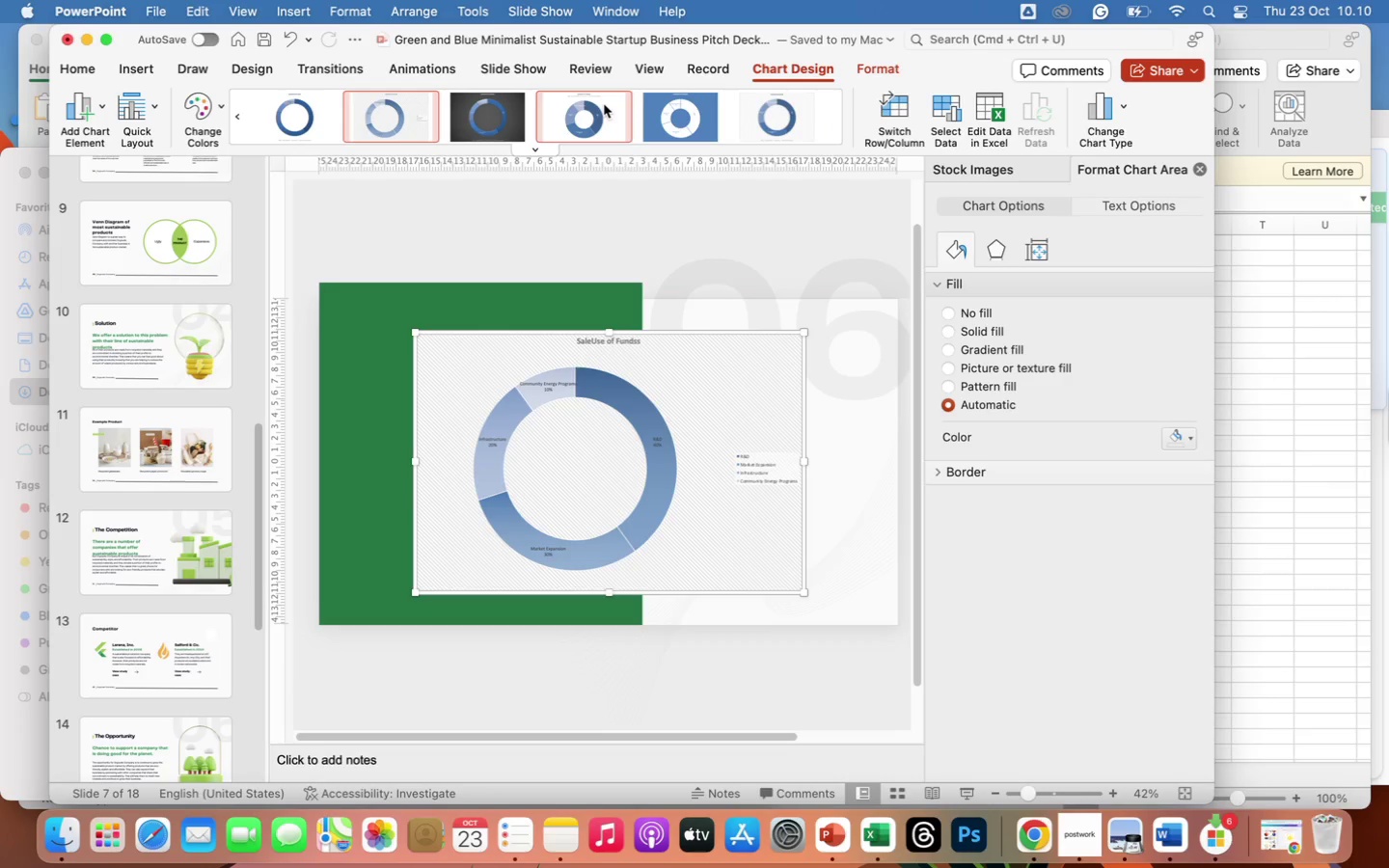 
left_click([605, 109])
 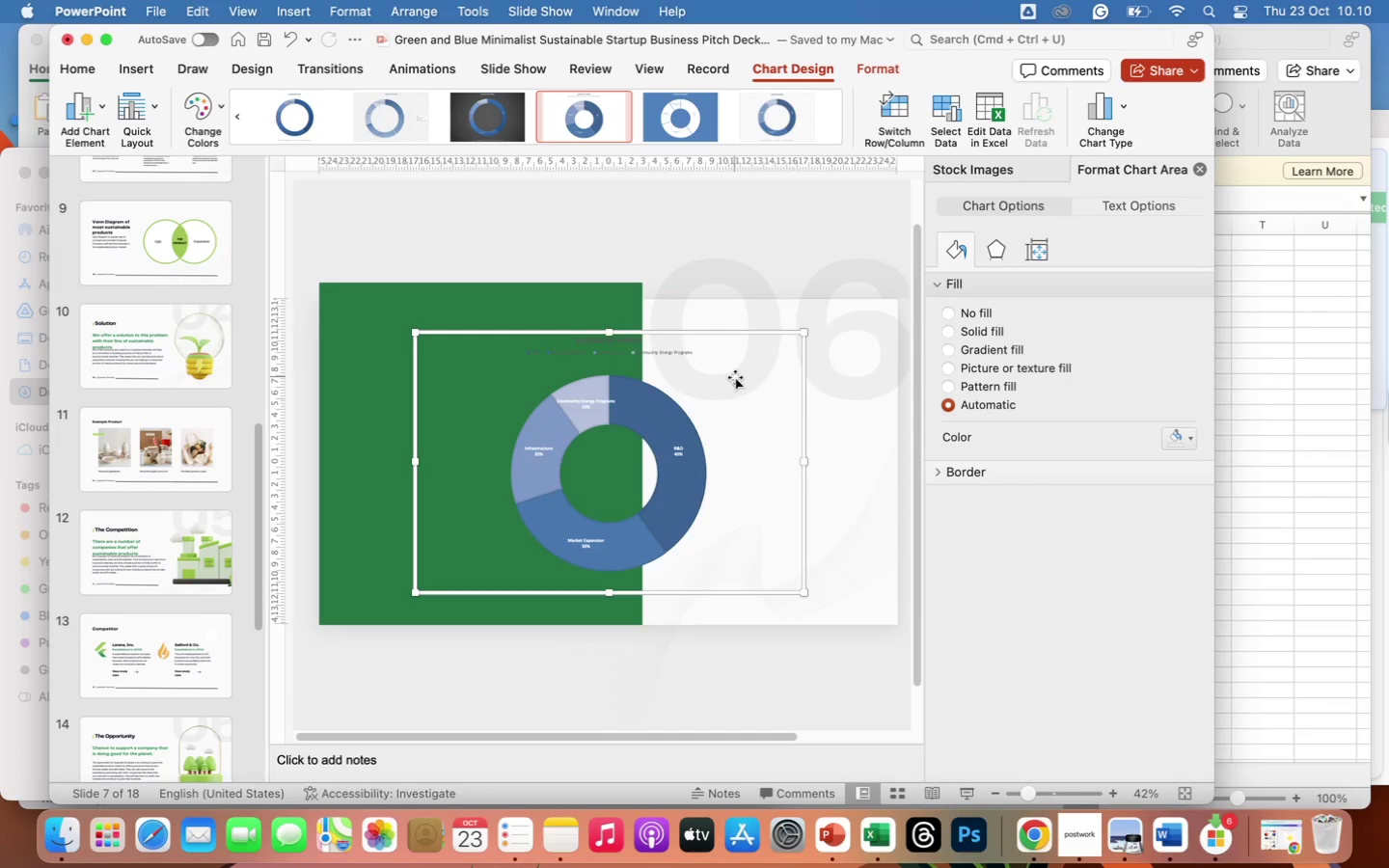 
wait(8.16)
 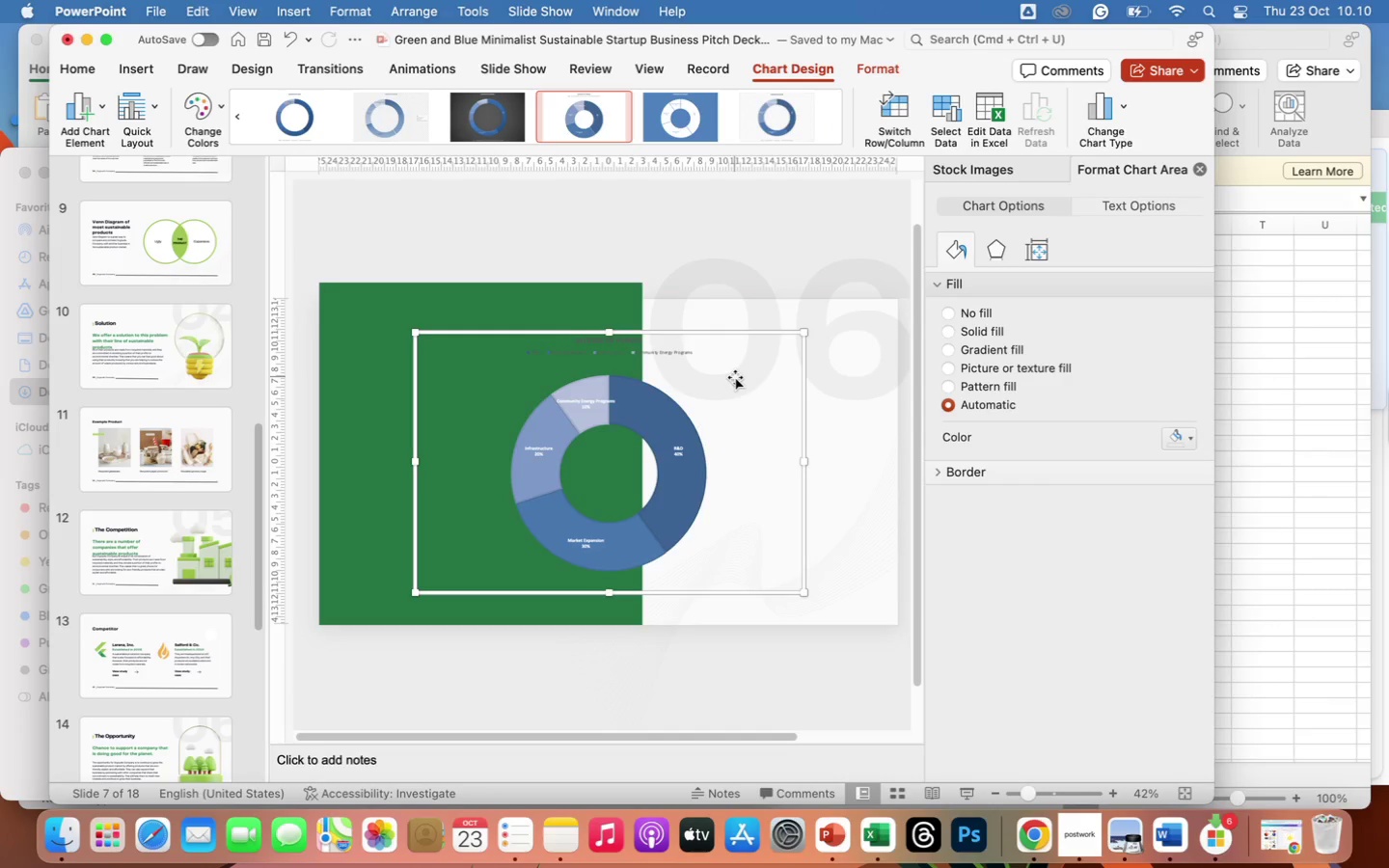 
left_click([663, 351])
 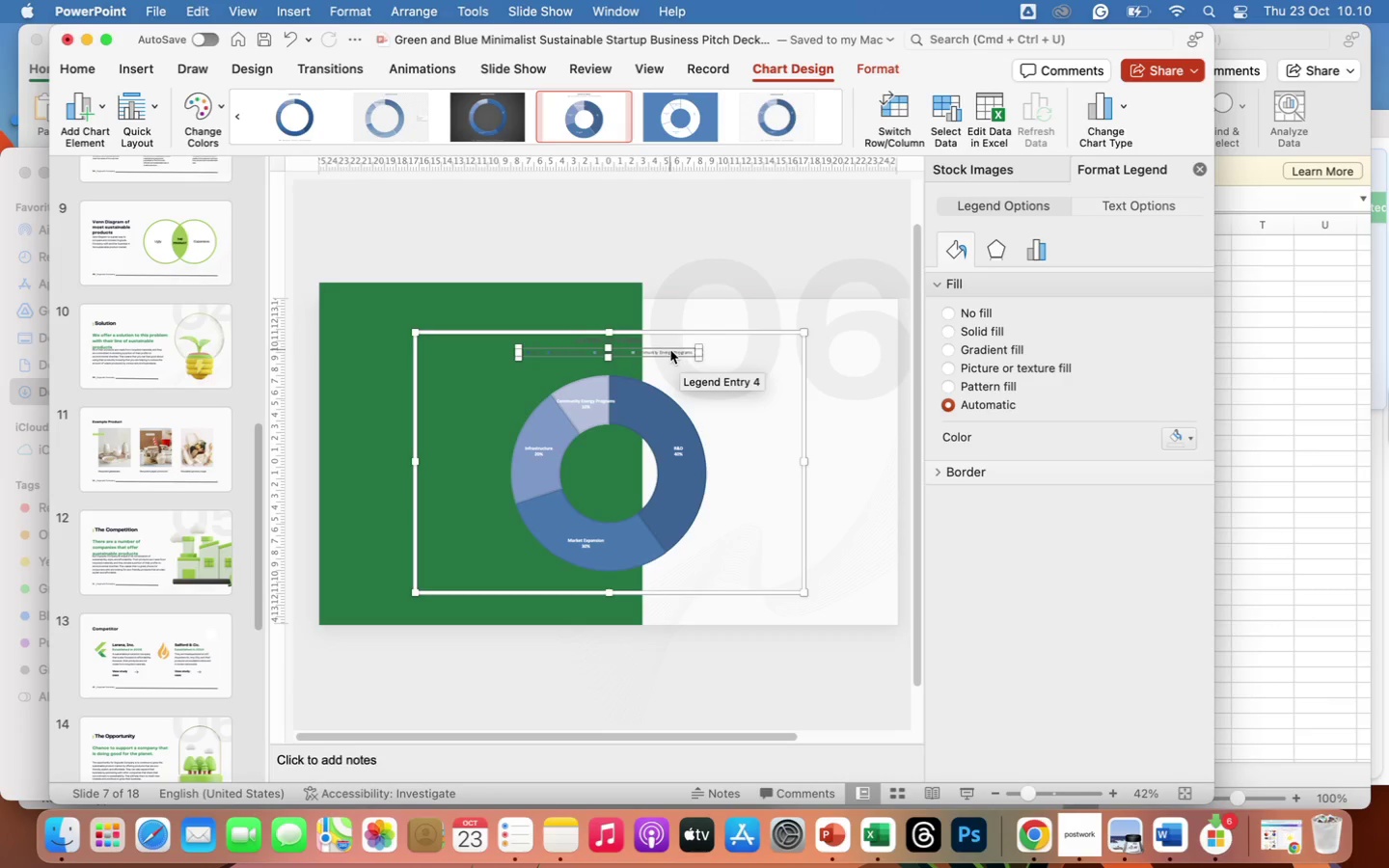 
wait(5.6)
 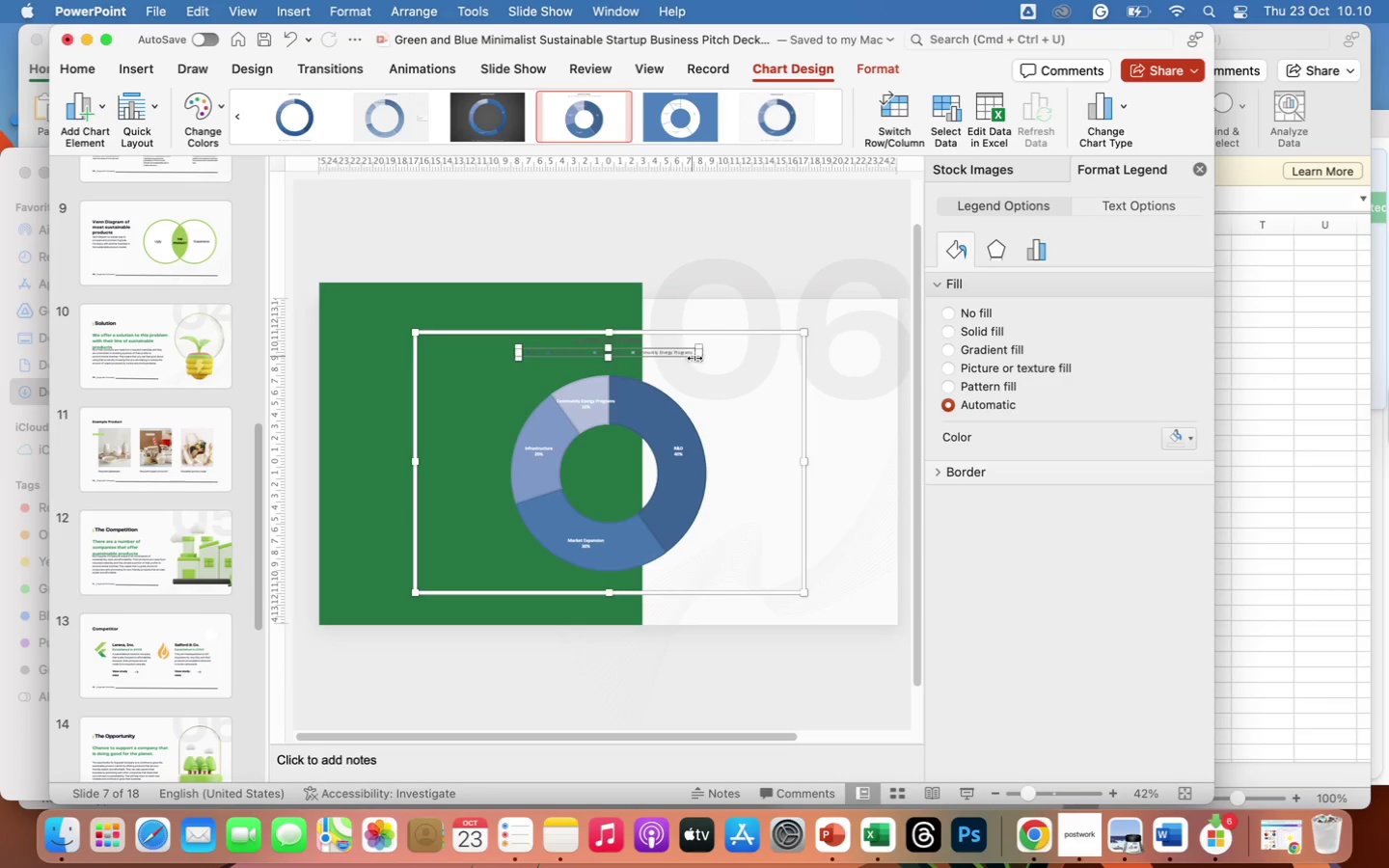 
left_click_drag(start_coordinate=[719, 333], to_coordinate=[540, 340])
 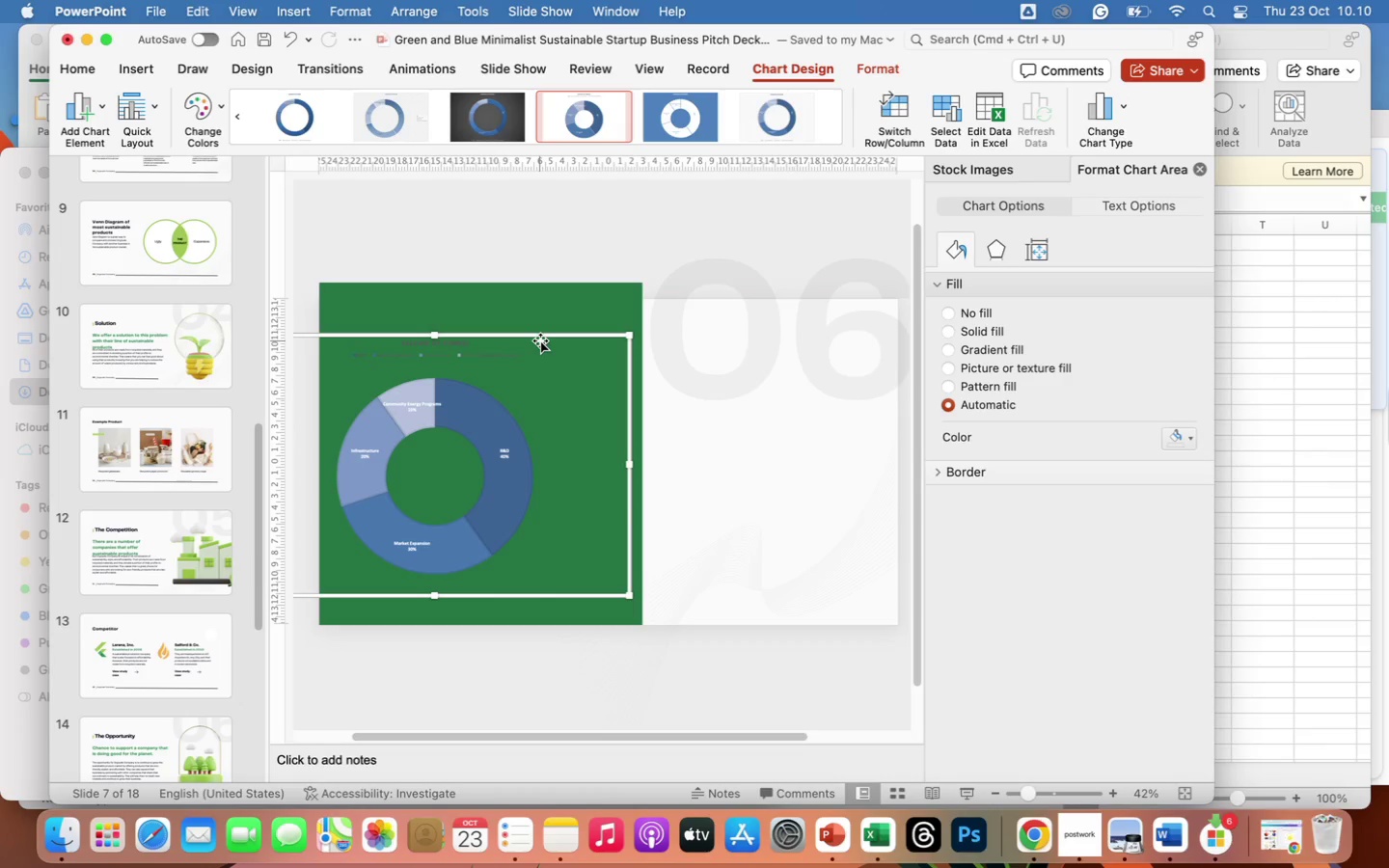 
left_click_drag(start_coordinate=[540, 340], to_coordinate=[879, 364])
 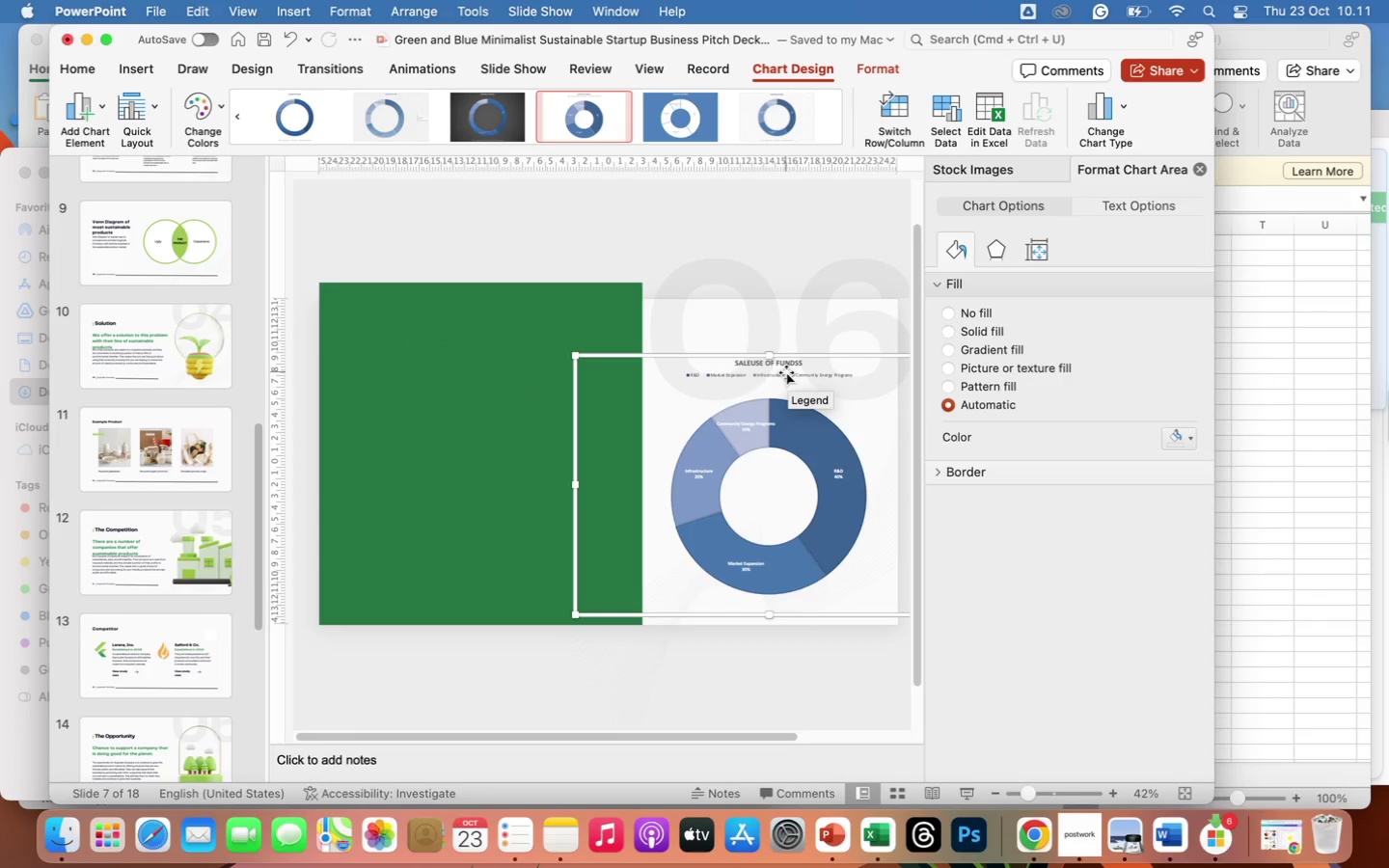 
wait(6.94)
 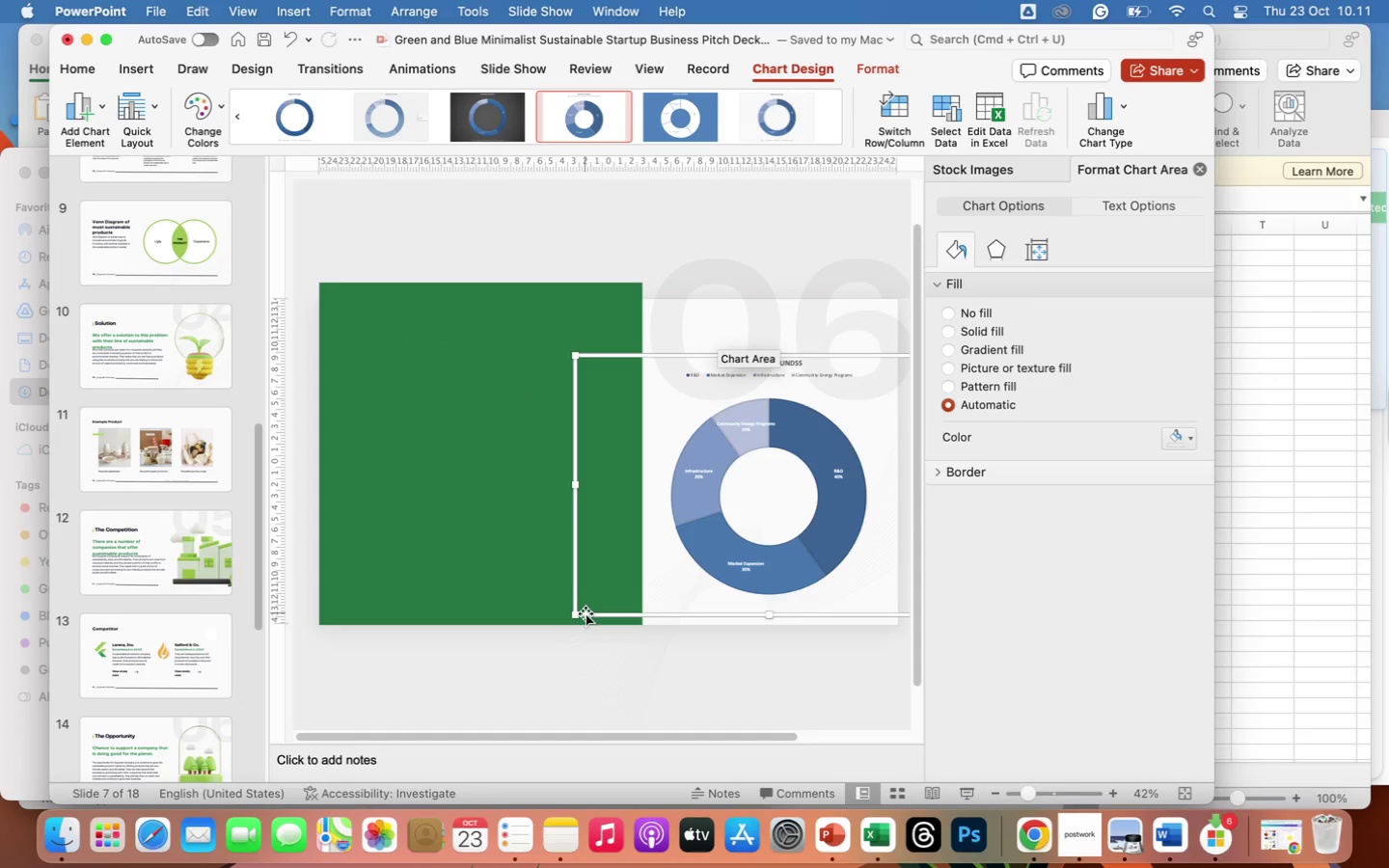 
left_click_drag(start_coordinate=[826, 355], to_coordinate=[742, 356])
 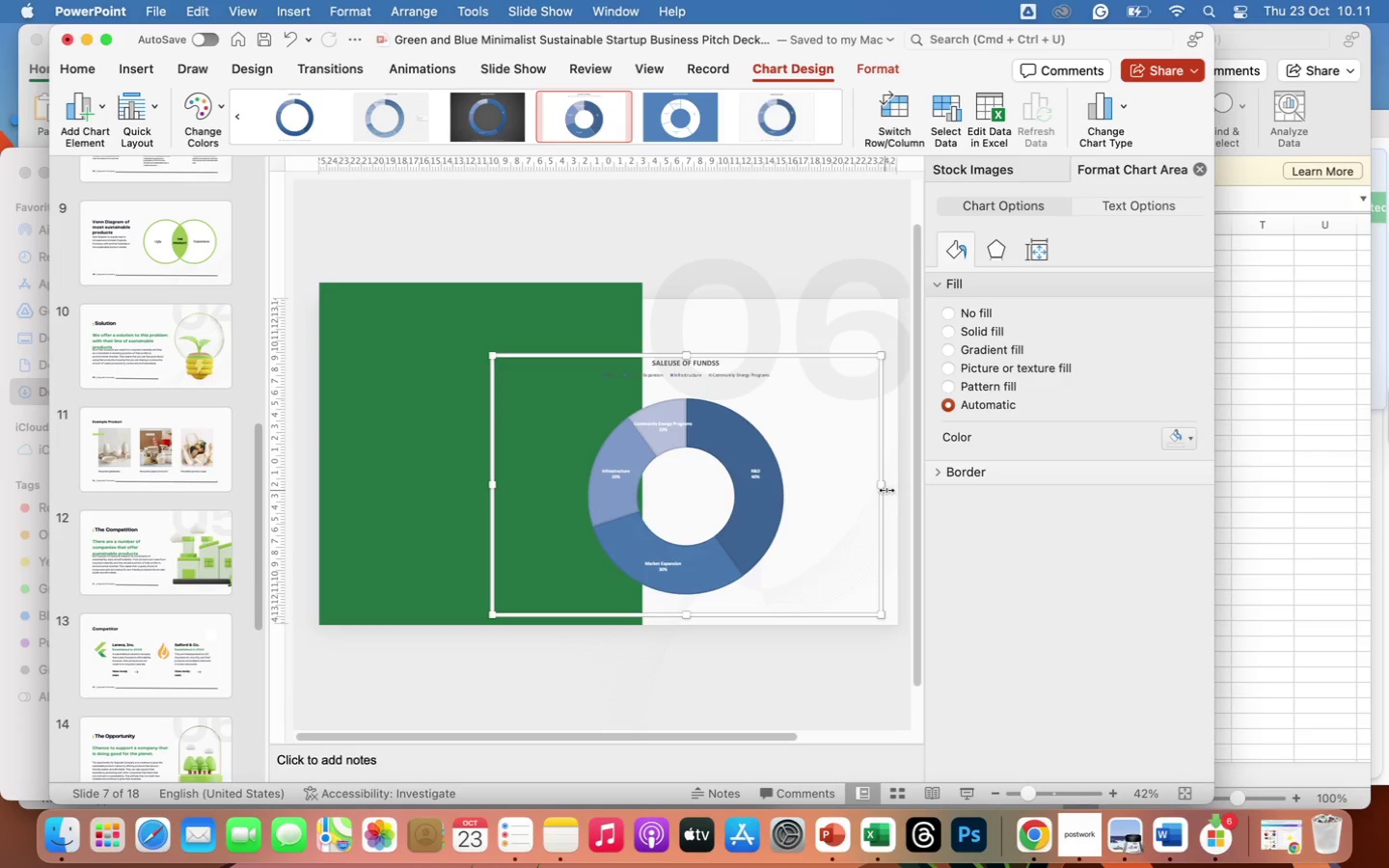 
left_click_drag(start_coordinate=[885, 483], to_coordinate=[831, 484])
 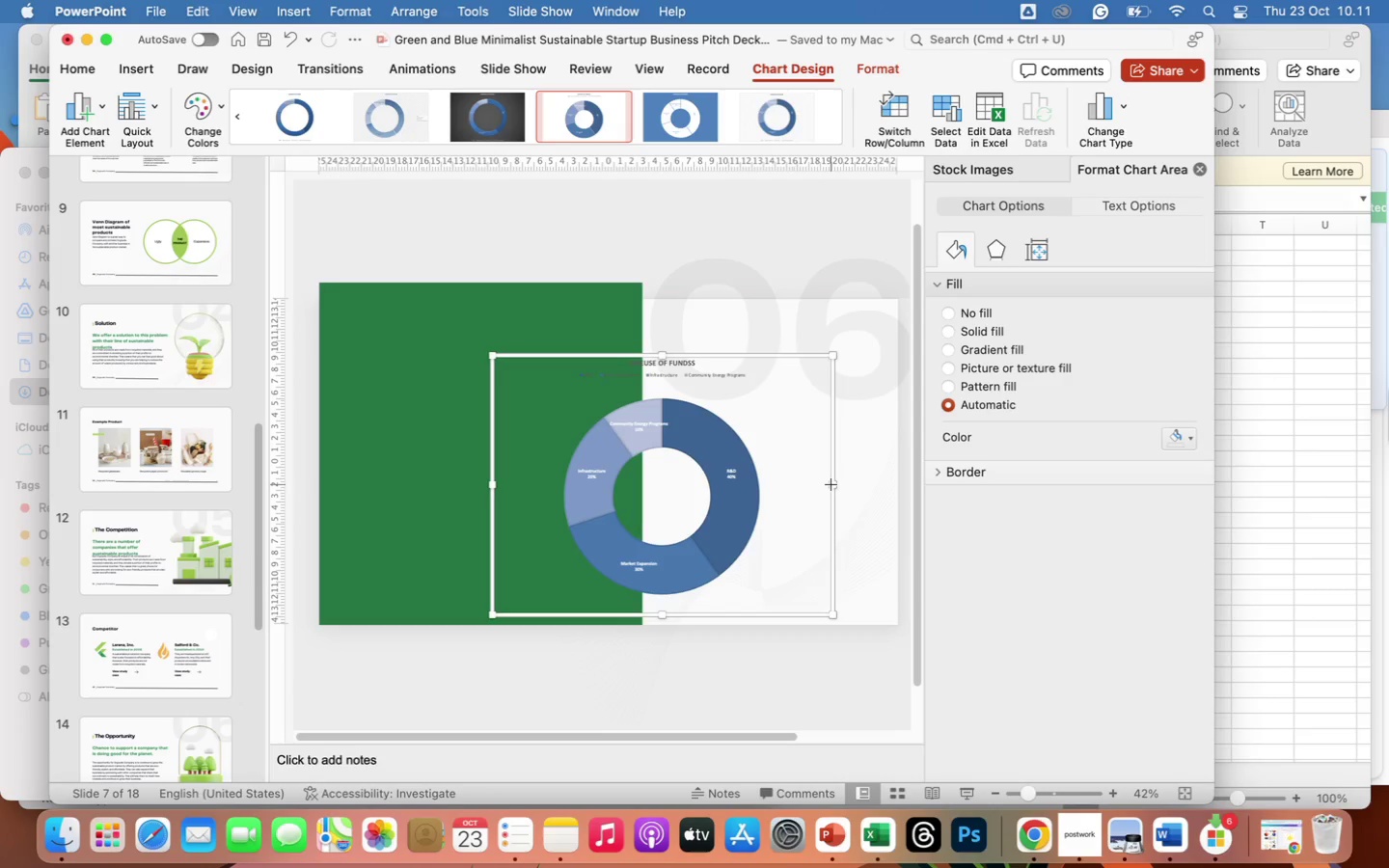 
left_click_drag(start_coordinate=[831, 484], to_coordinate=[788, 488])
 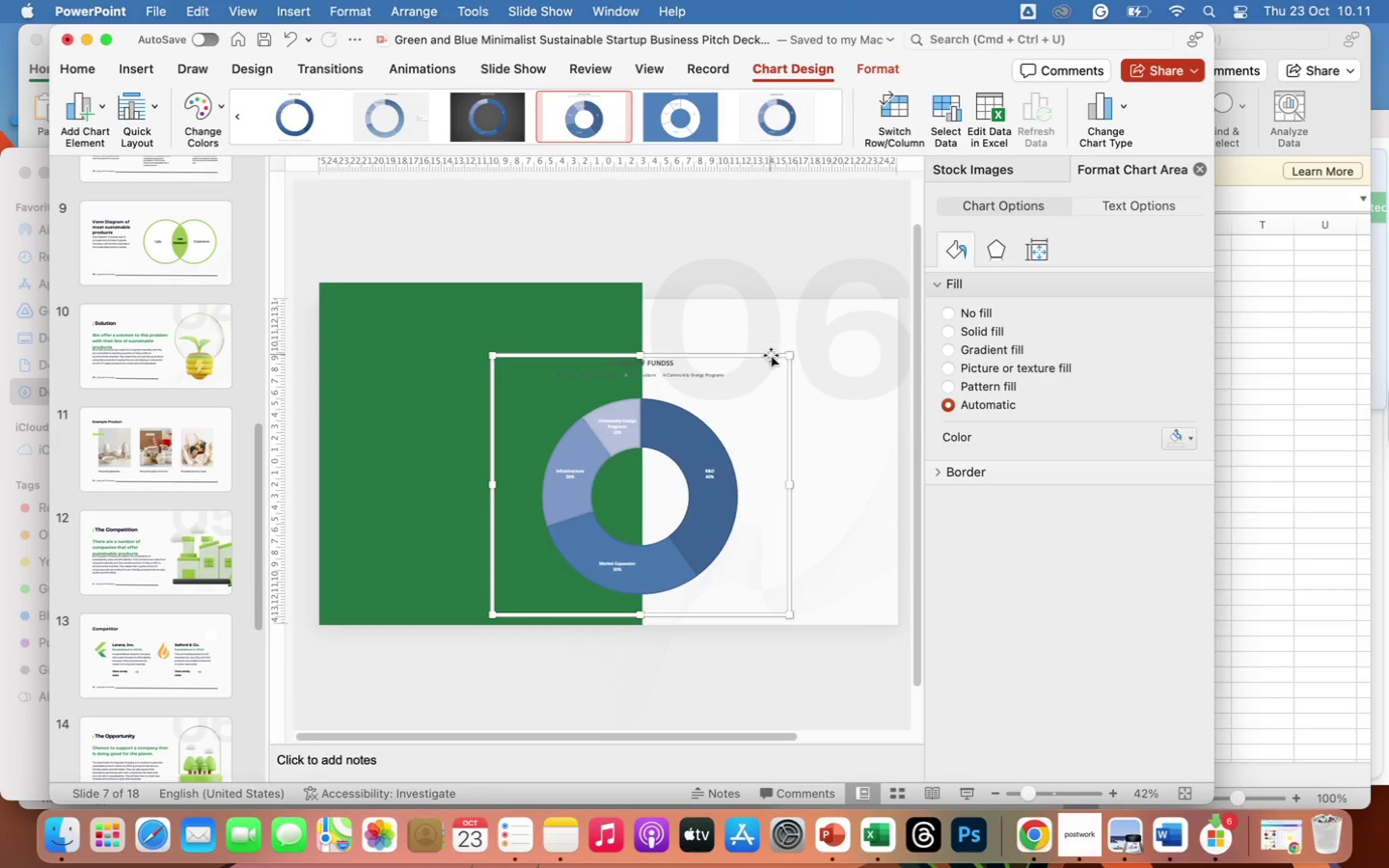 
left_click_drag(start_coordinate=[771, 355], to_coordinate=[867, 361])
 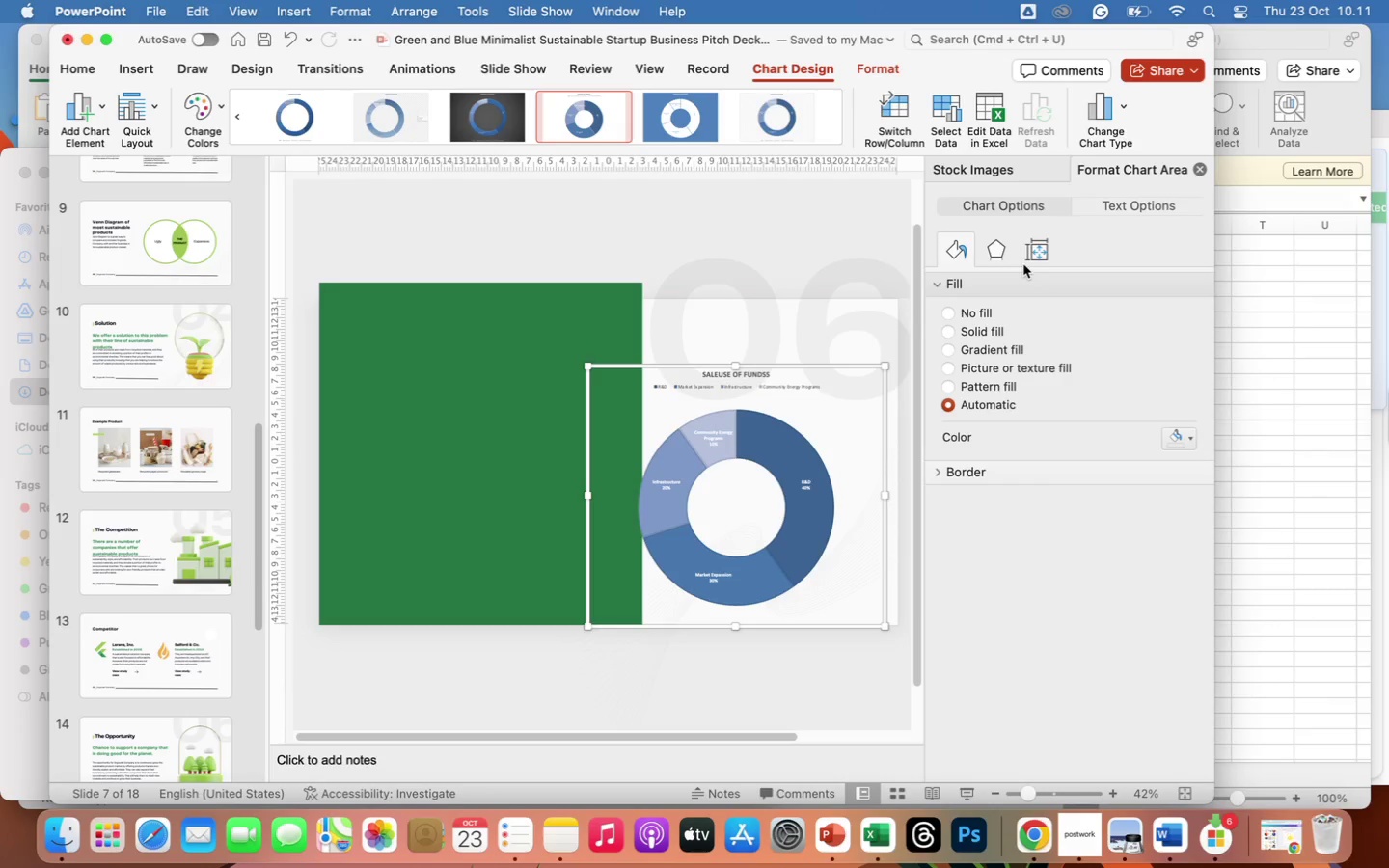 
wait(6.28)
 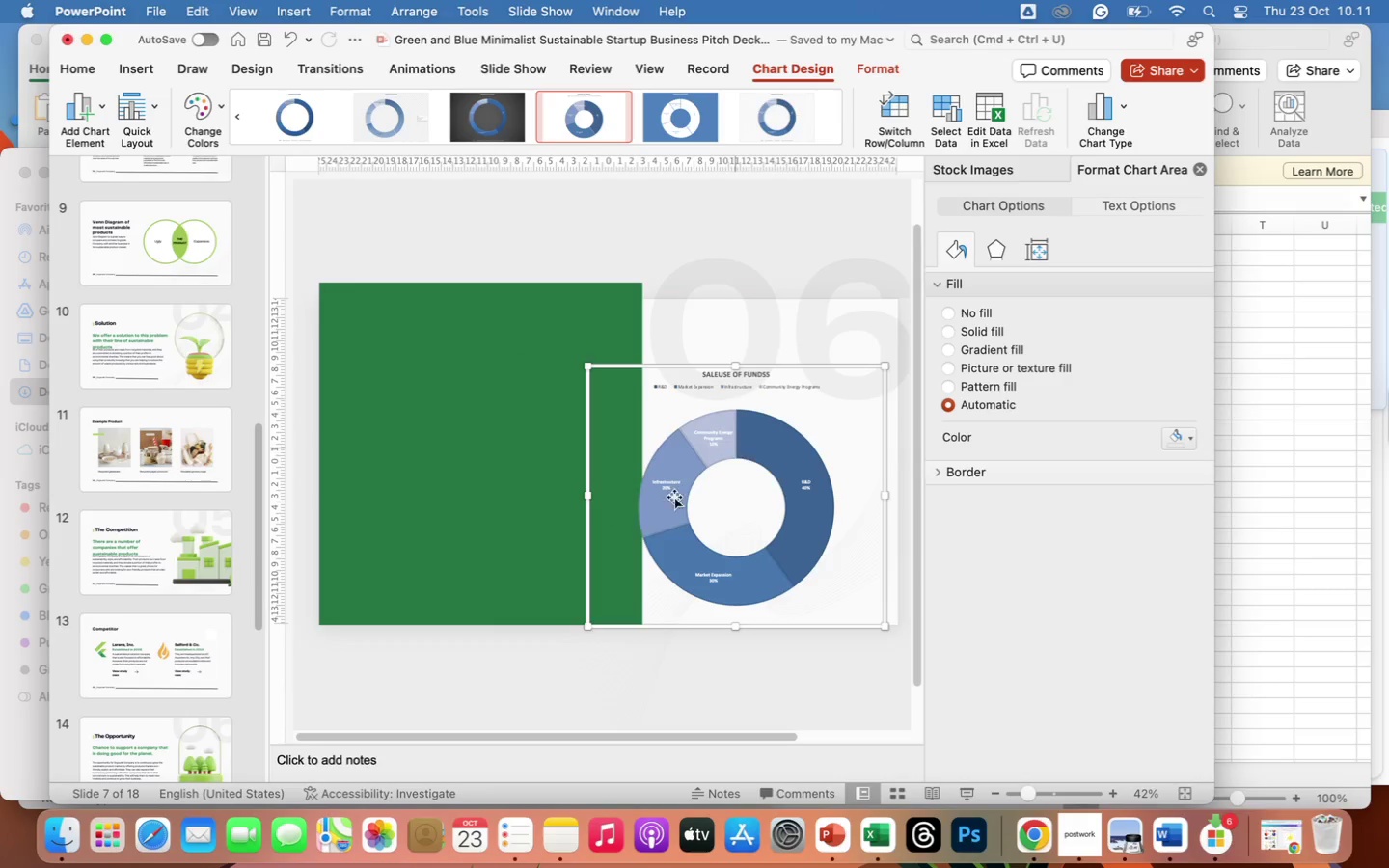 
left_click([1201, 164])
 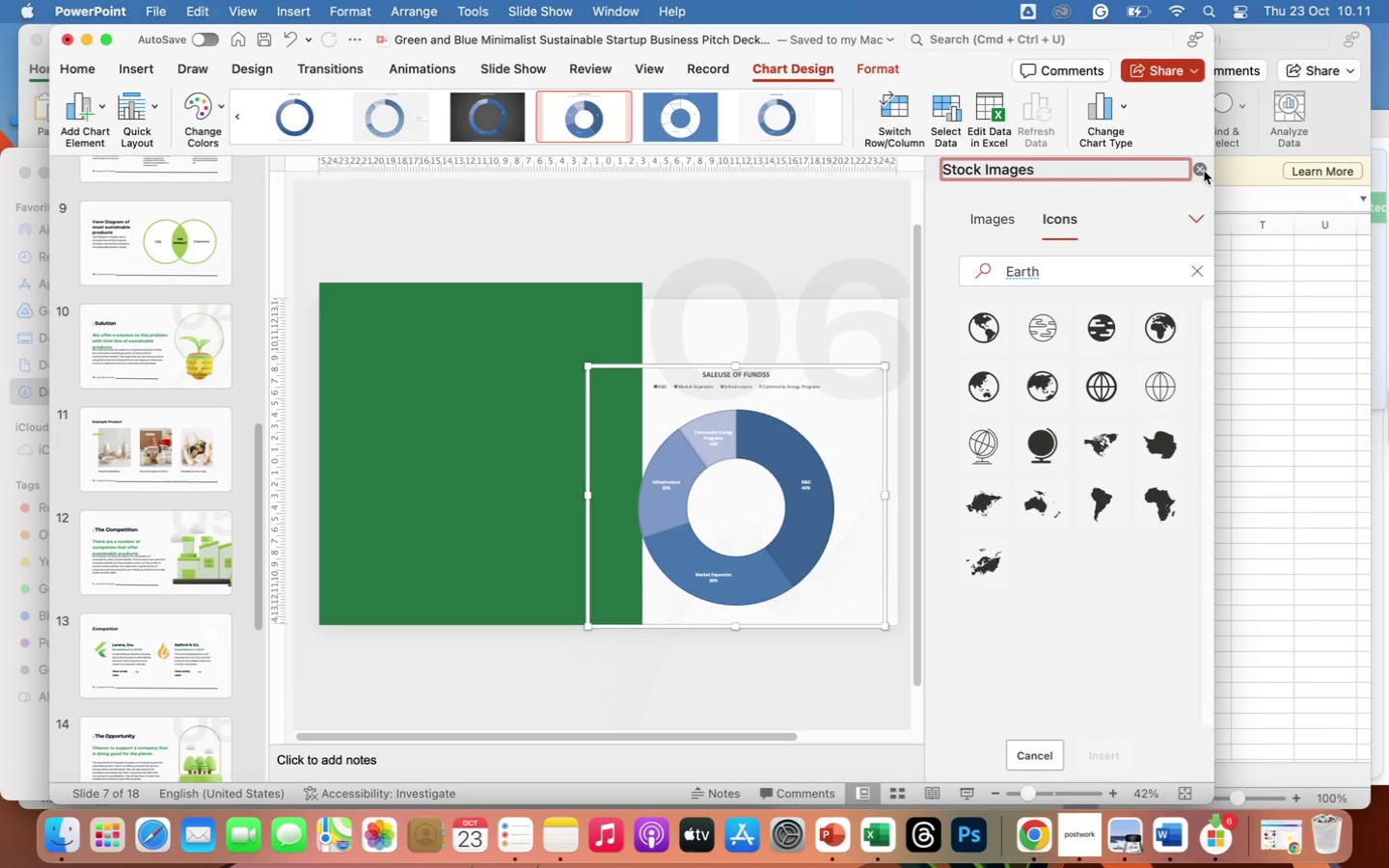 
left_click([1202, 167])
 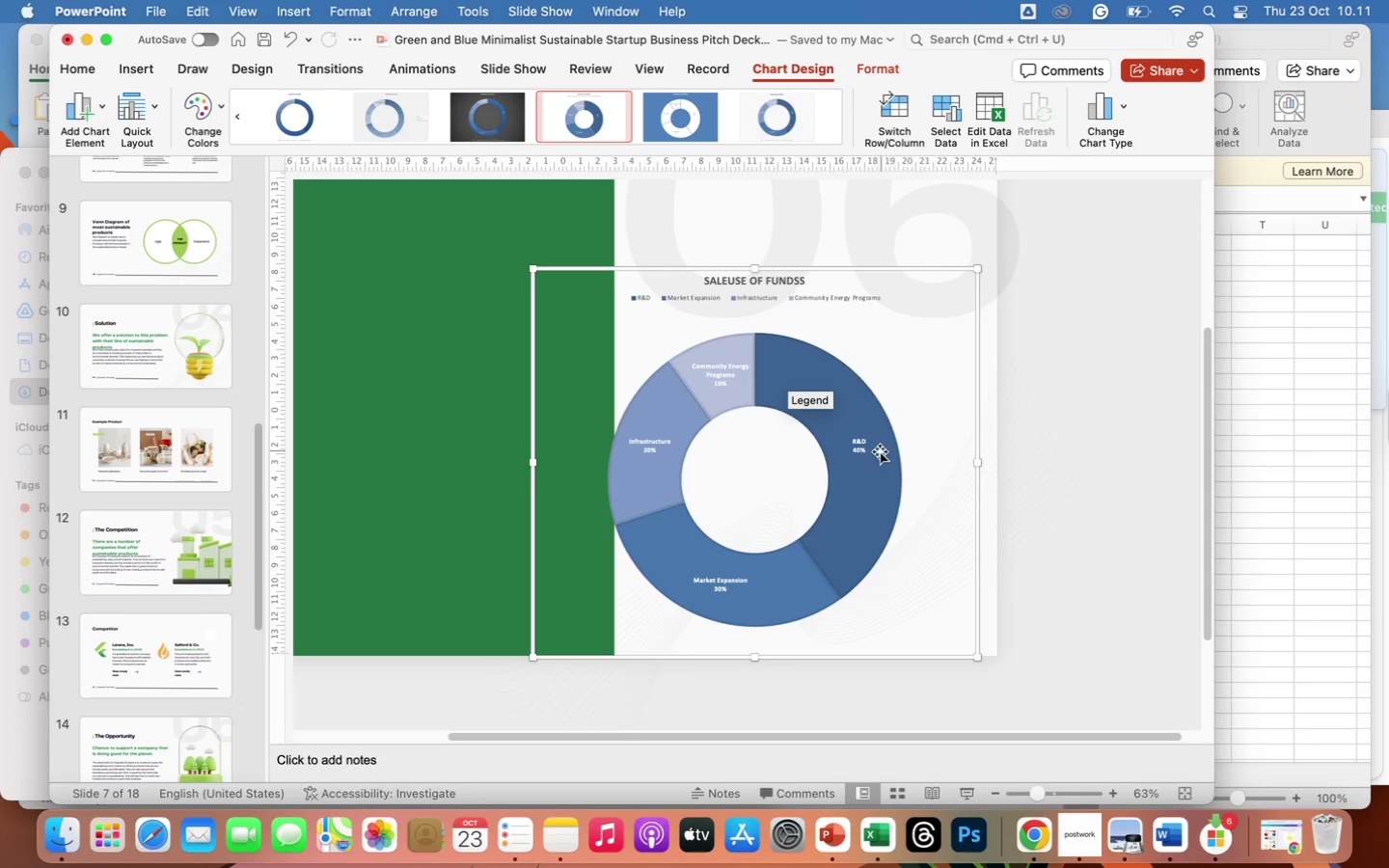 
left_click([858, 445])
 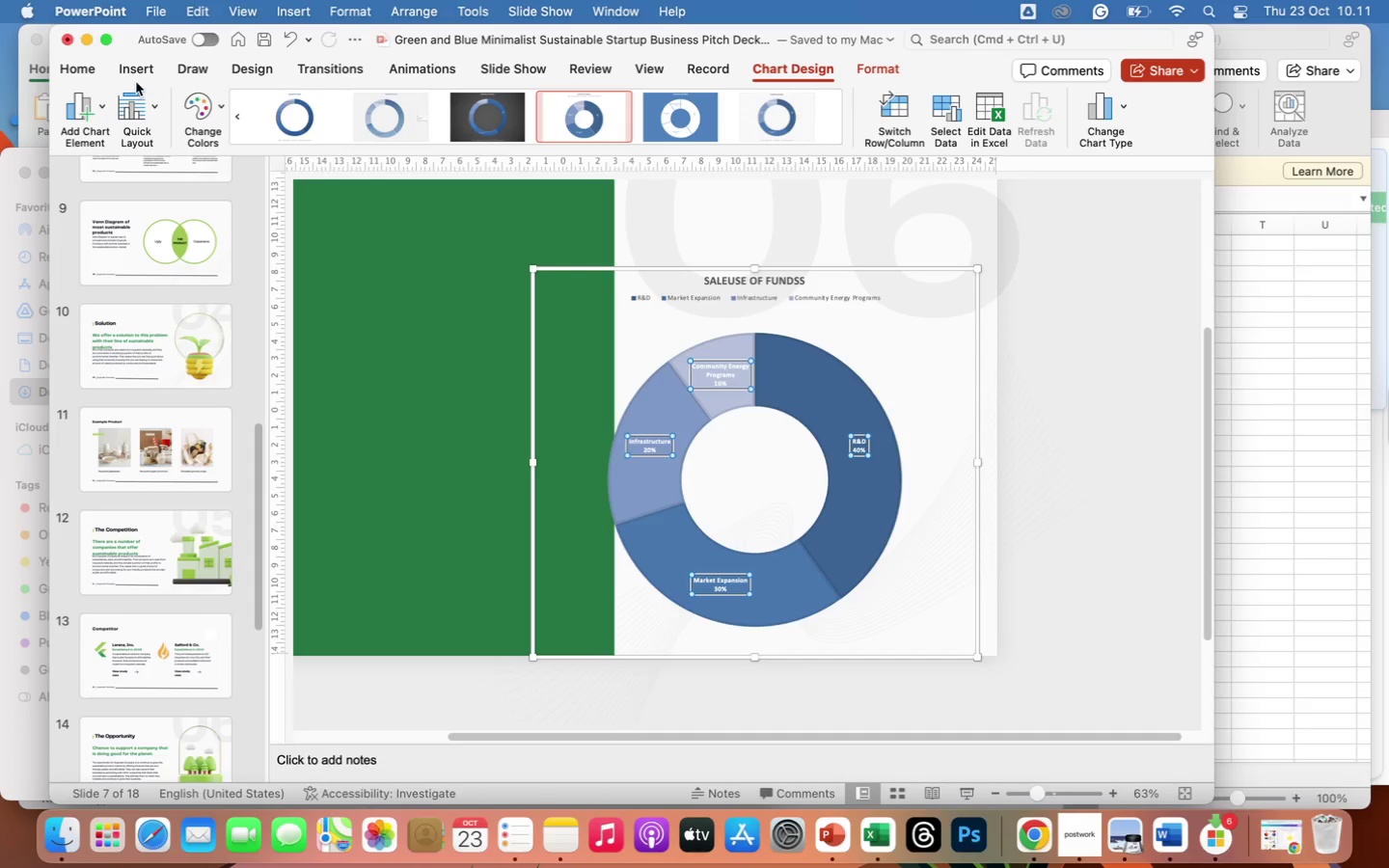 
left_click([74, 69])
 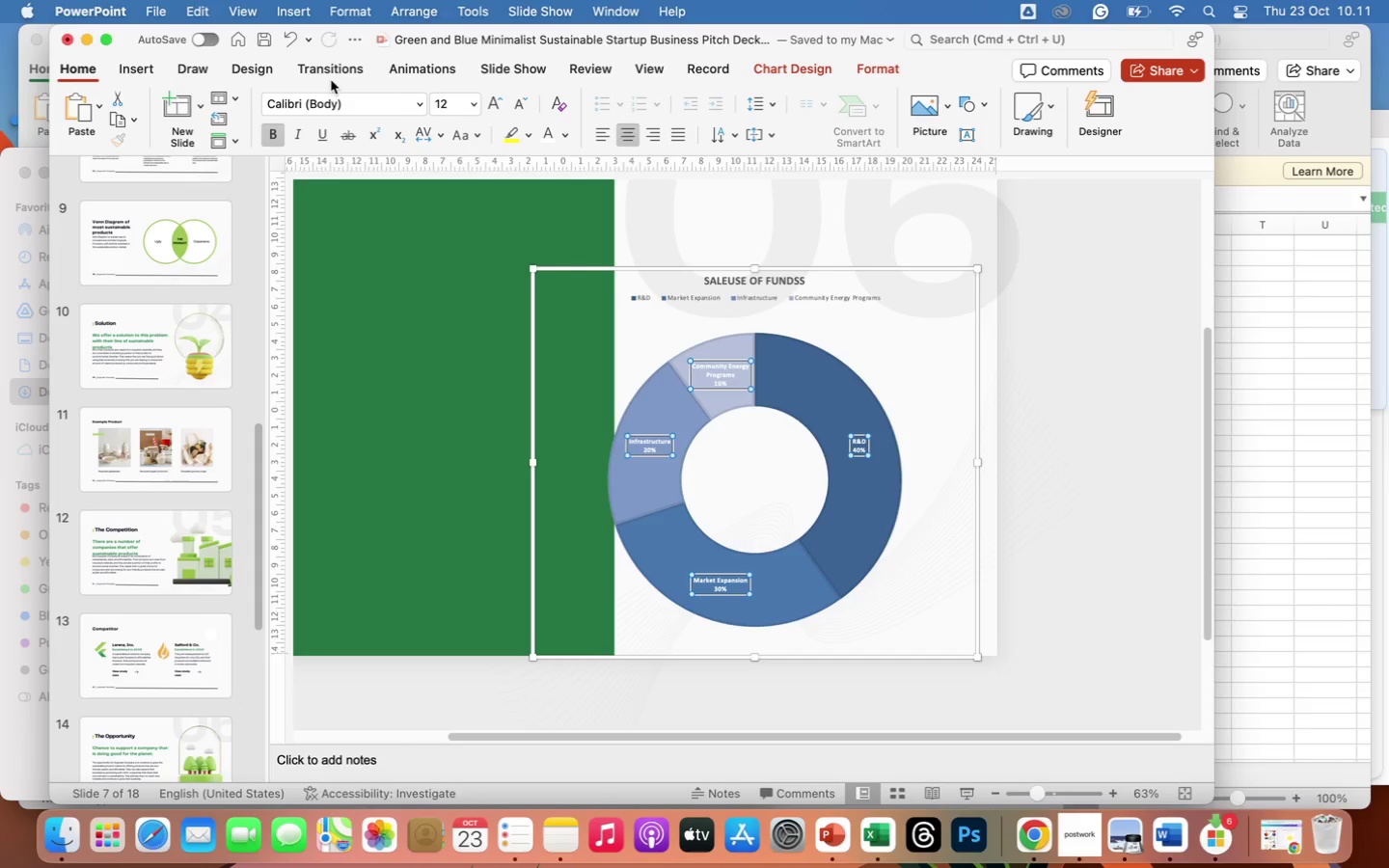 
left_click([473, 102])
 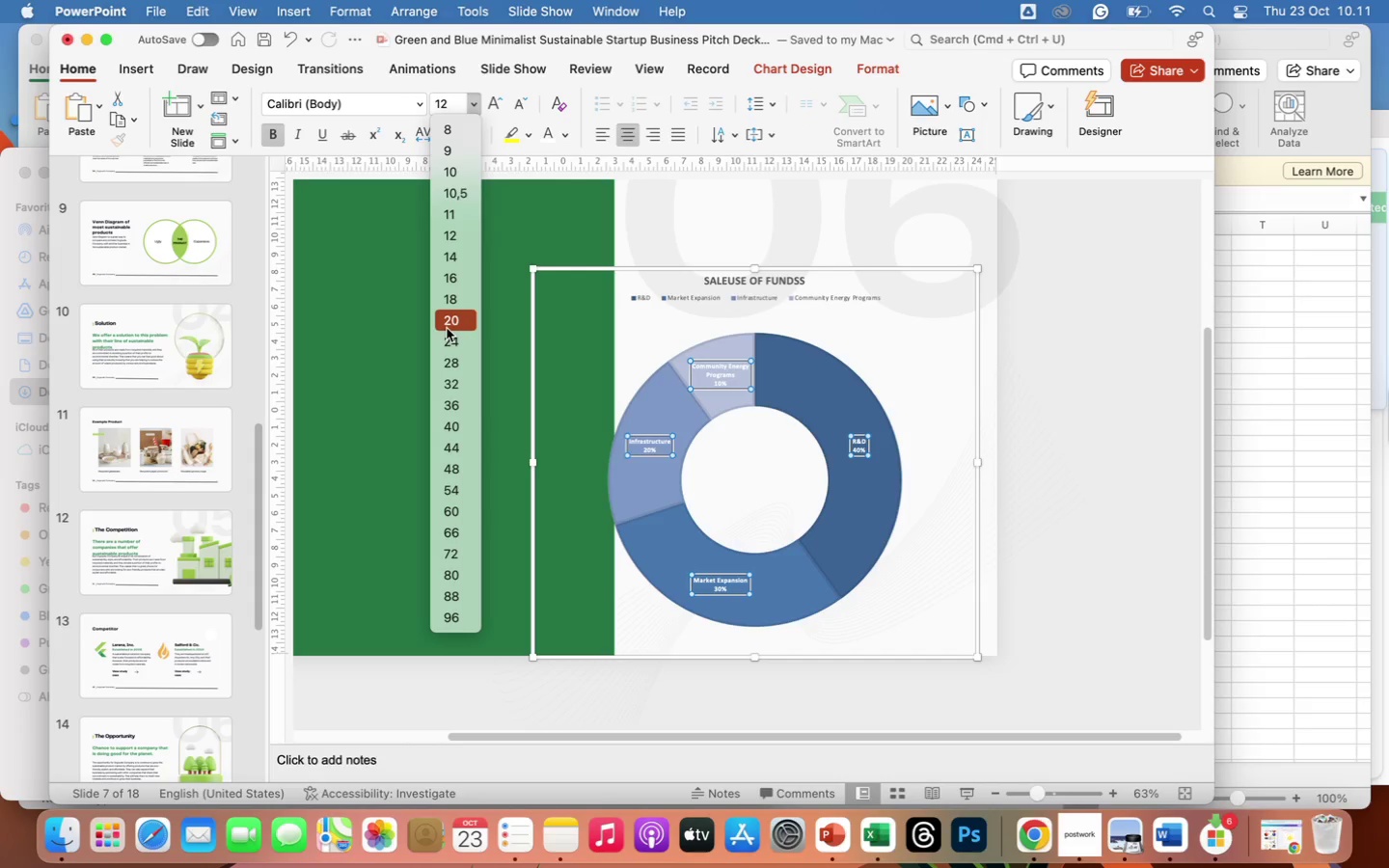 
left_click([447, 328])
 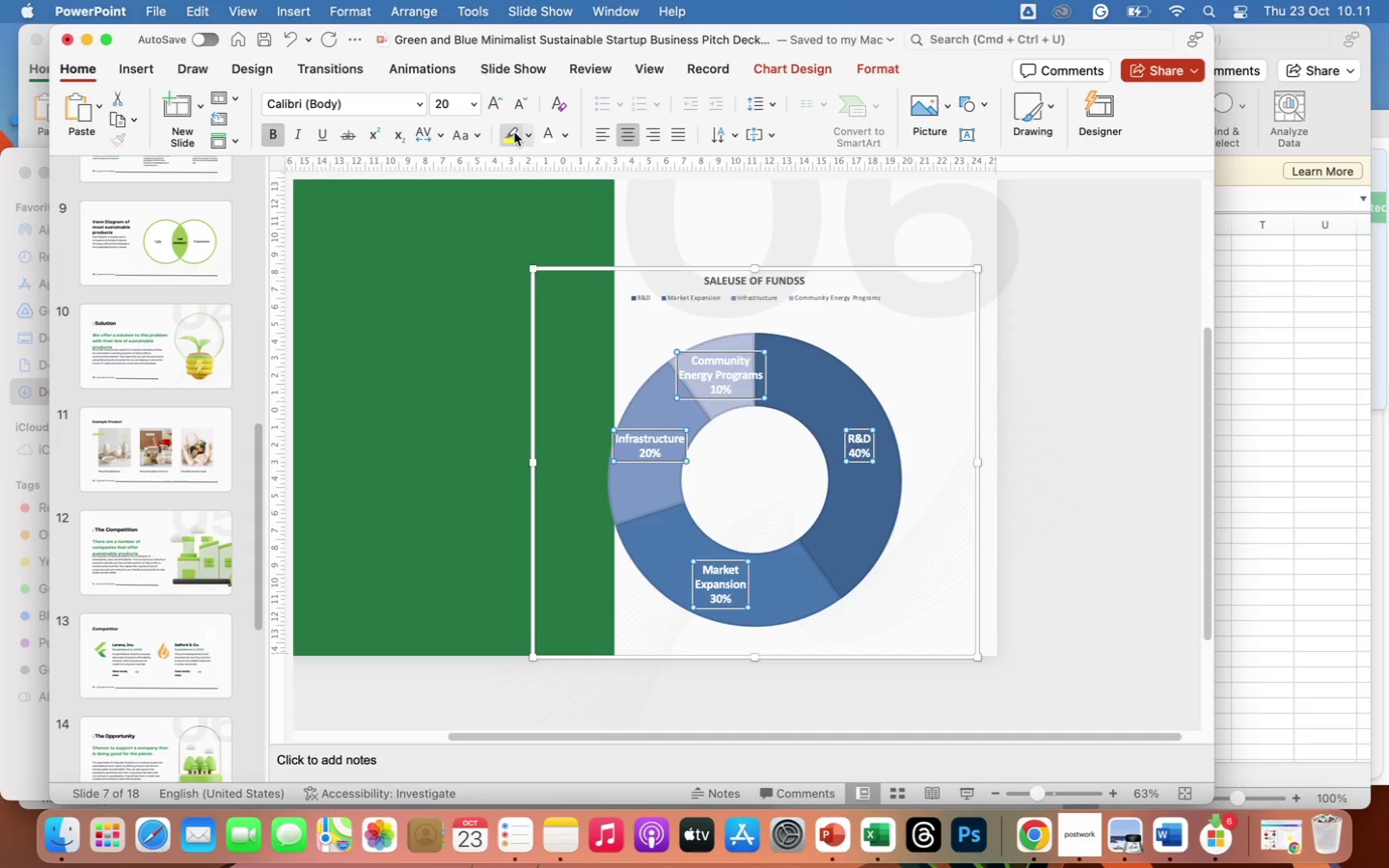 
wait(5.62)
 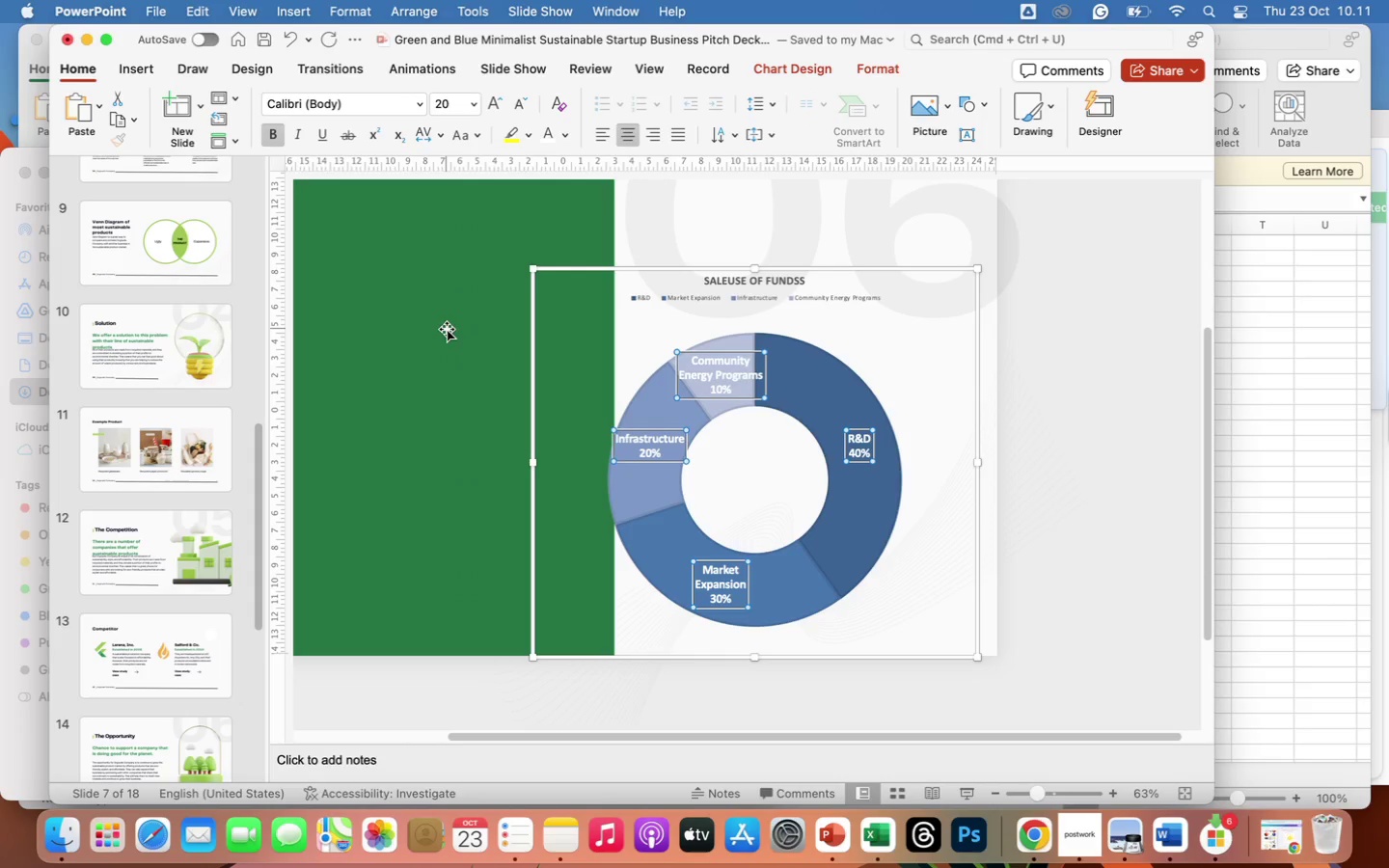 
left_click([565, 136])
 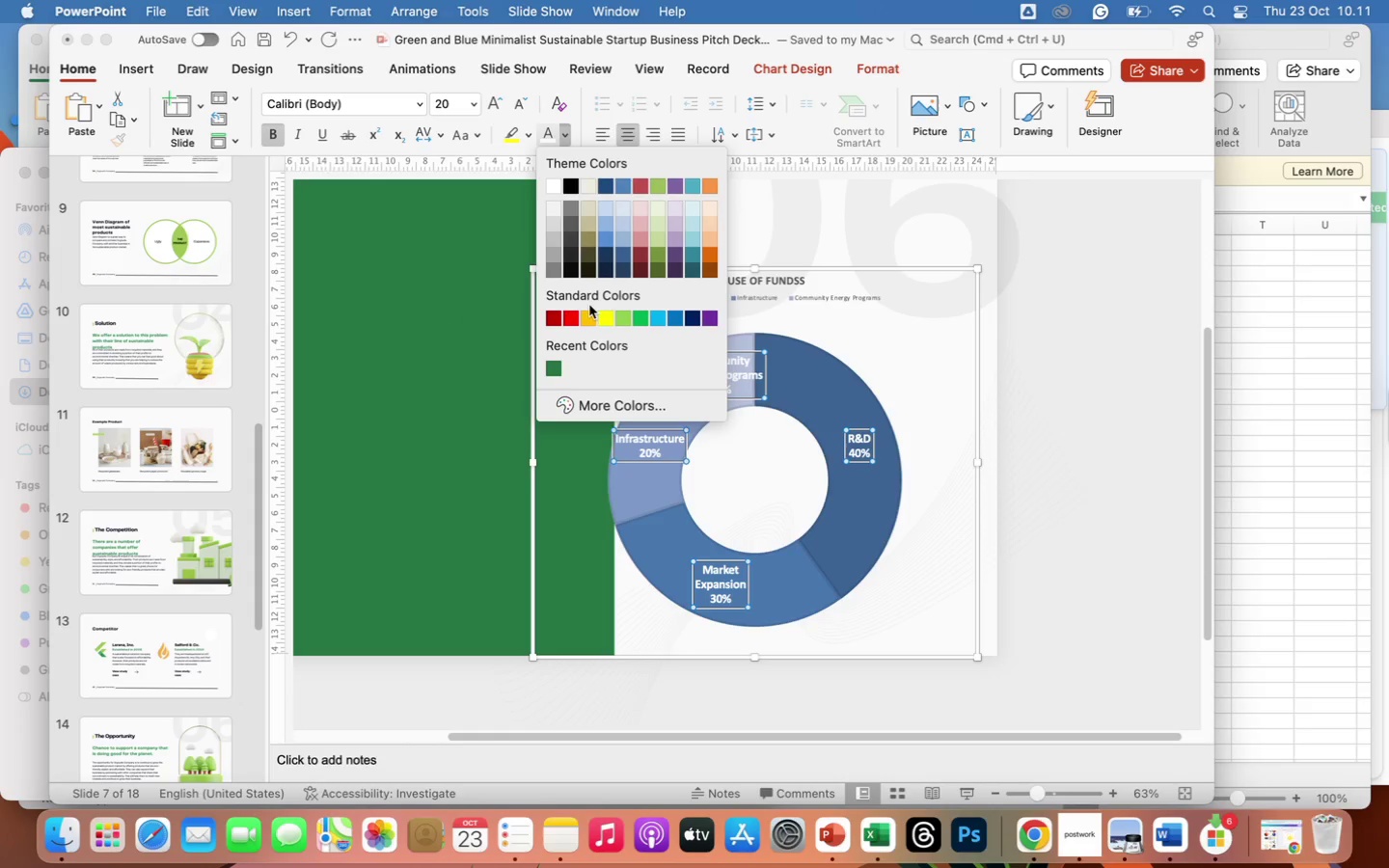 
left_click([591, 318])
 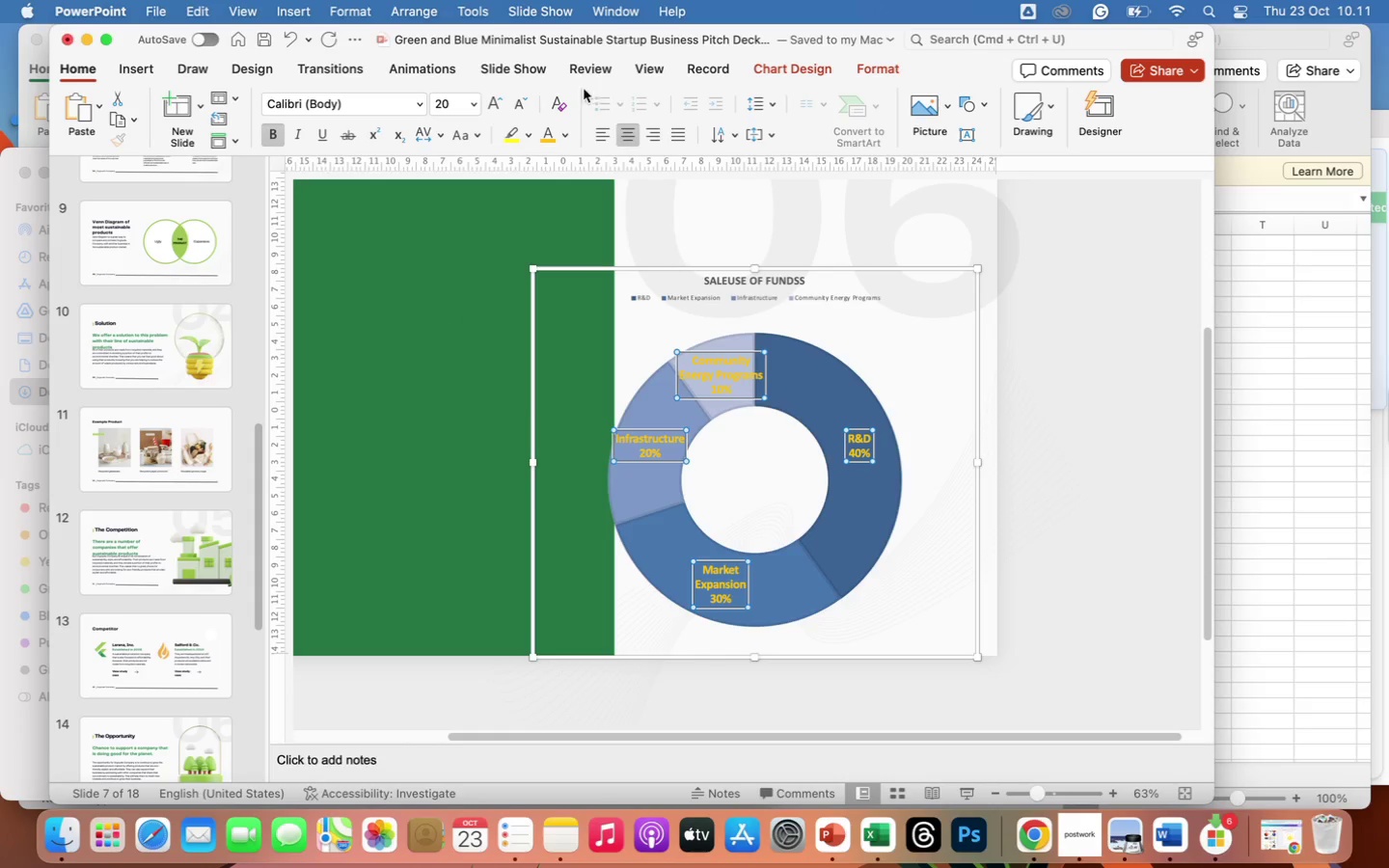 
left_click([565, 130])
 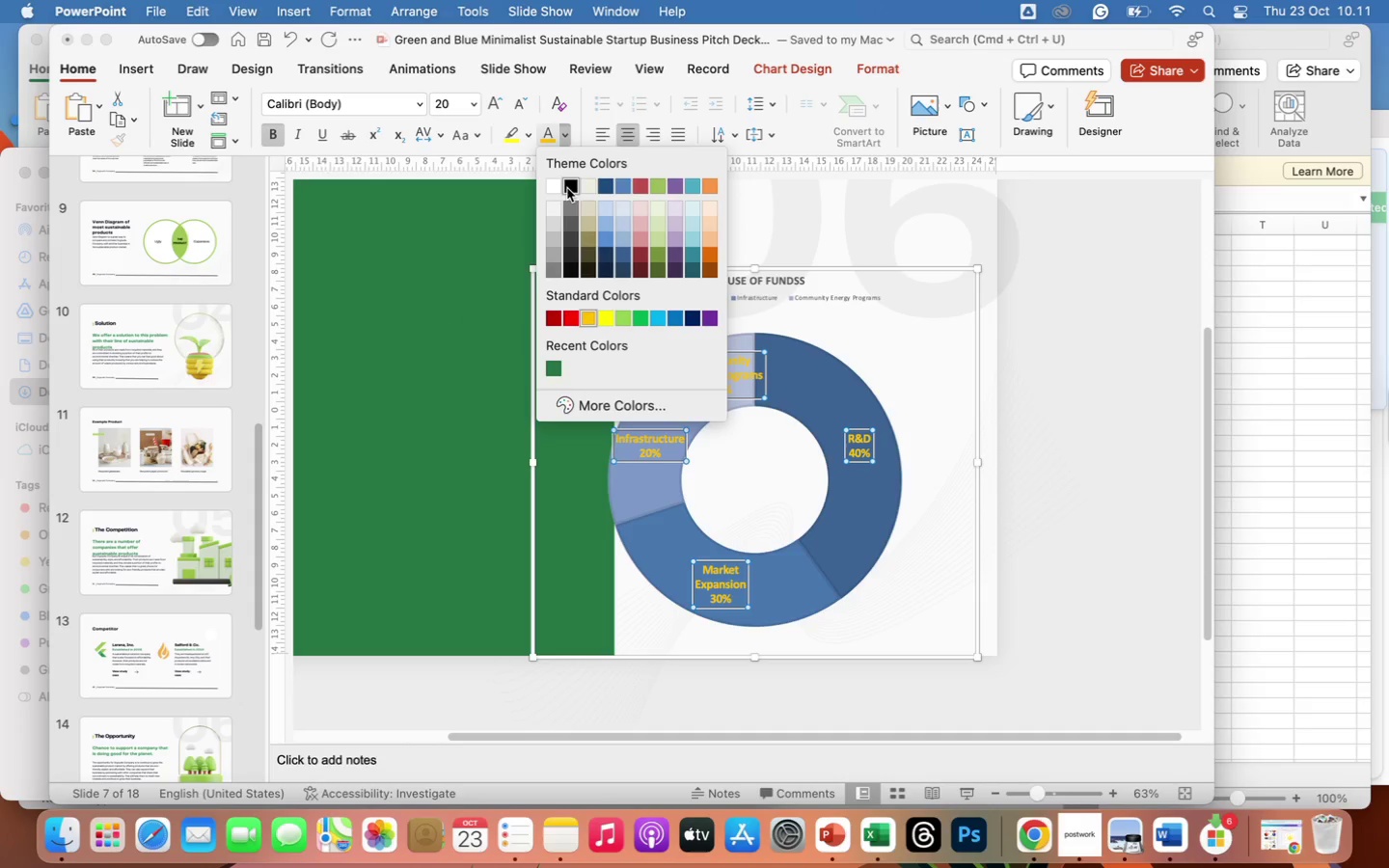 
left_click([567, 188])
 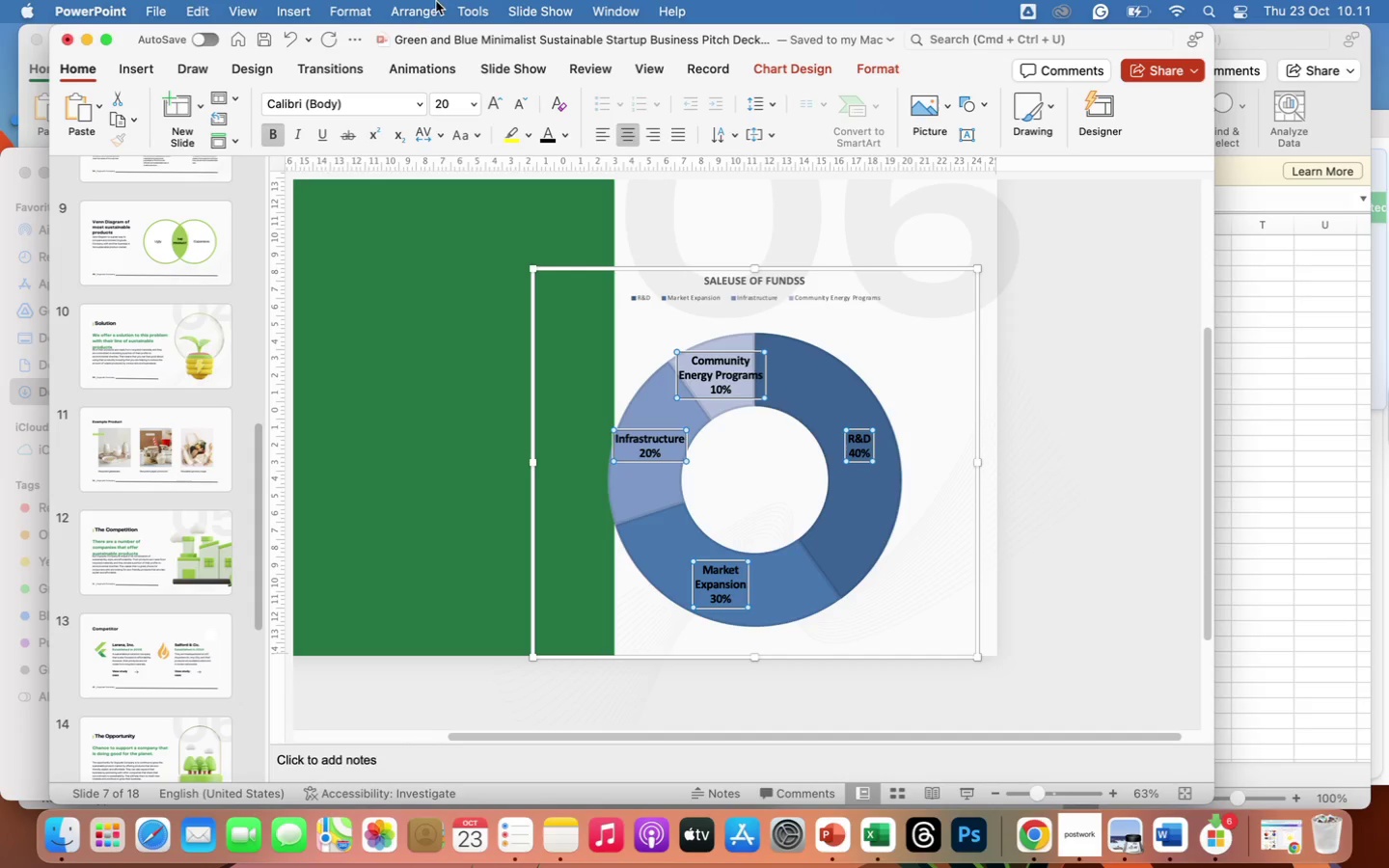 
left_click([422, 101])
 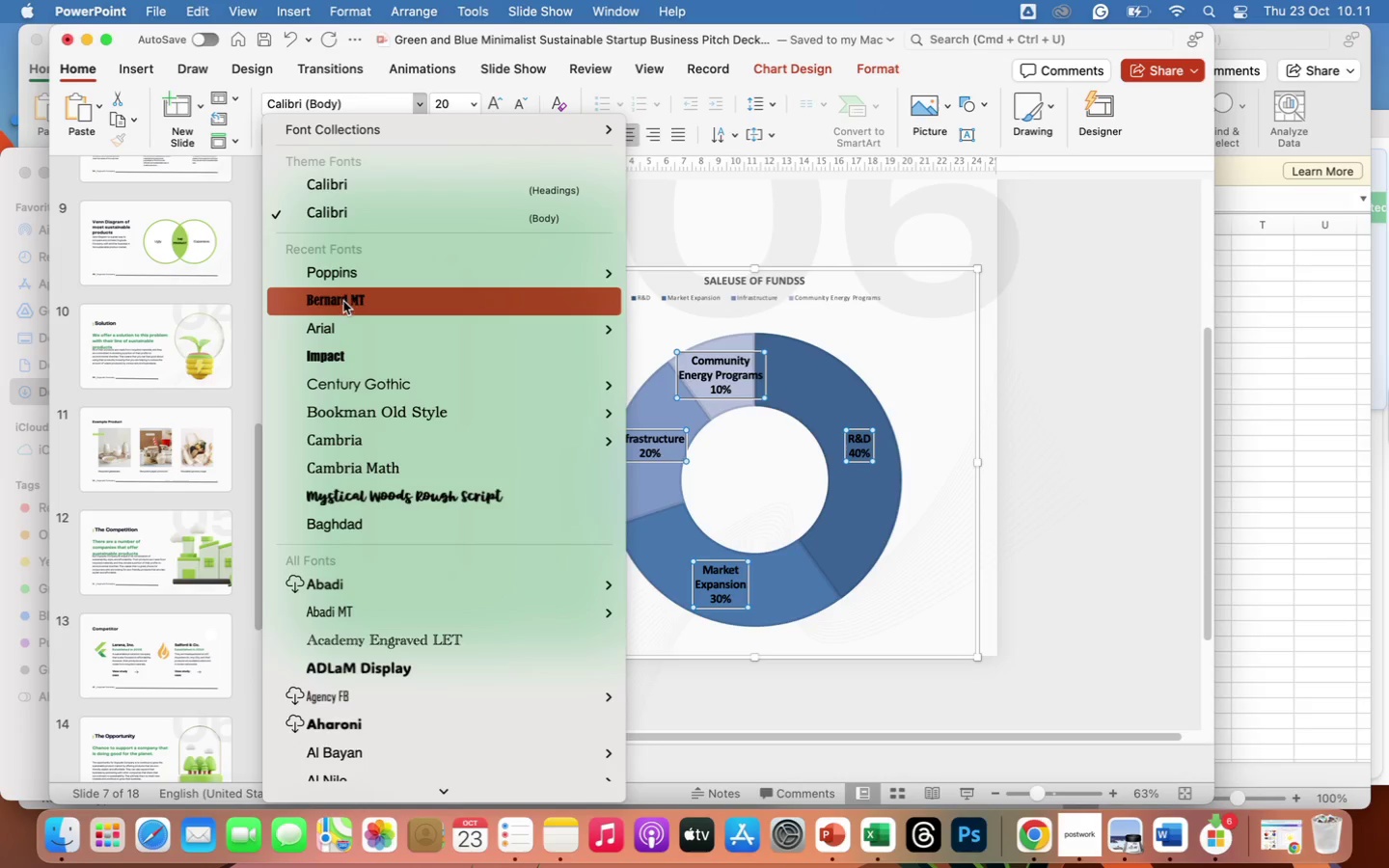 
left_click([349, 272])
 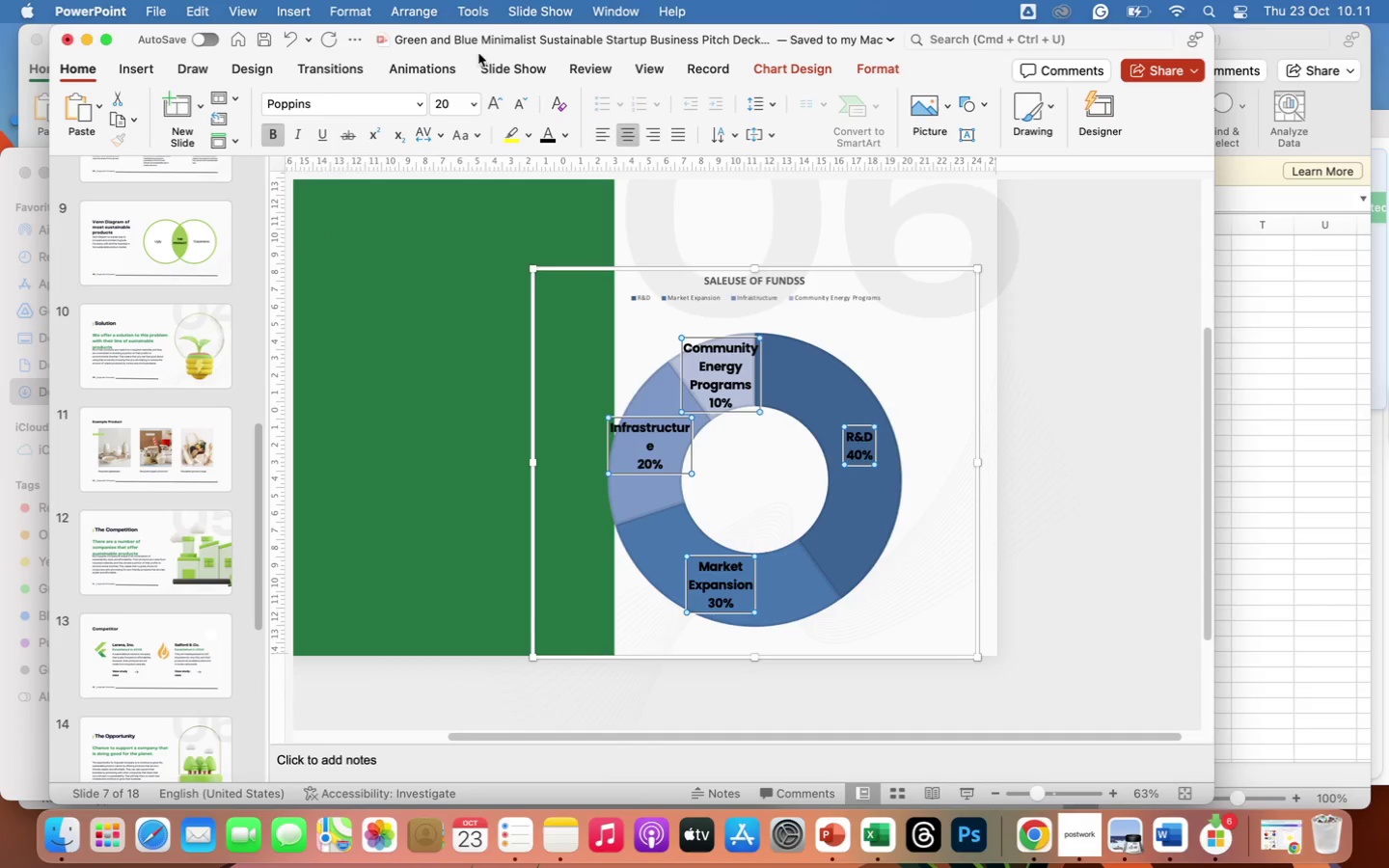 
left_click([455, 105])
 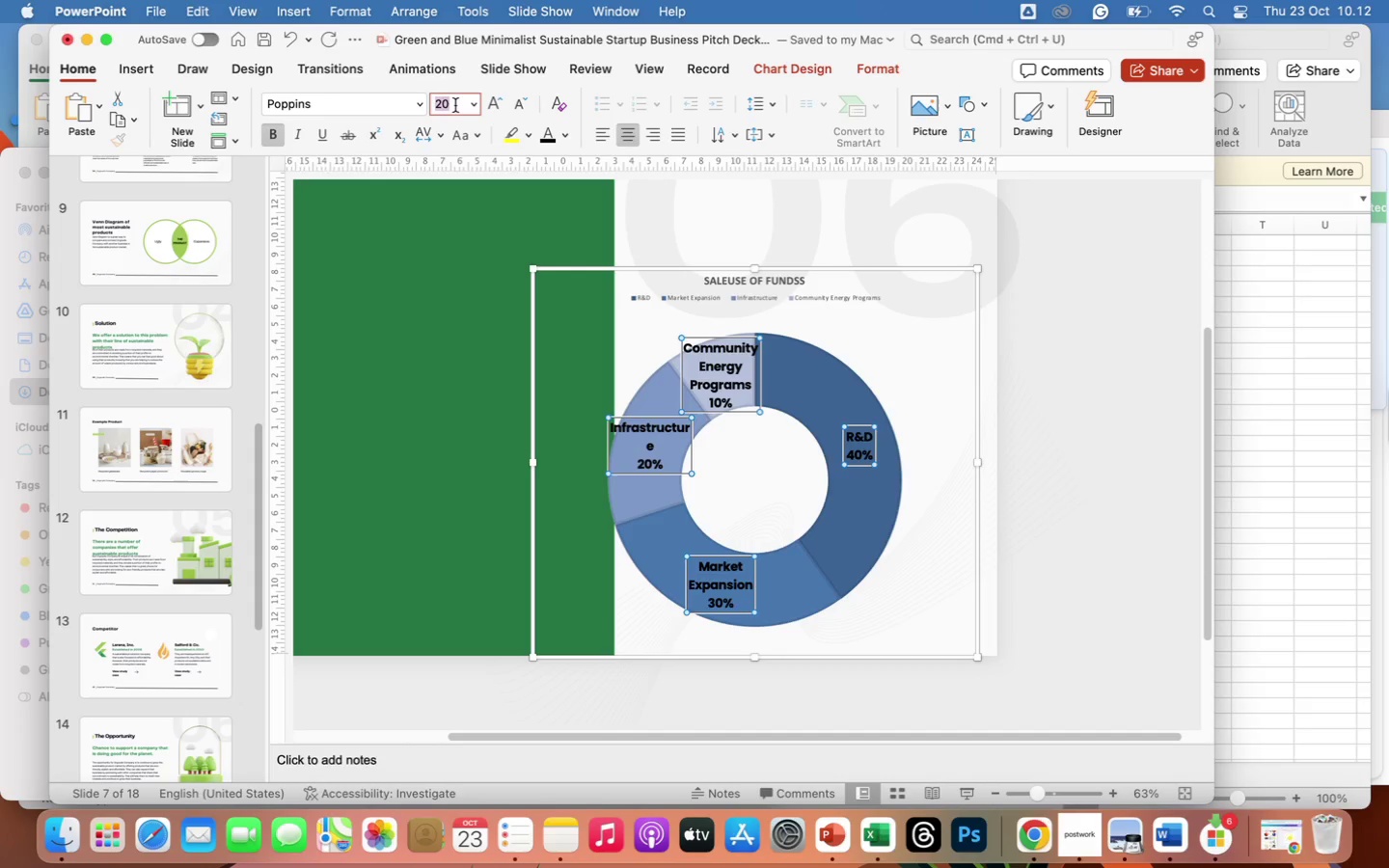 
type(19)
 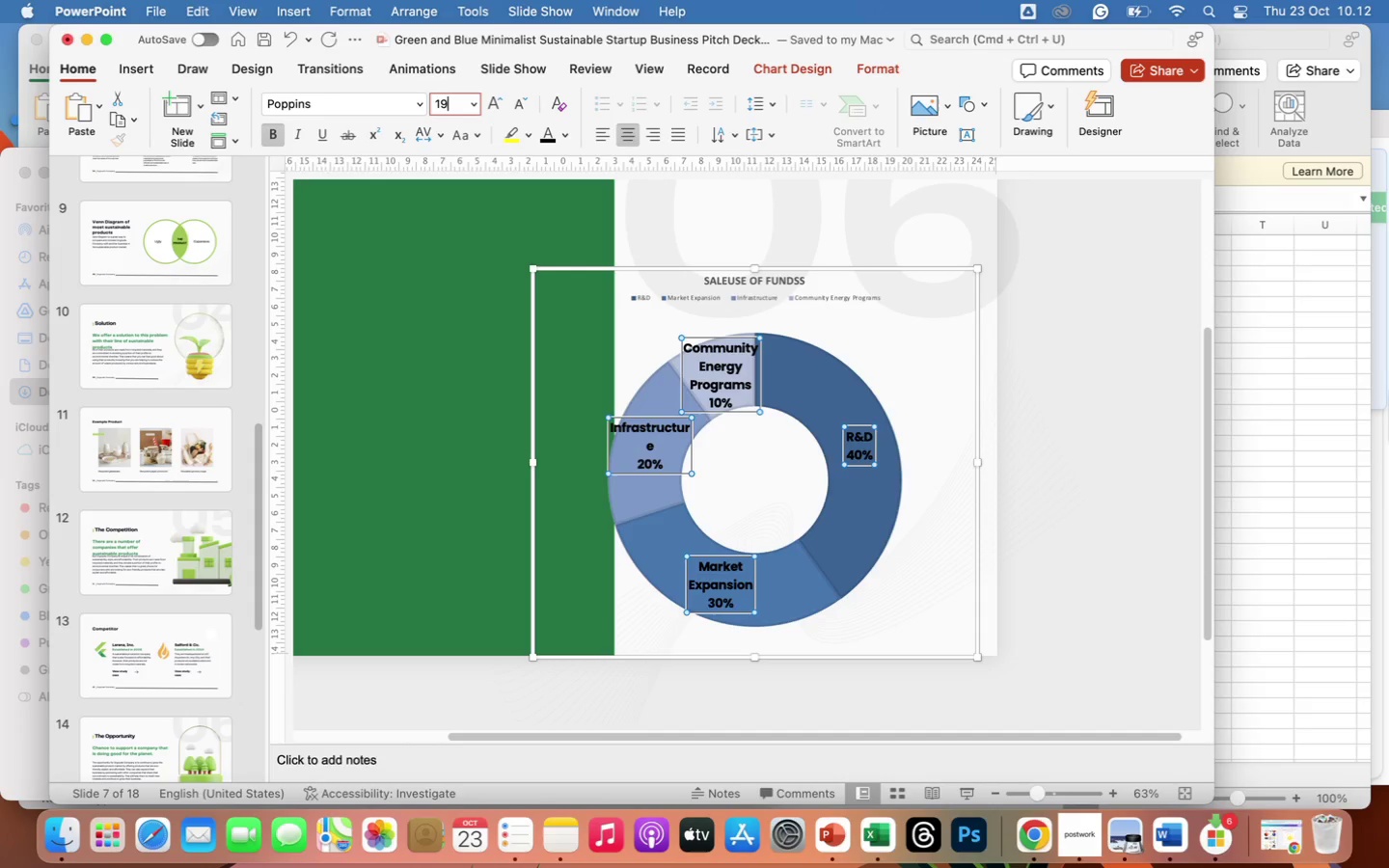 
key(Enter)
 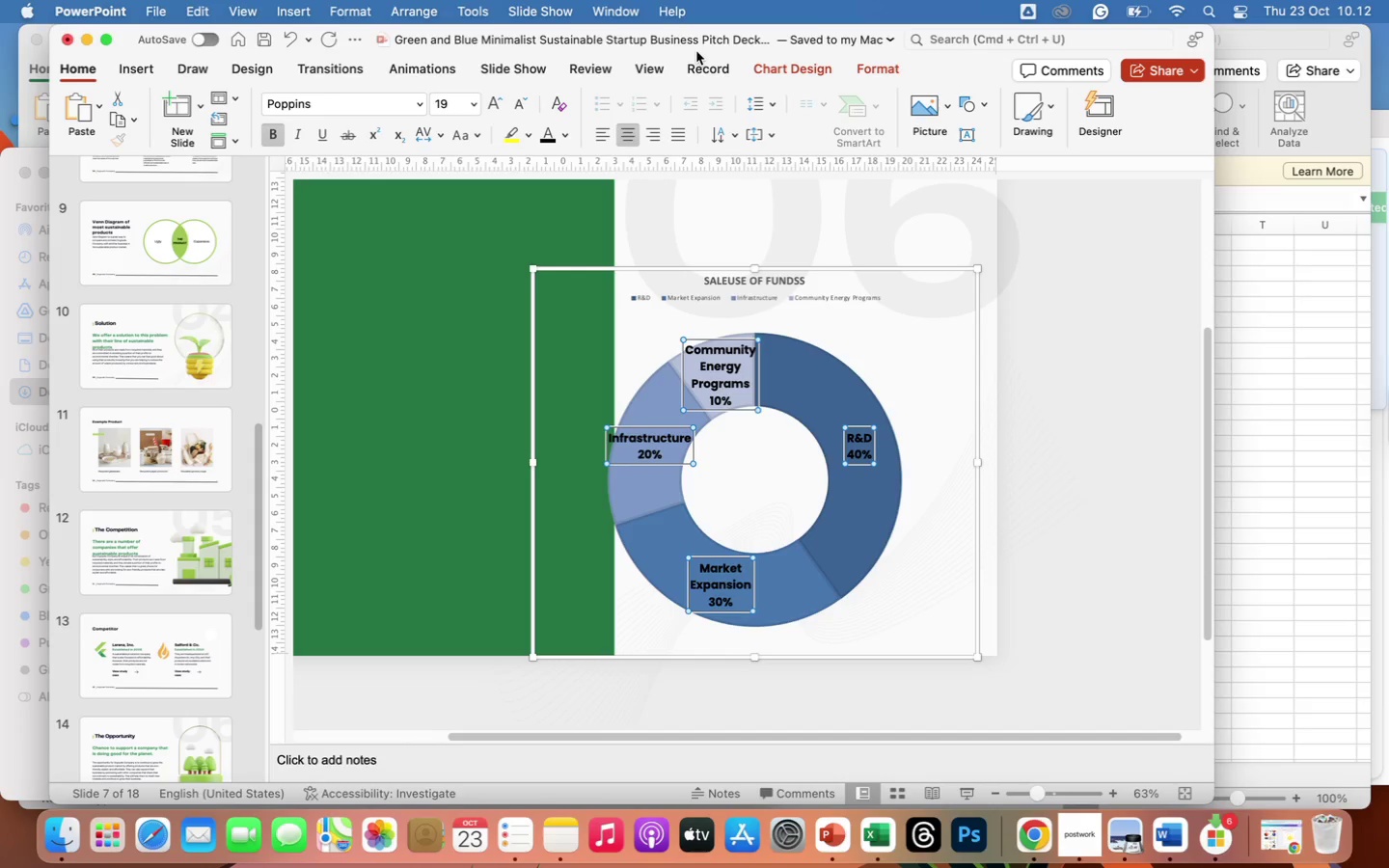 
wait(6.8)
 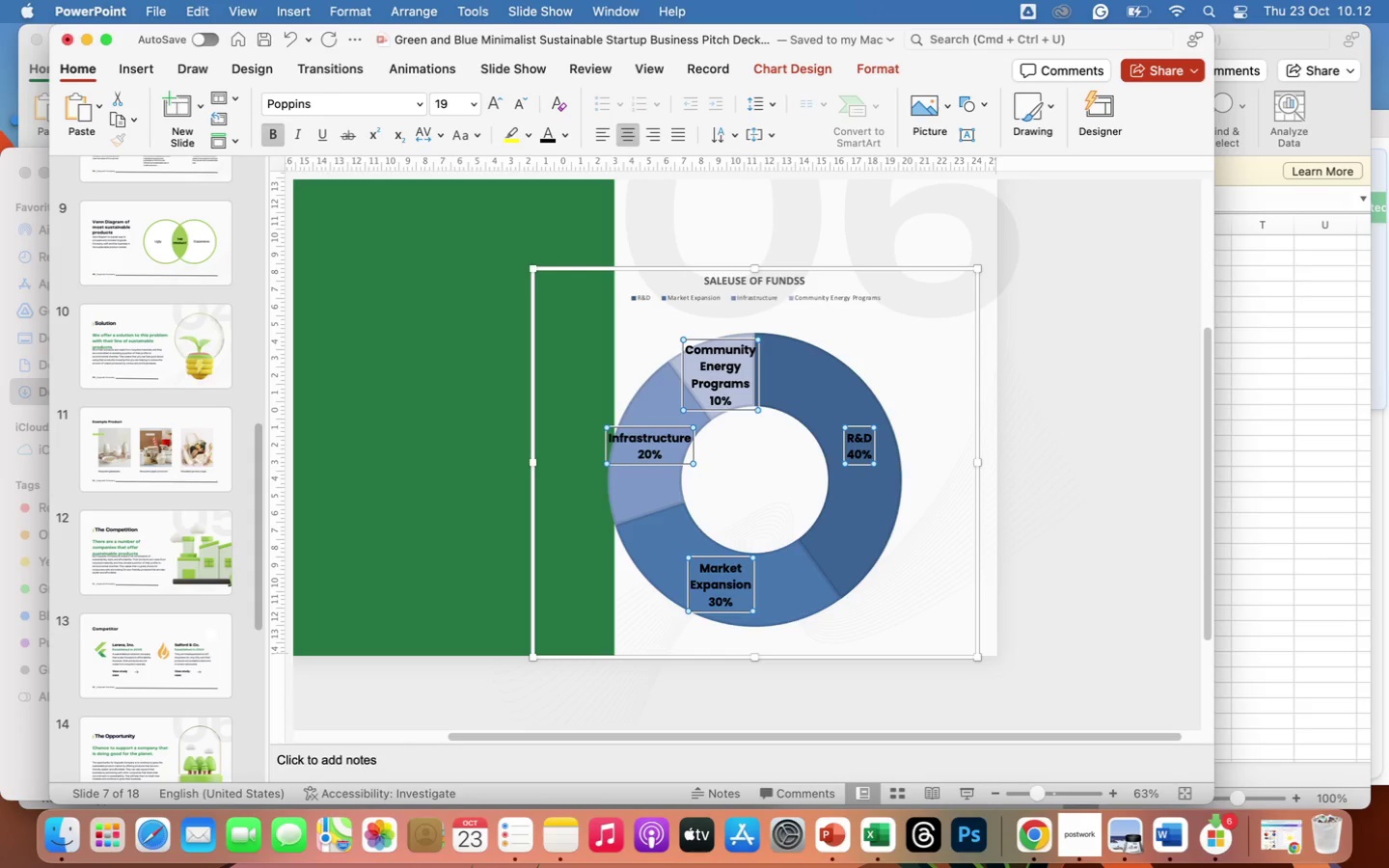 
left_click([690, 297])
 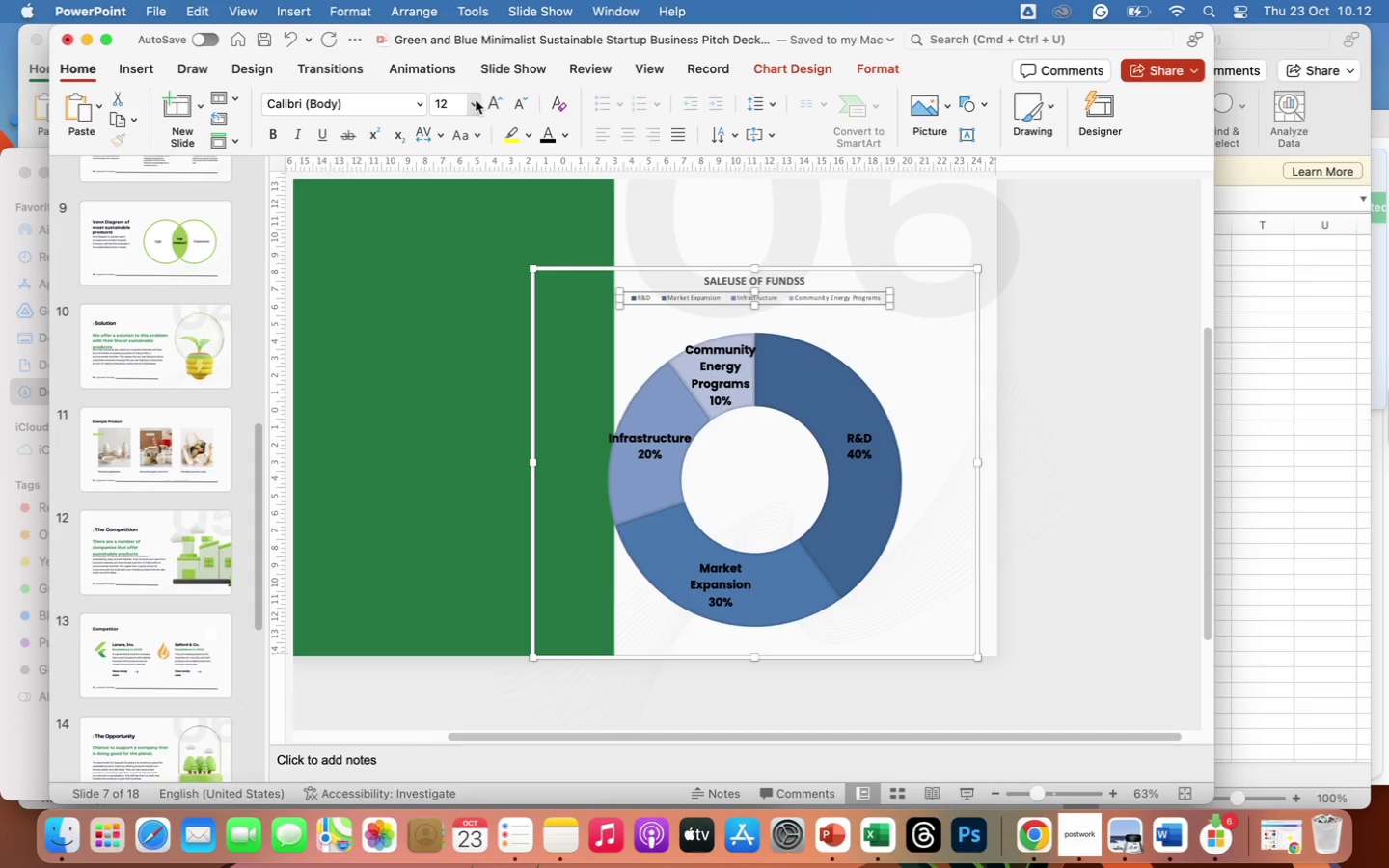 
left_click([472, 103])
 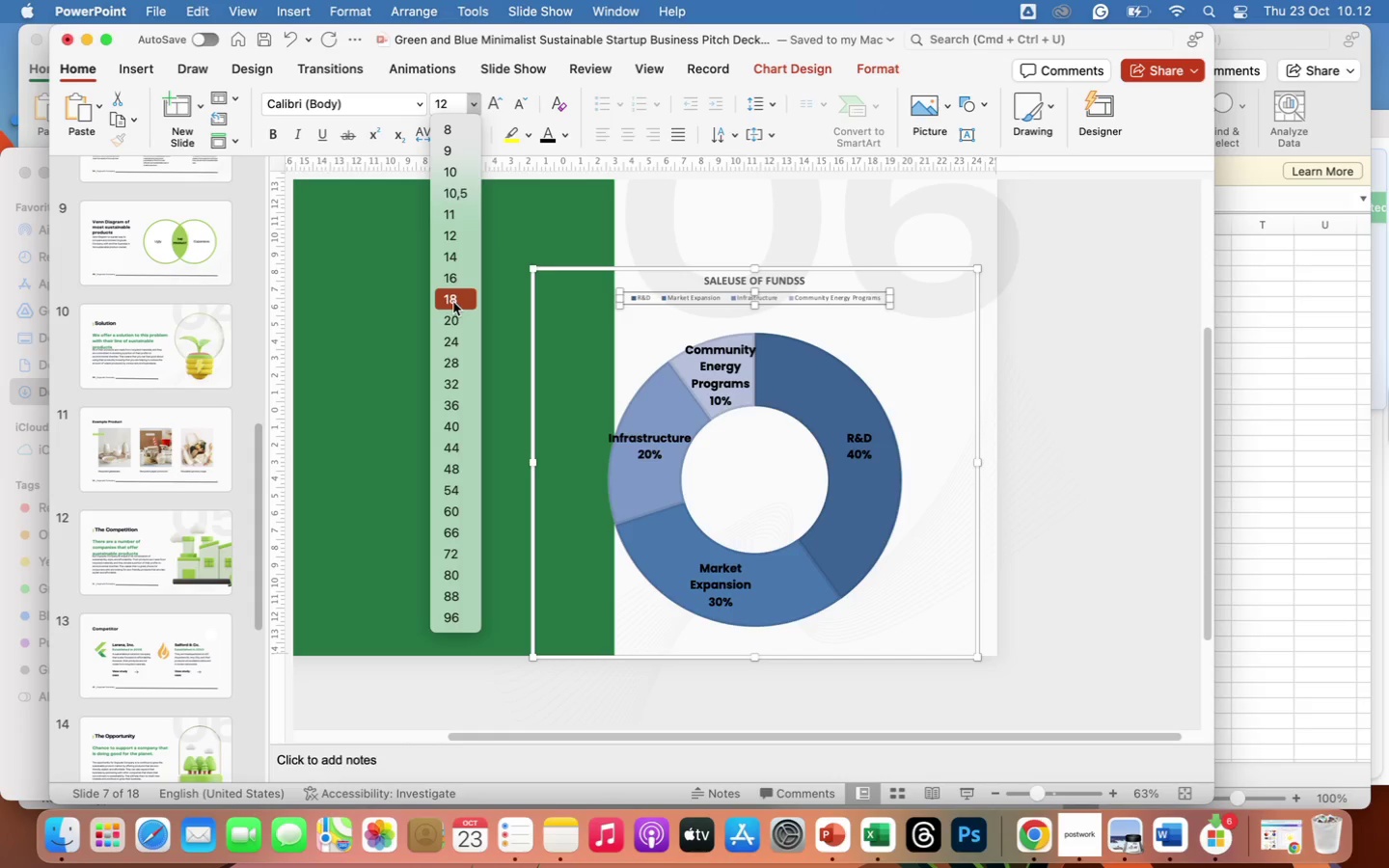 
left_click([453, 301])
 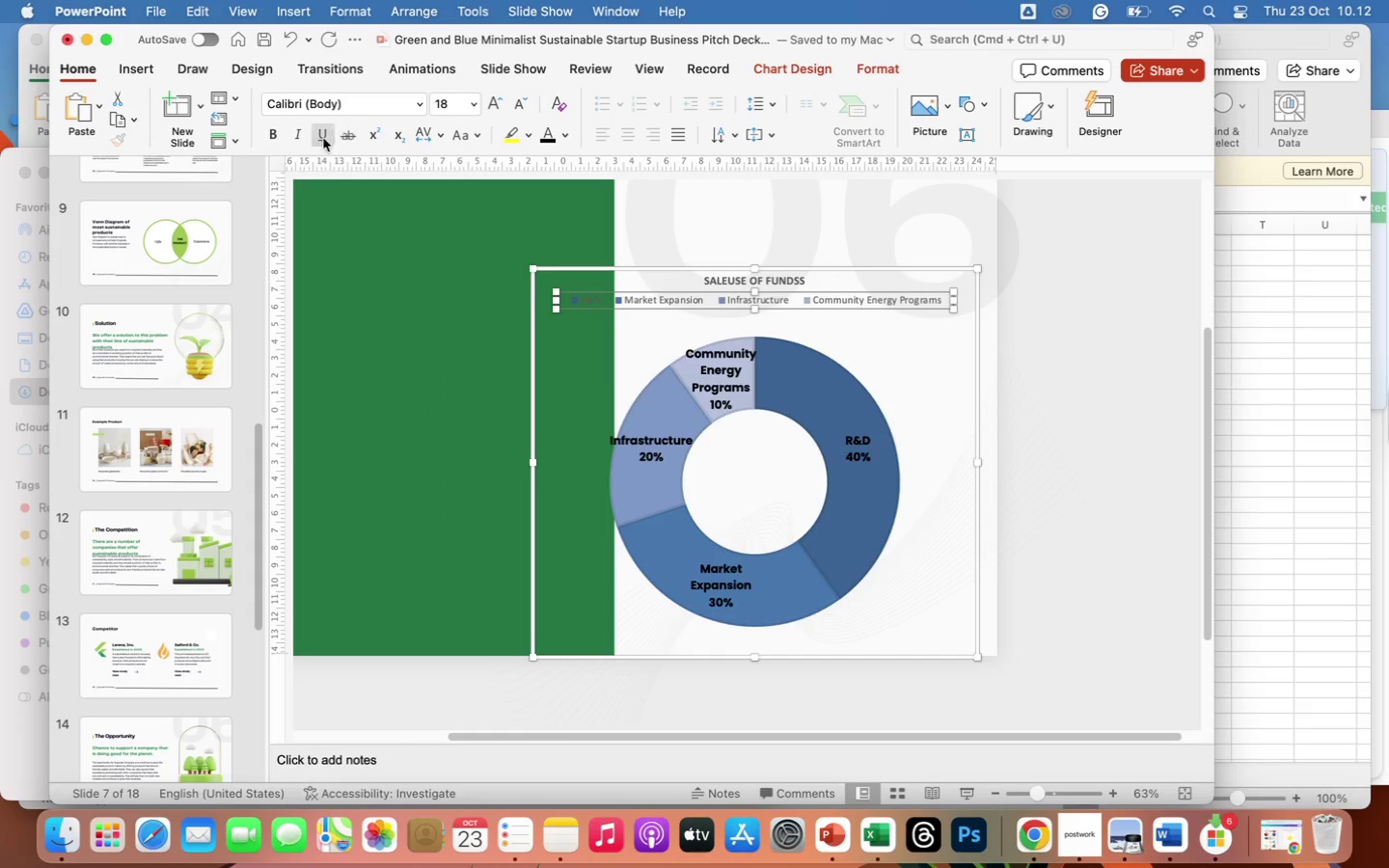 
left_click([272, 134])
 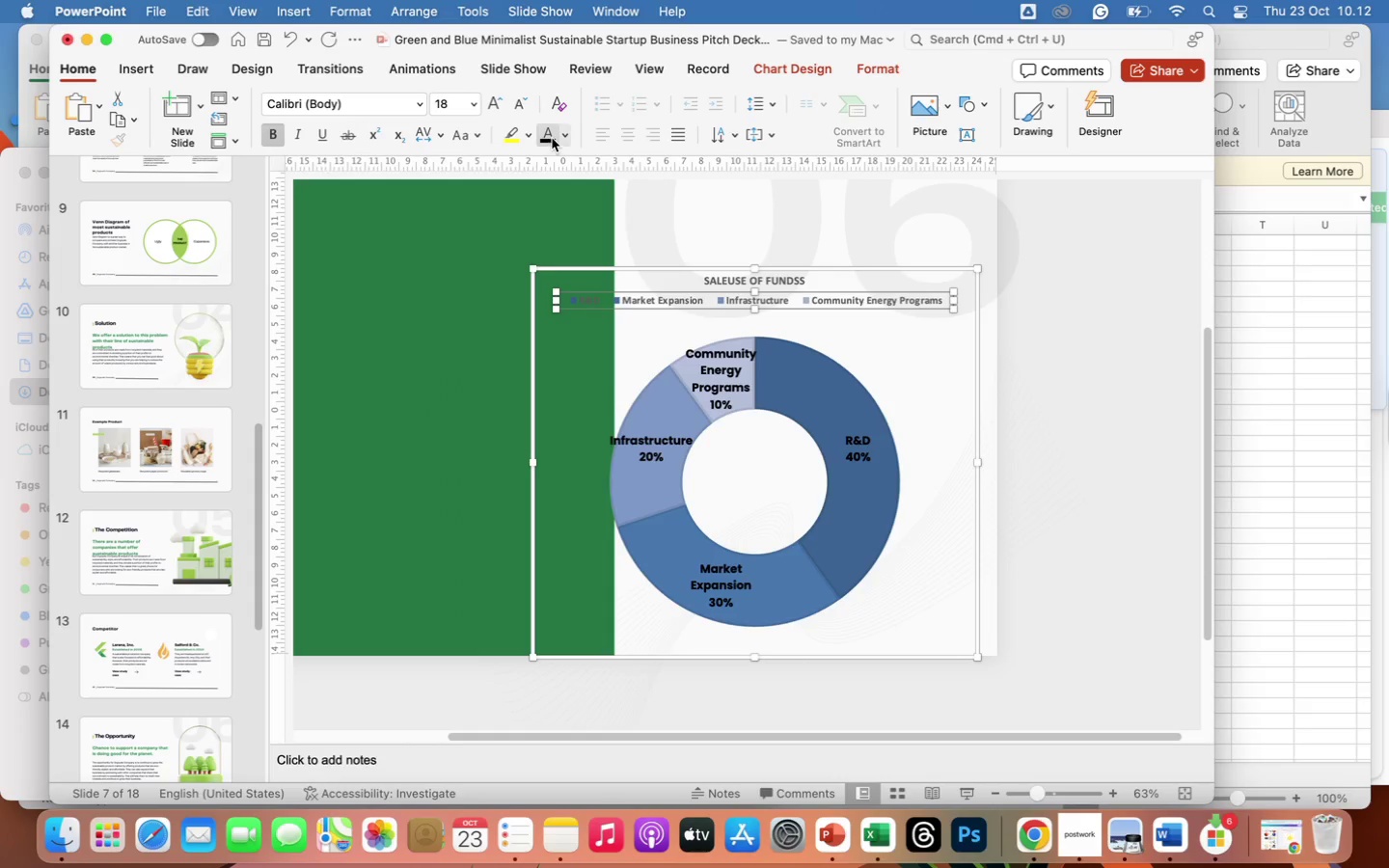 
left_click([550, 136])
 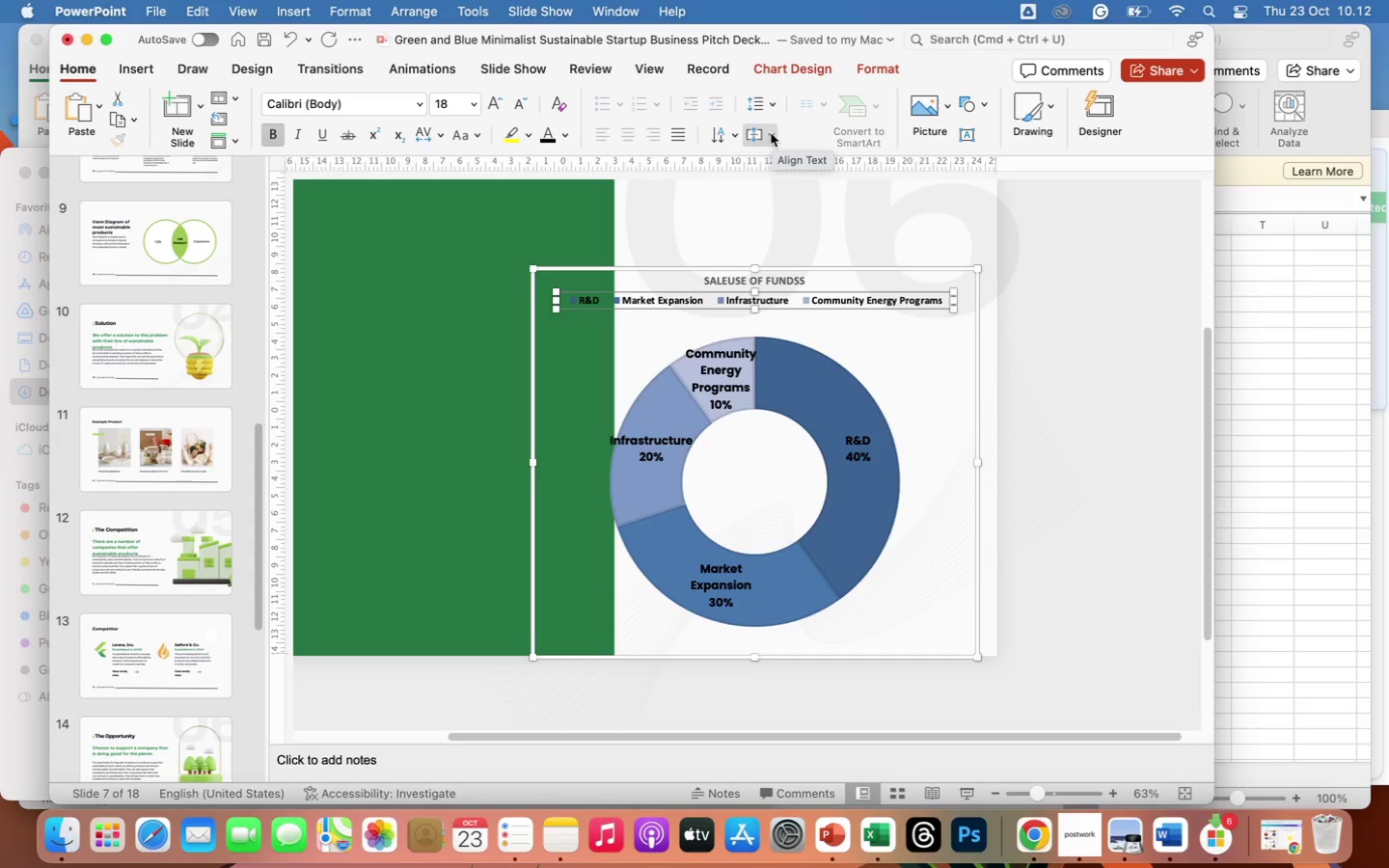 
wait(10.46)
 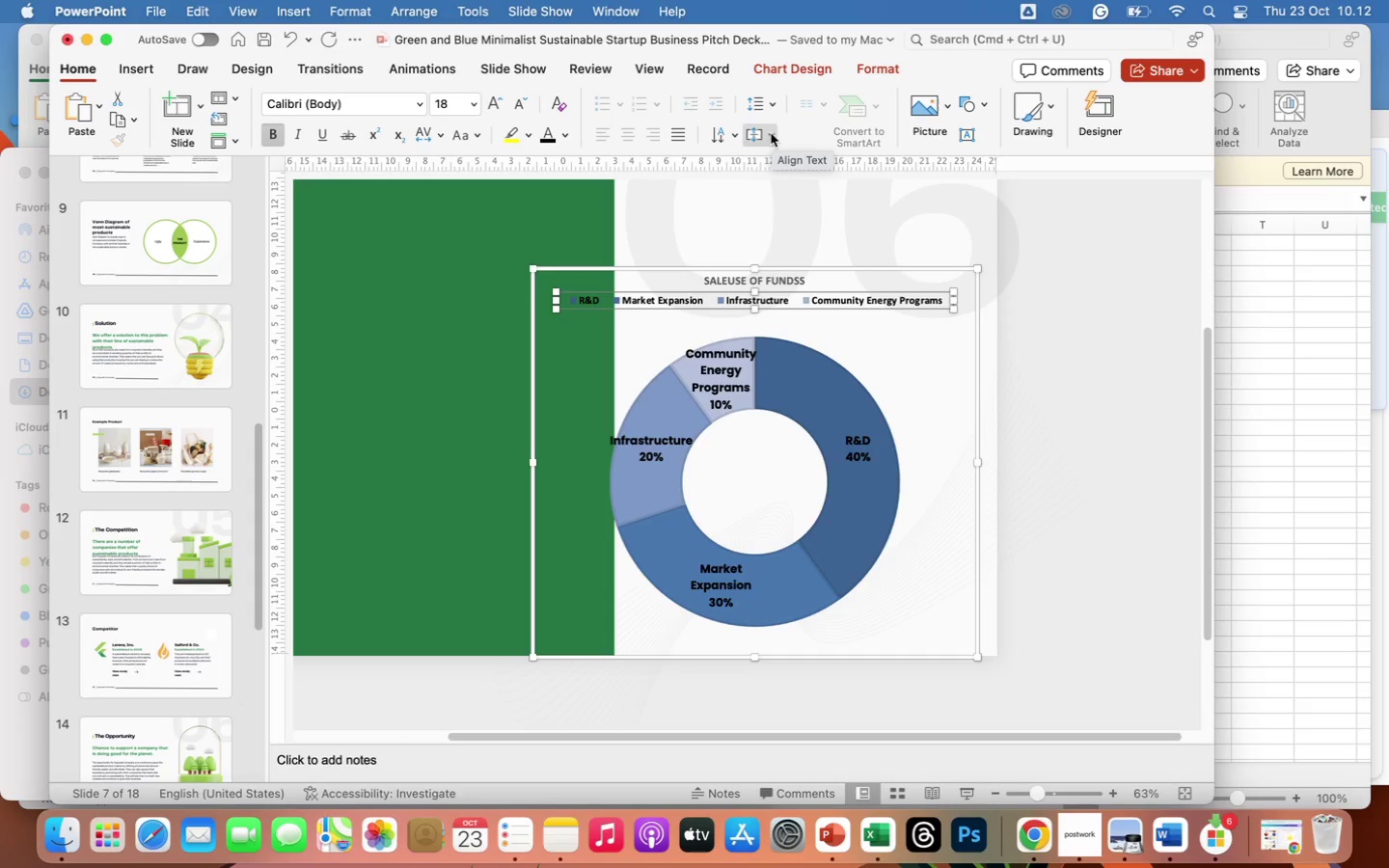 
left_click_drag(start_coordinate=[554, 302], to_coordinate=[819, 314])
 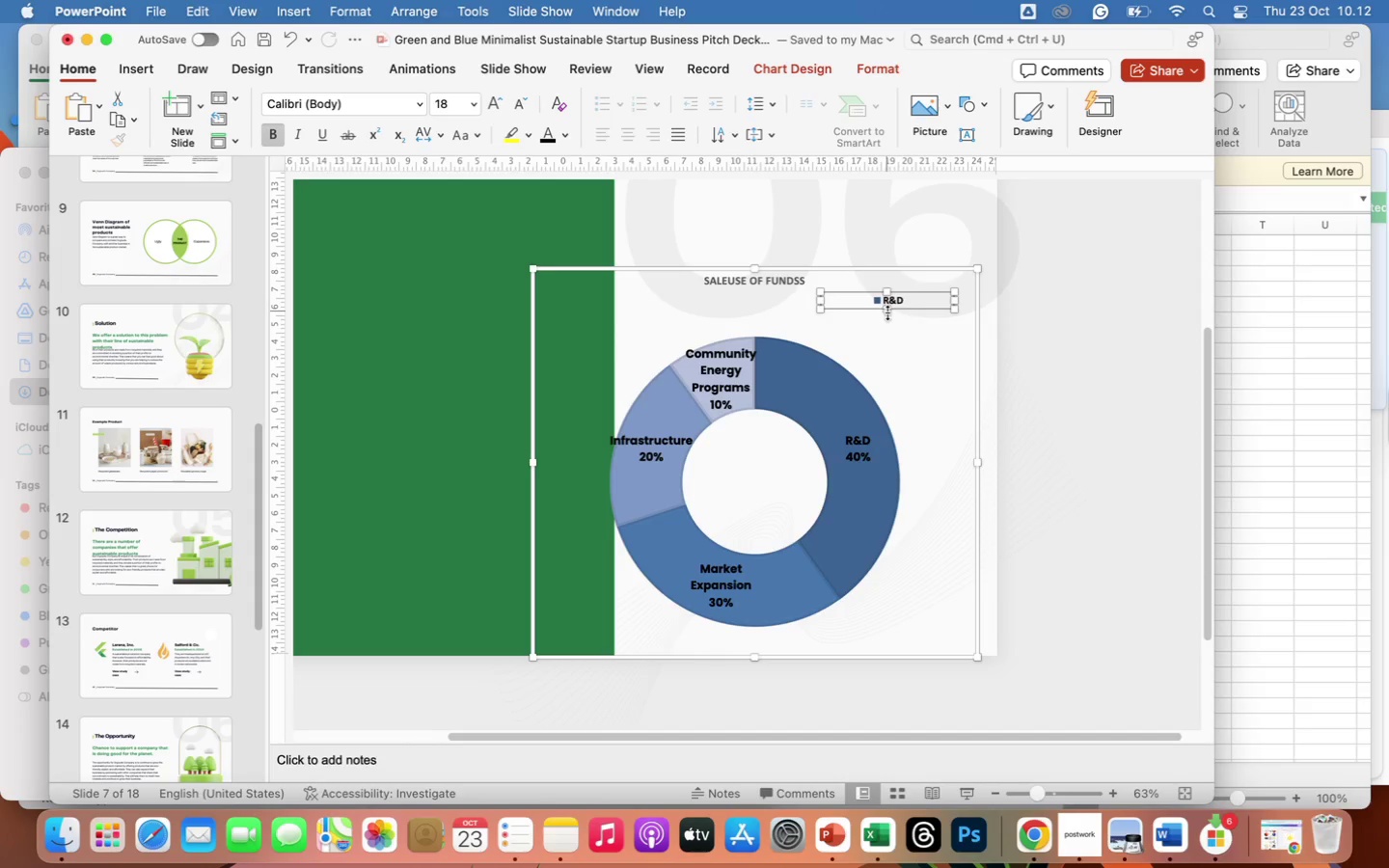 
left_click_drag(start_coordinate=[887, 312], to_coordinate=[899, 392])
 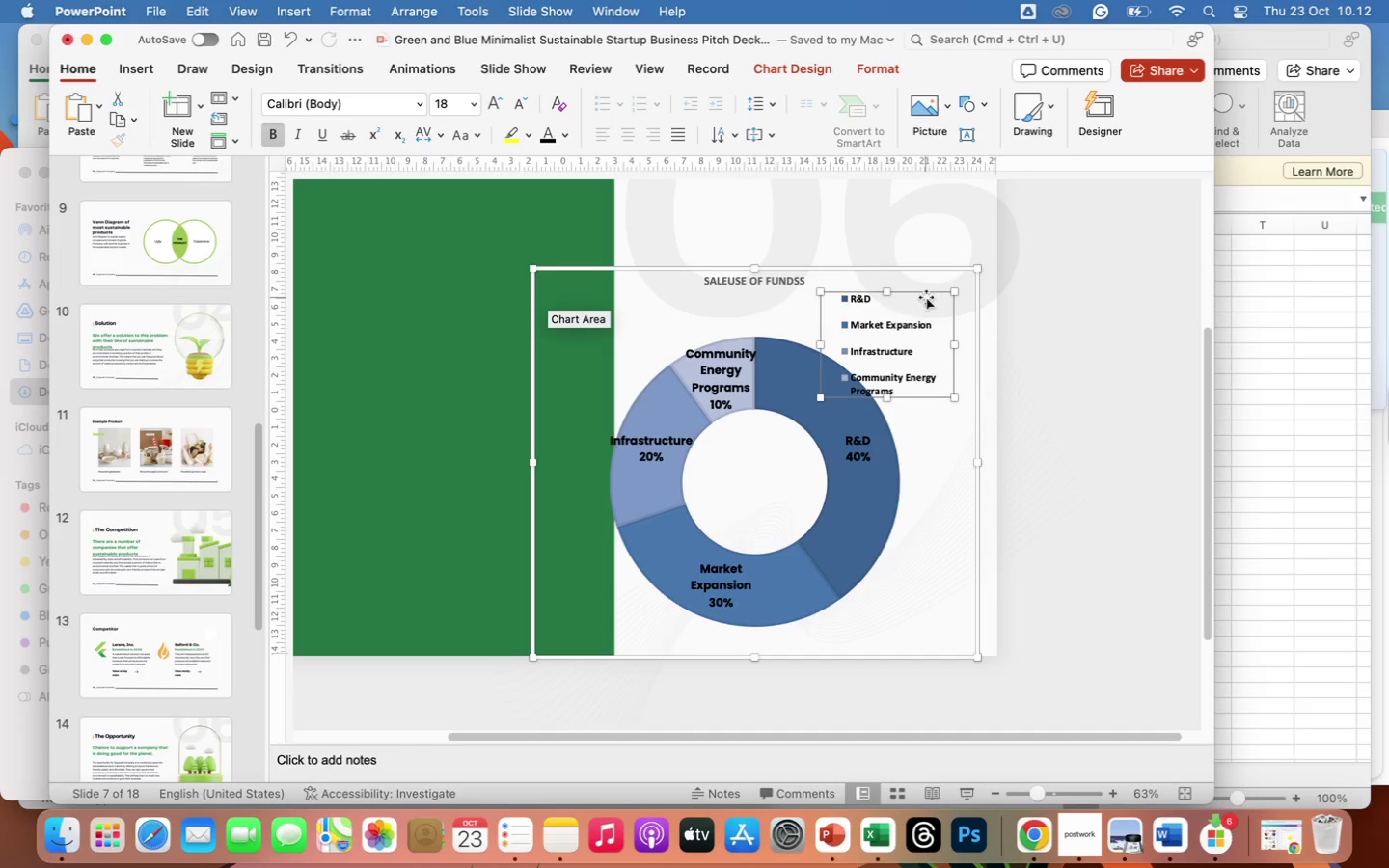 
left_click_drag(start_coordinate=[924, 291], to_coordinate=[944, 288])
 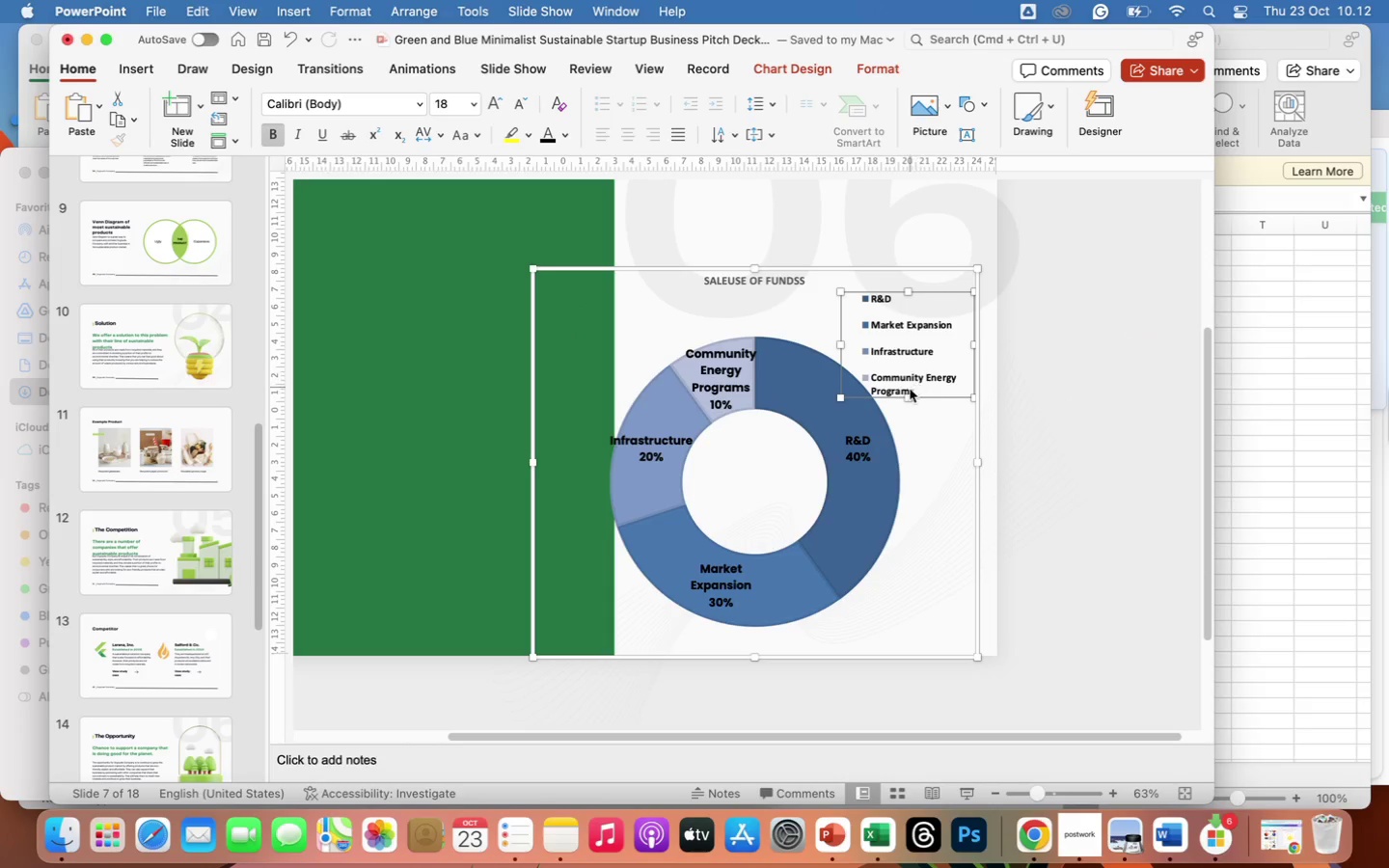 
left_click_drag(start_coordinate=[909, 393], to_coordinate=[909, 404])
 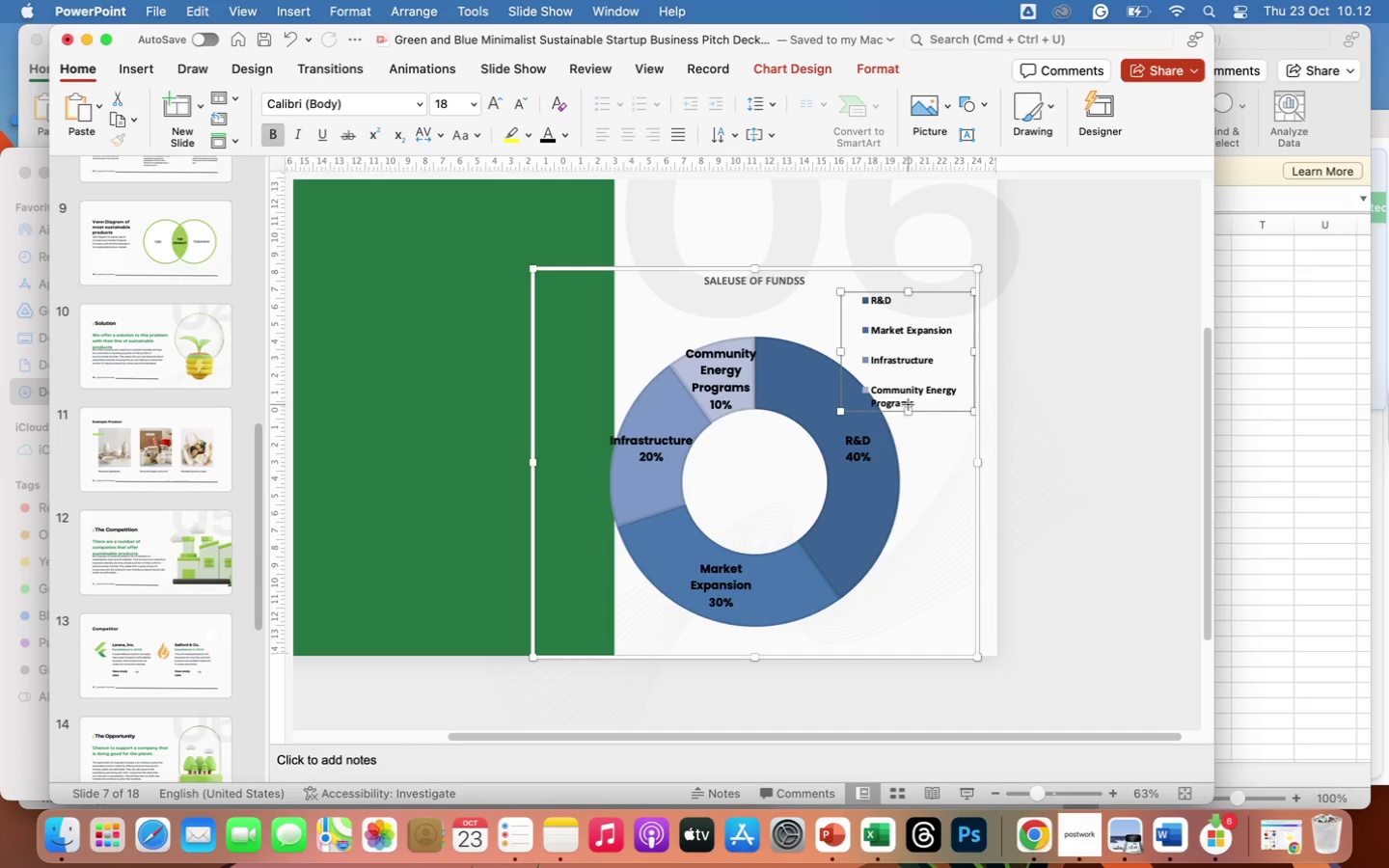 
mouse_move([909, 319])
 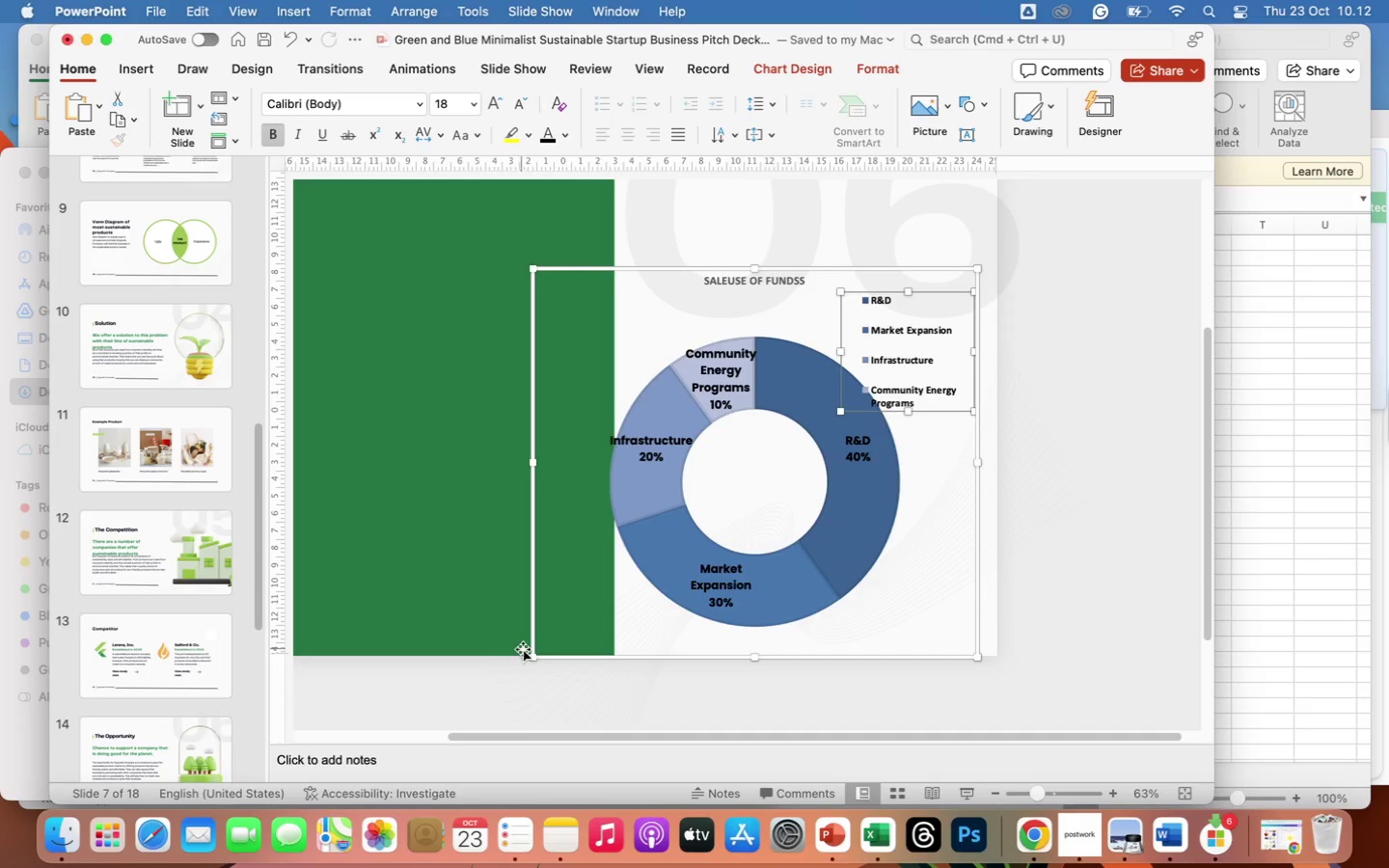 
left_click_drag(start_coordinate=[533, 654], to_coordinate=[565, 592])
 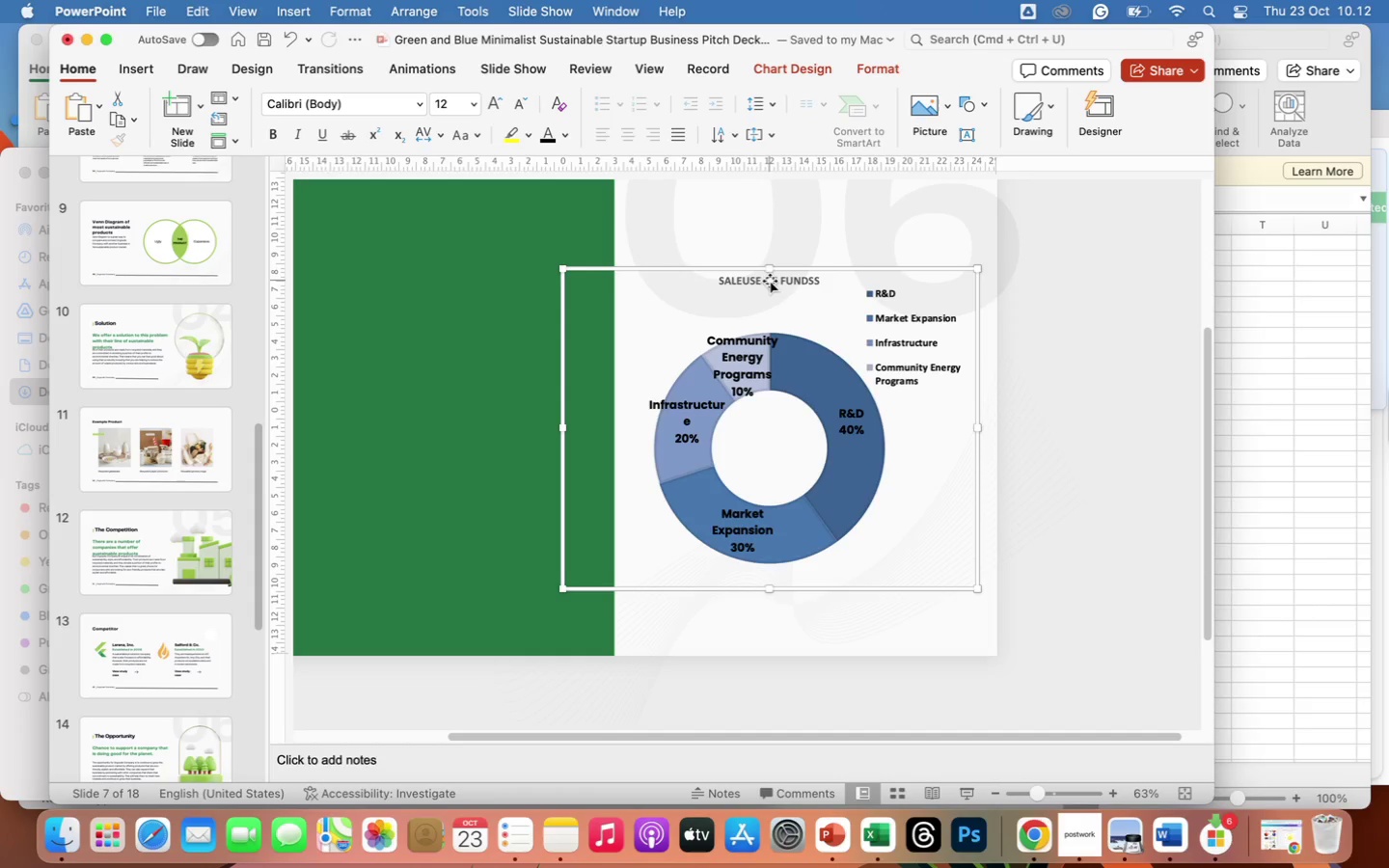 
left_click([770, 283])
 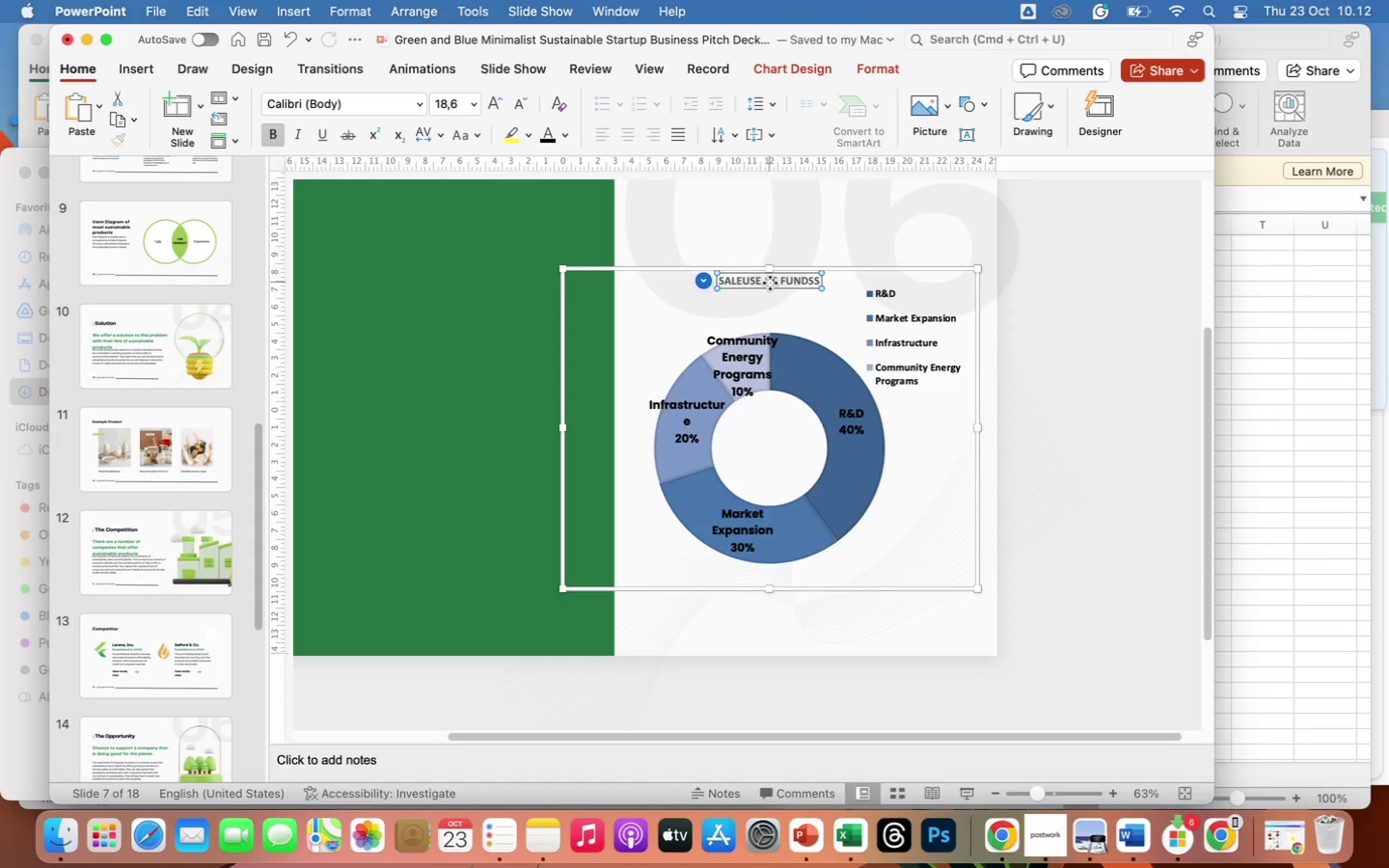 
wait(10.04)
 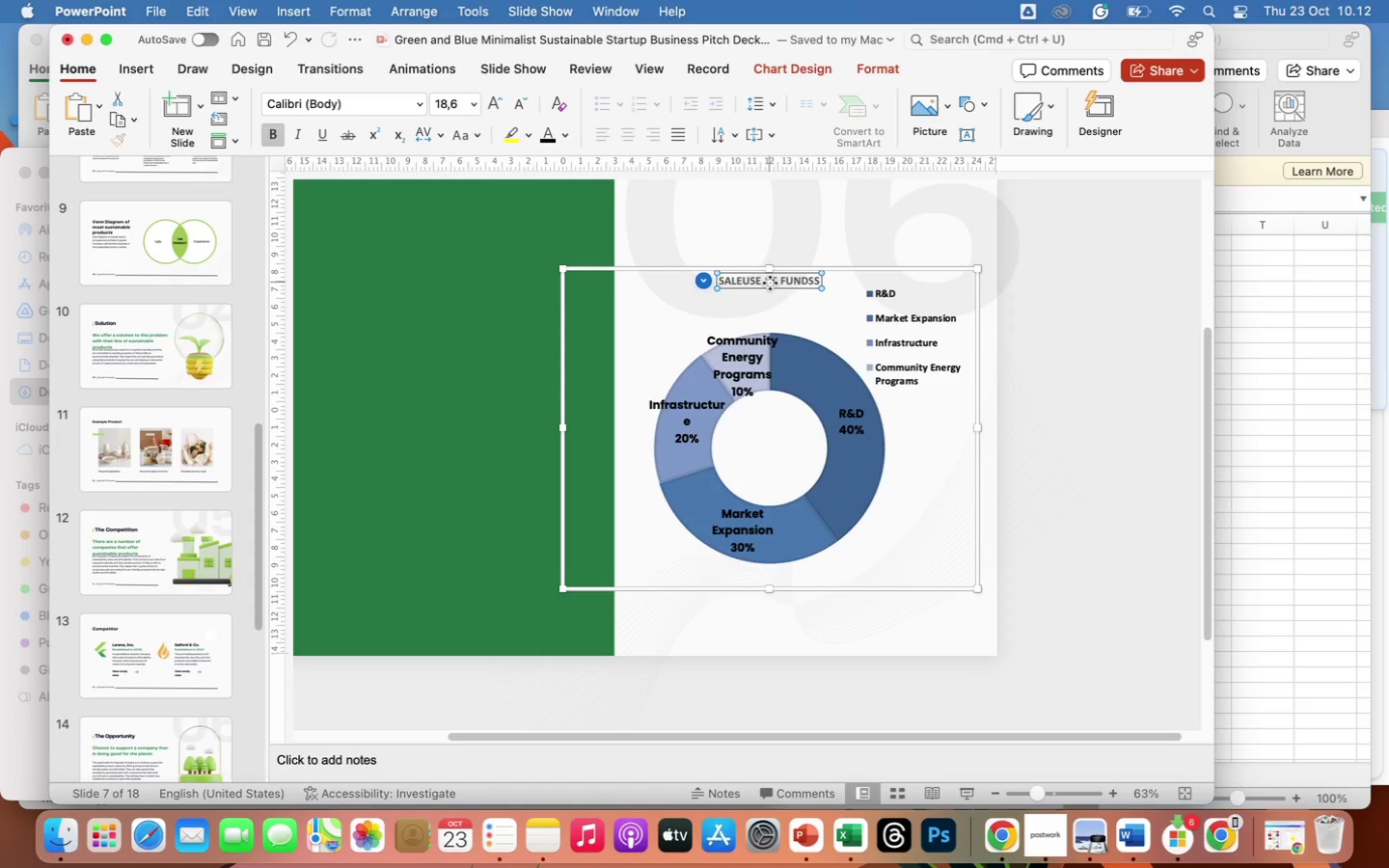 
mouse_move([747, 282])
 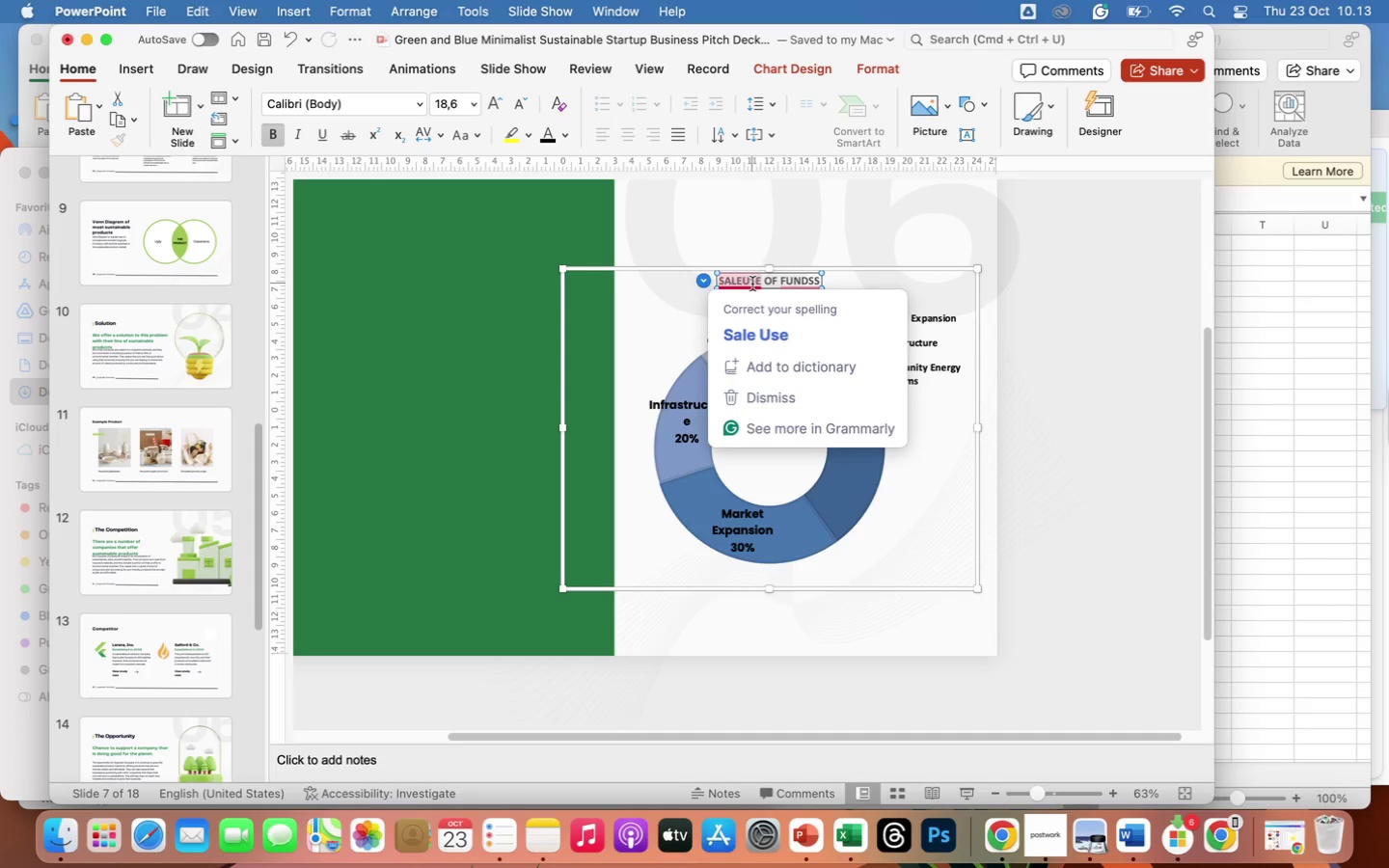 
left_click([751, 284])
 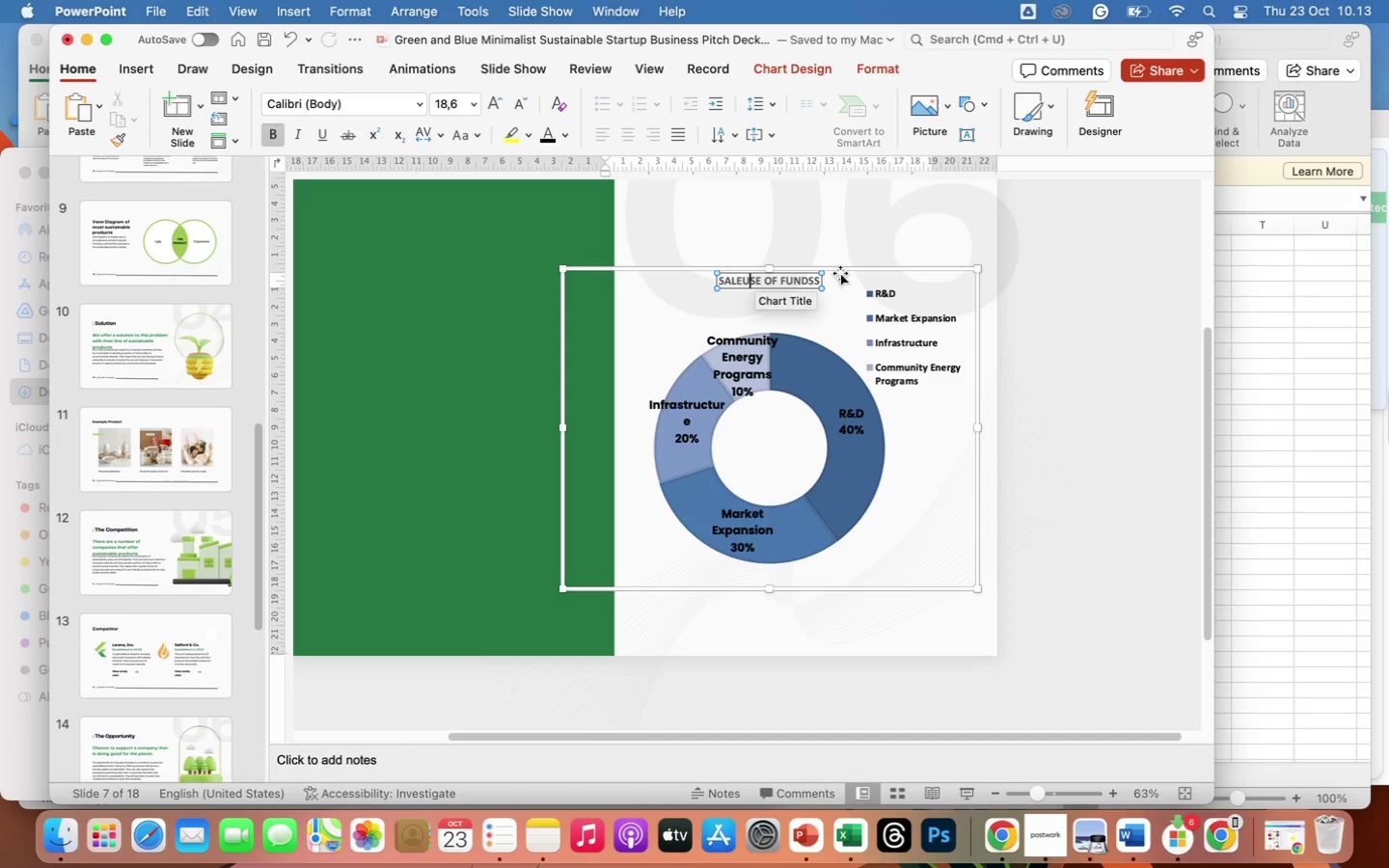 
key(ArrowLeft)
 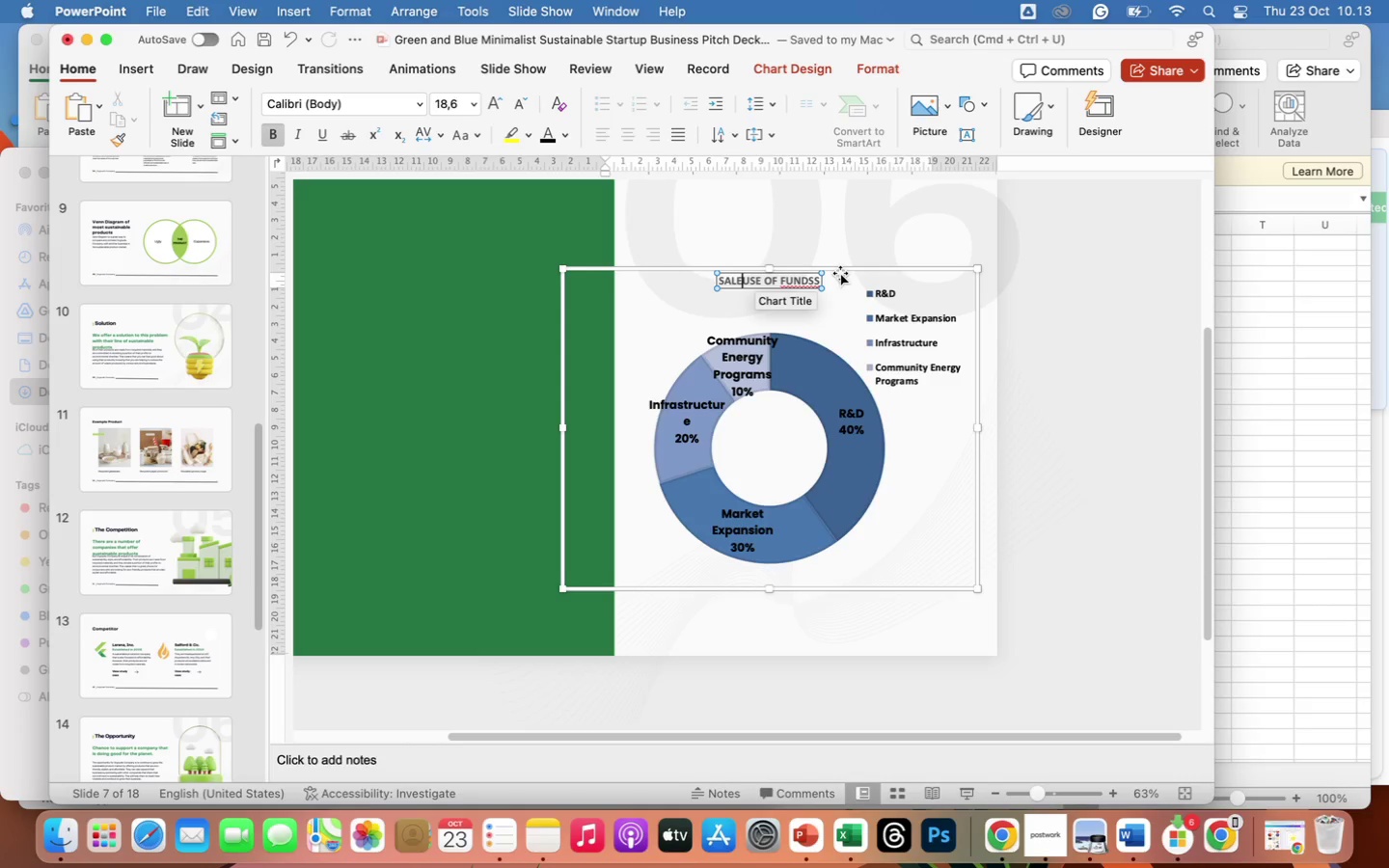 
key(Backspace)
 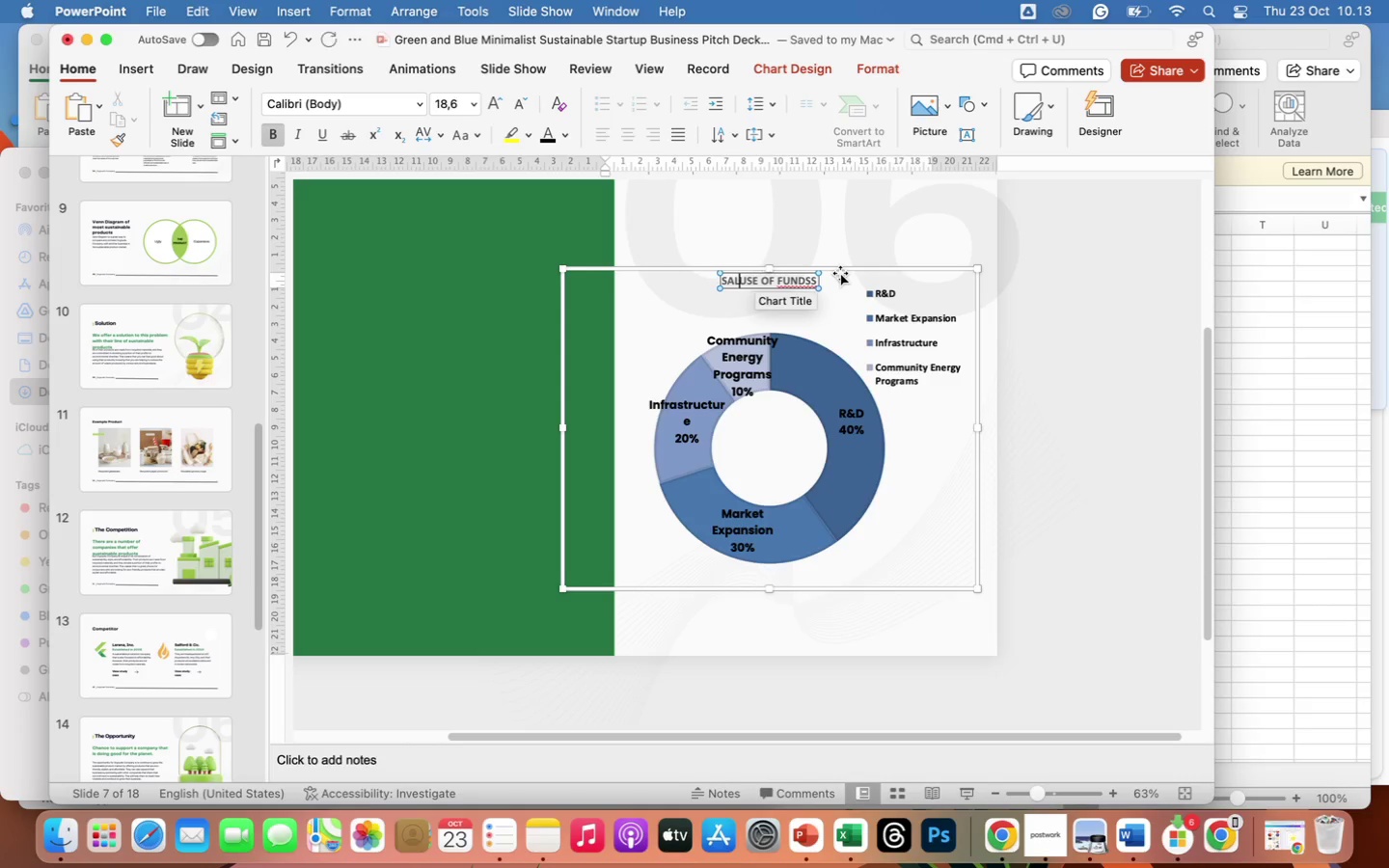 
key(Backspace)
 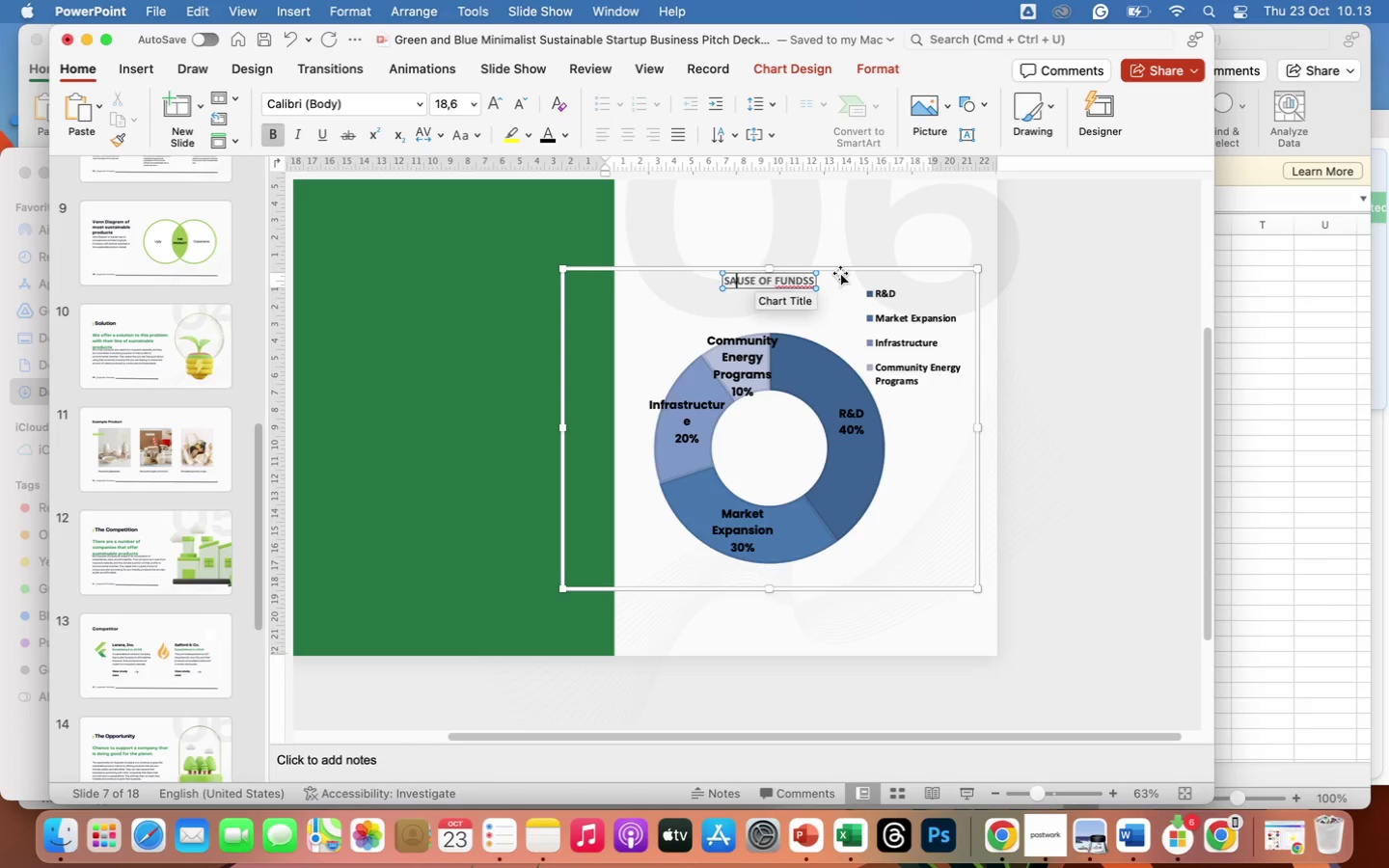 
key(Backspace)
 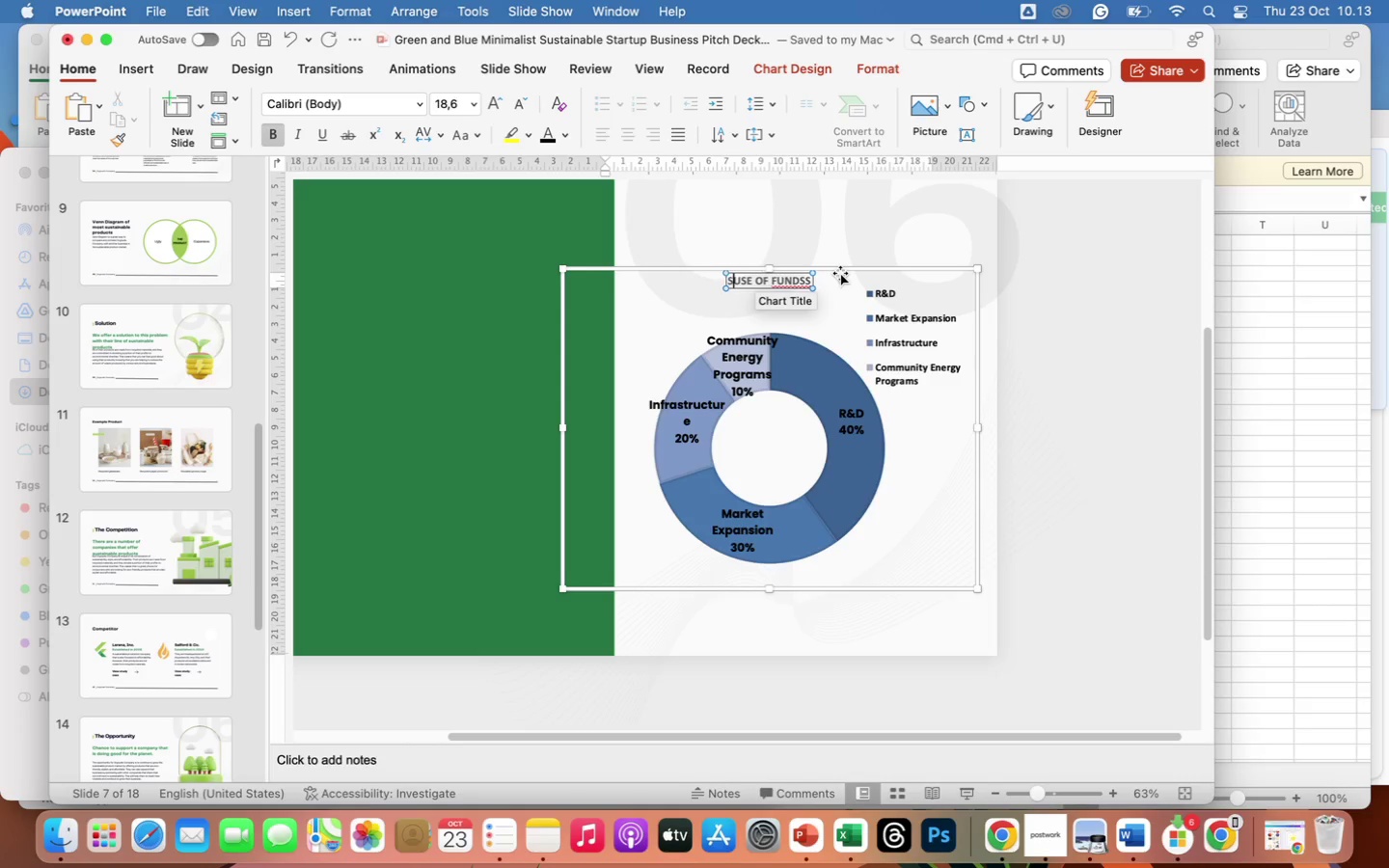 
key(Backspace)
 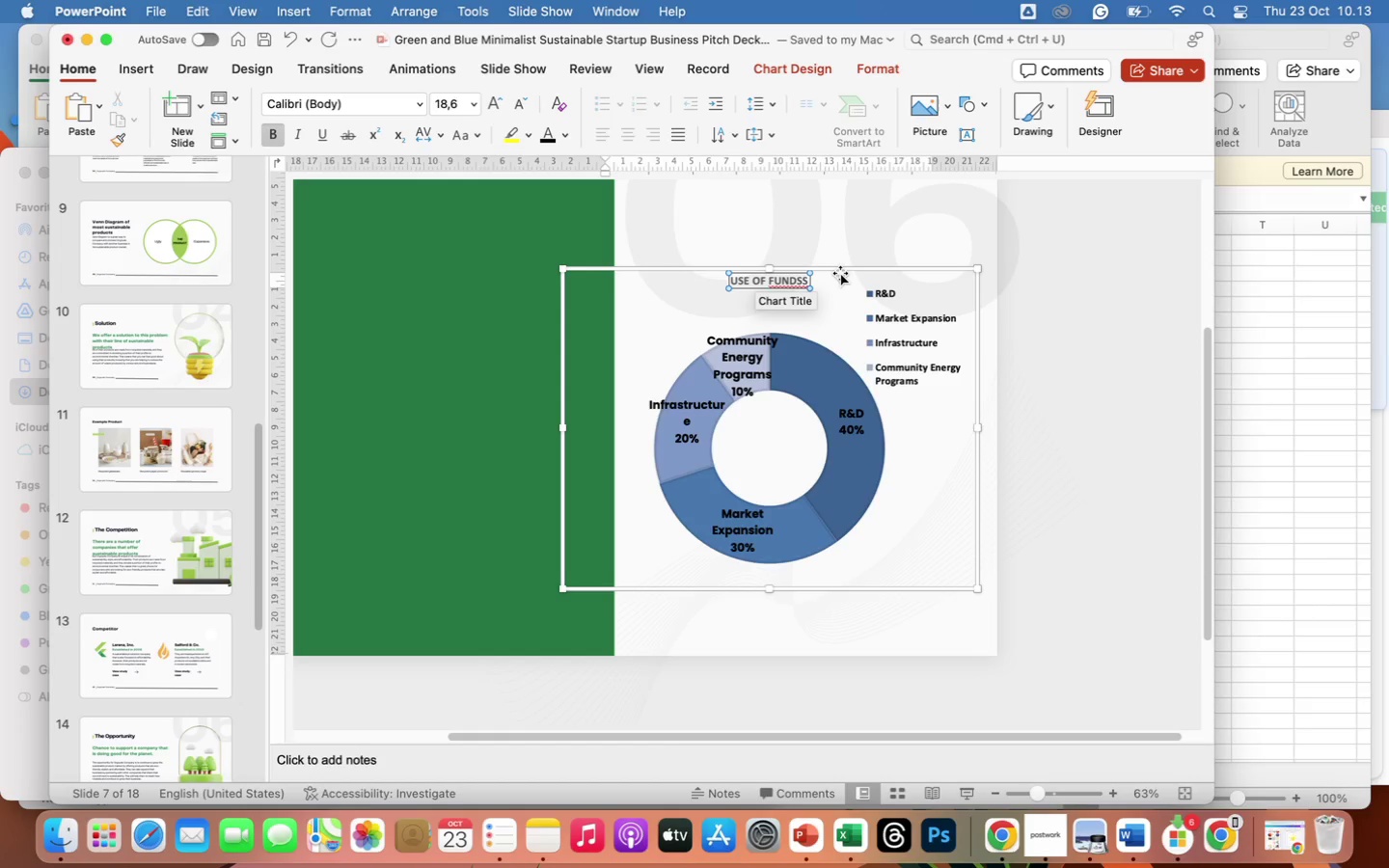 
hold_key(key=ArrowRight, duration=0.83)
 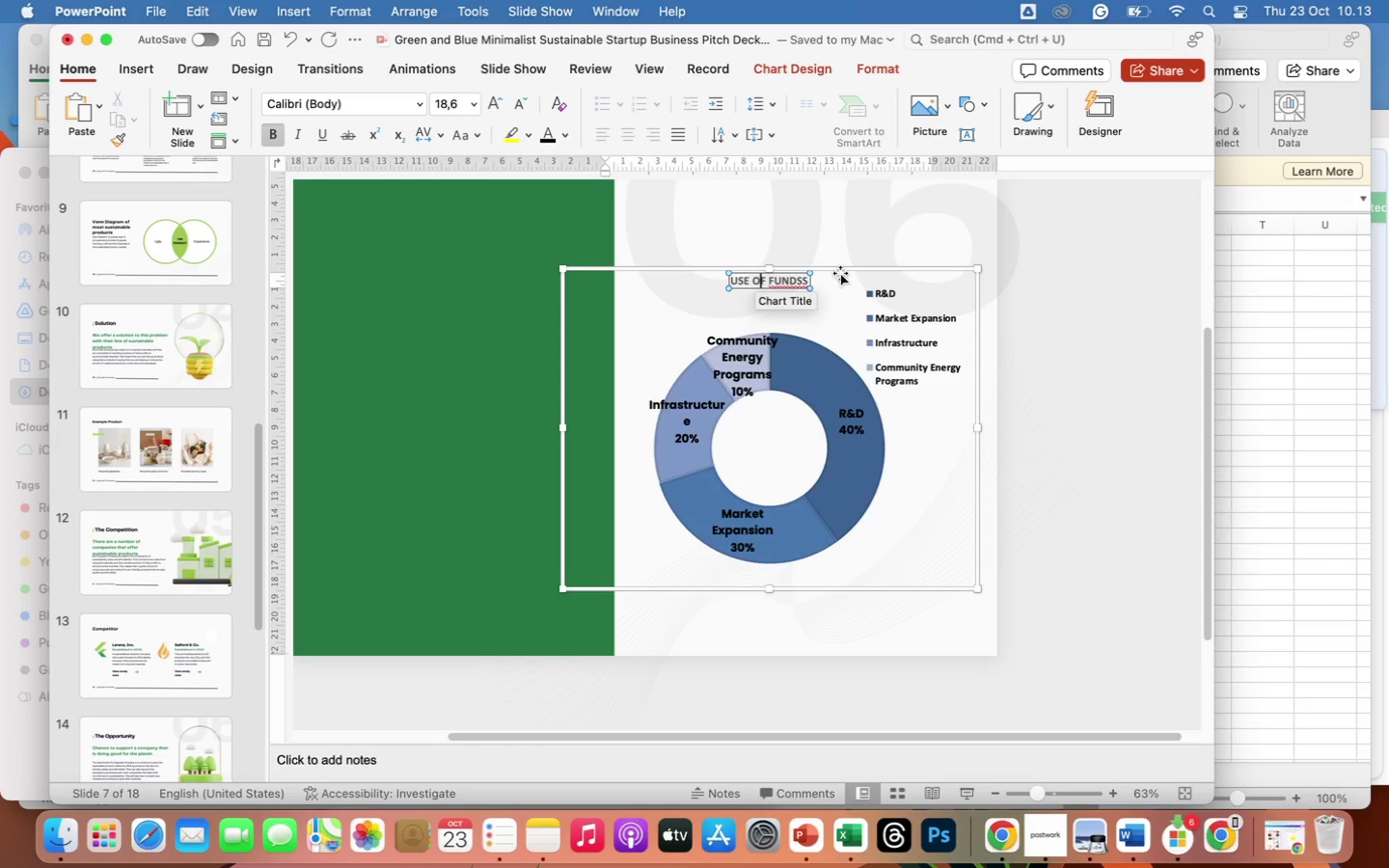 
key(ArrowRight)
 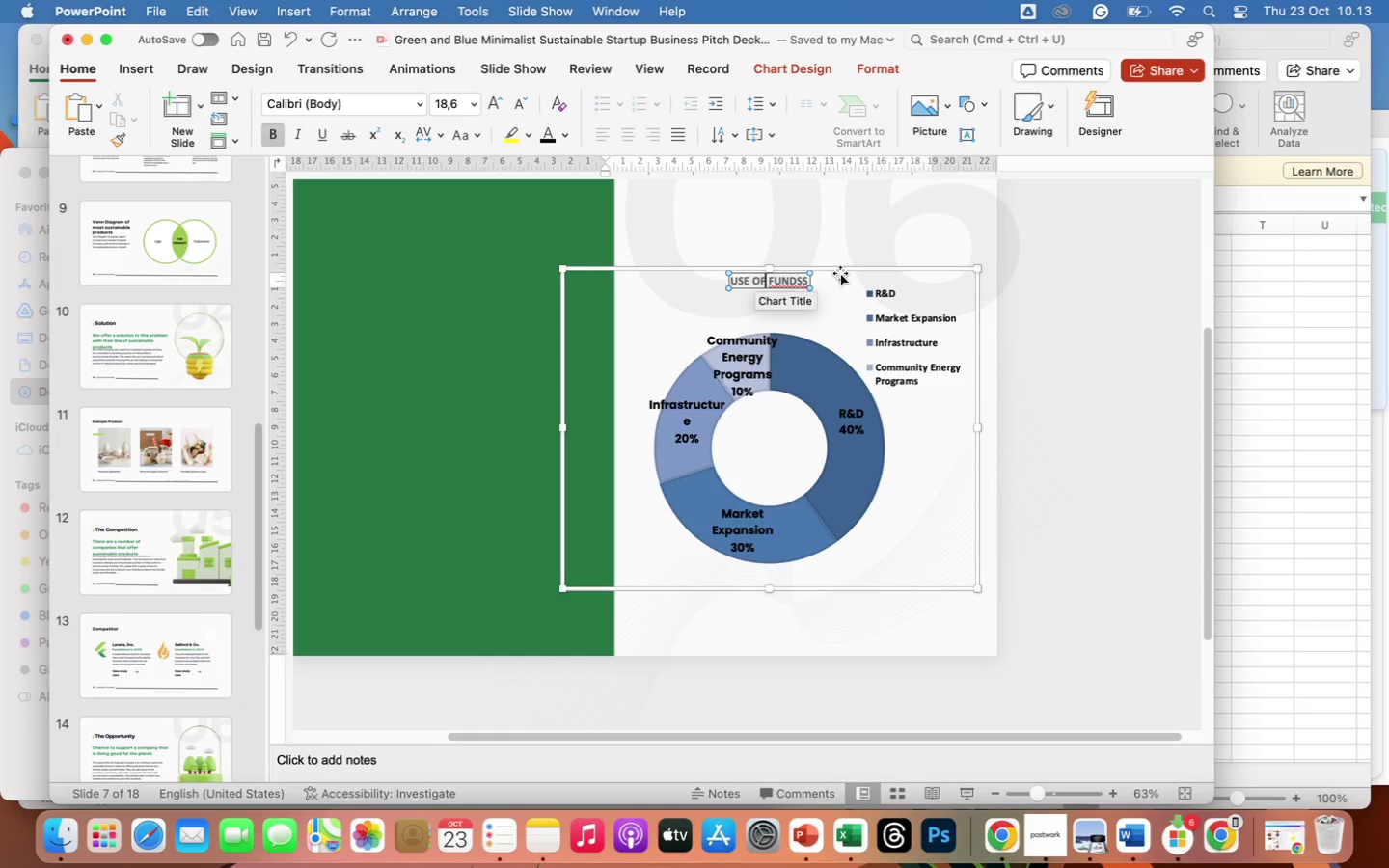 
key(ArrowRight)
 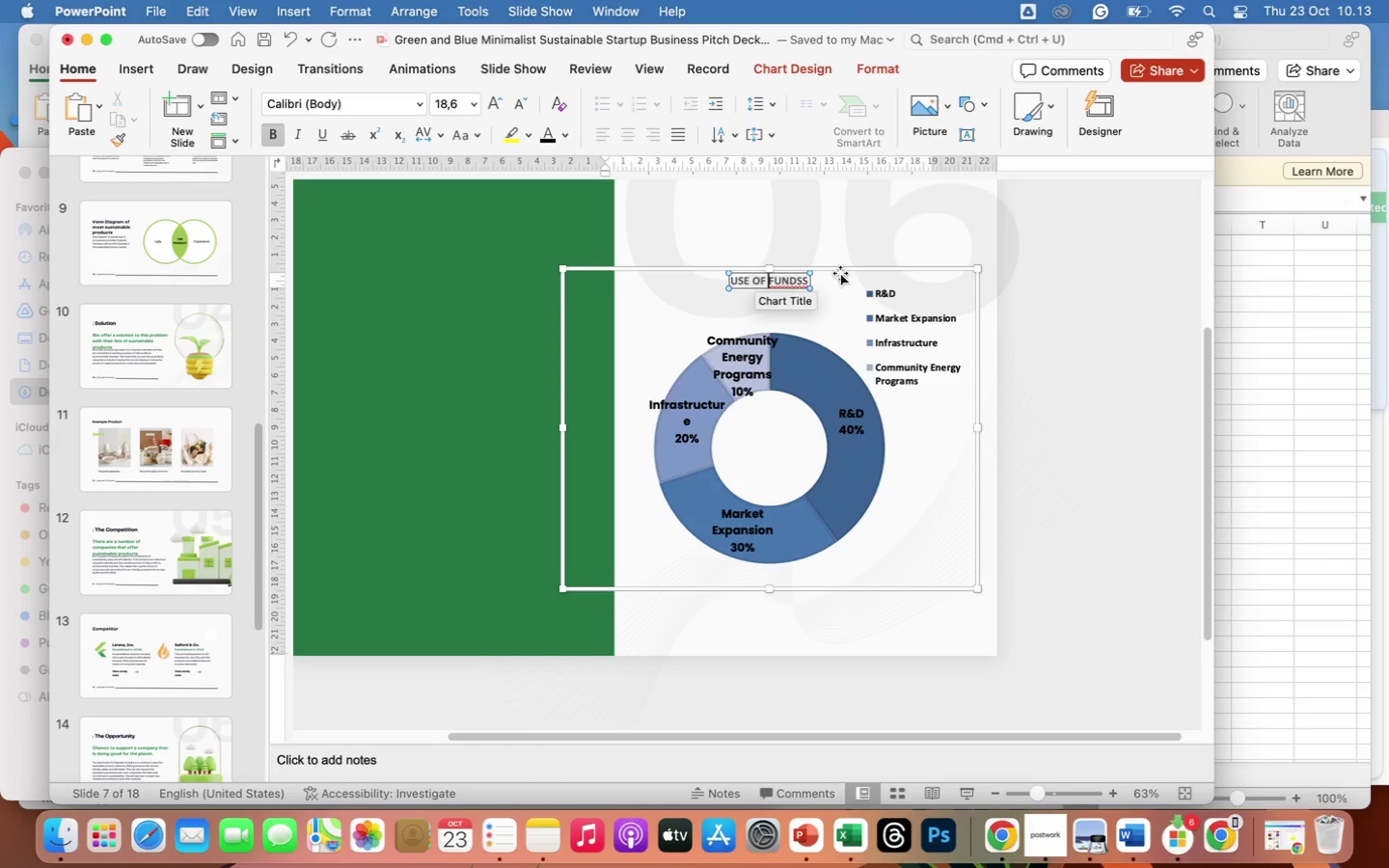 
key(ArrowRight)
 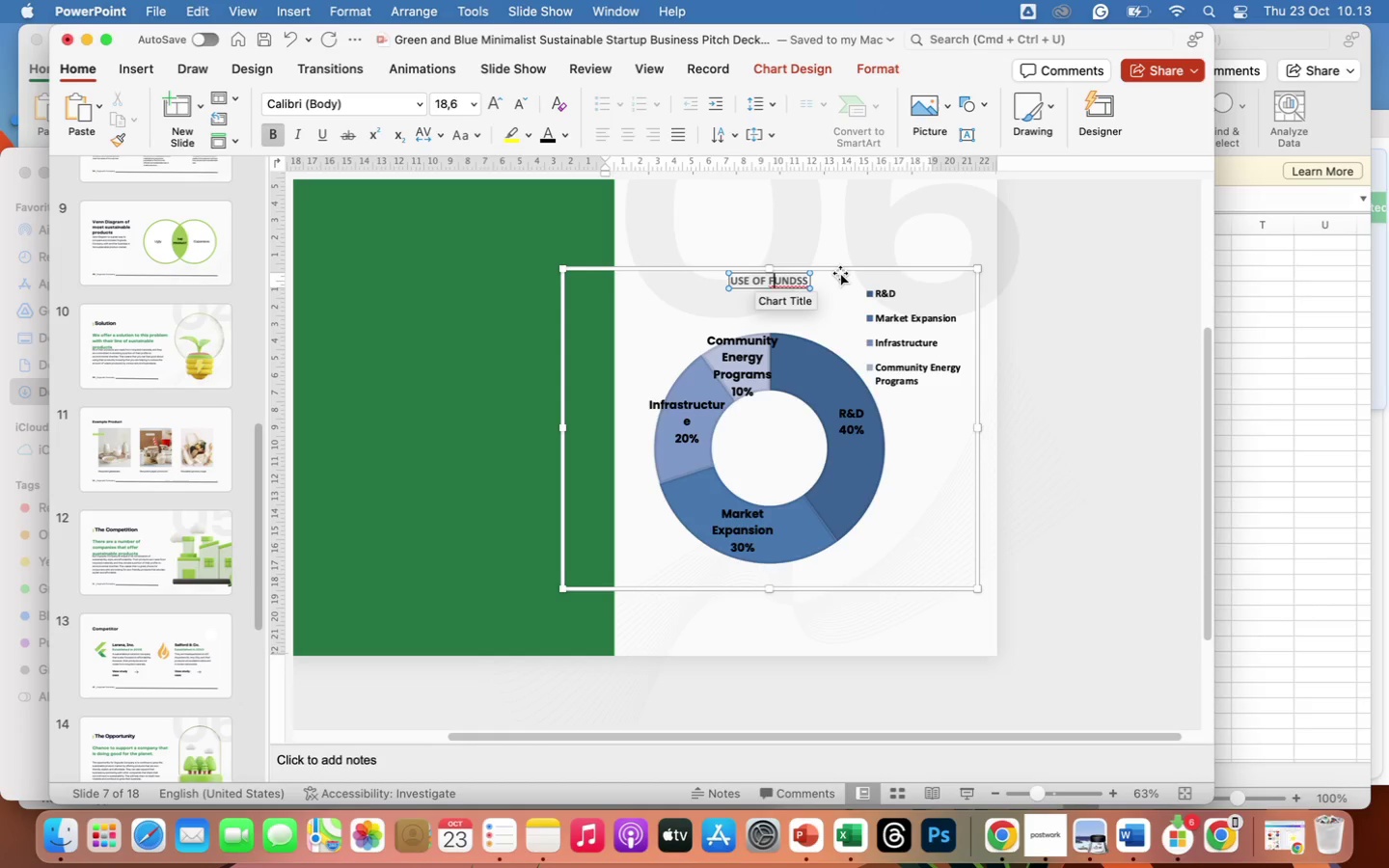 
key(ArrowRight)
 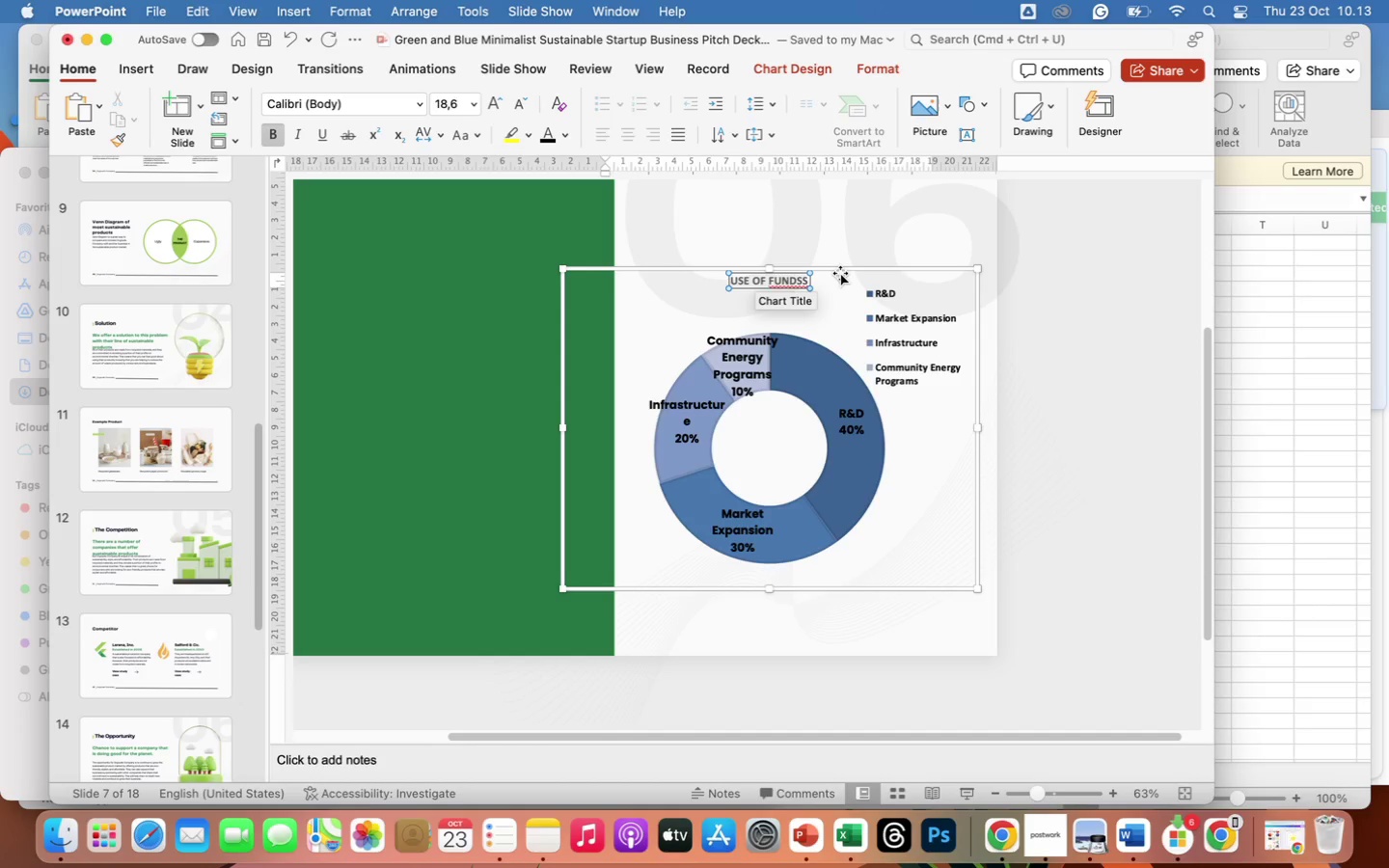 
key(ArrowRight)
 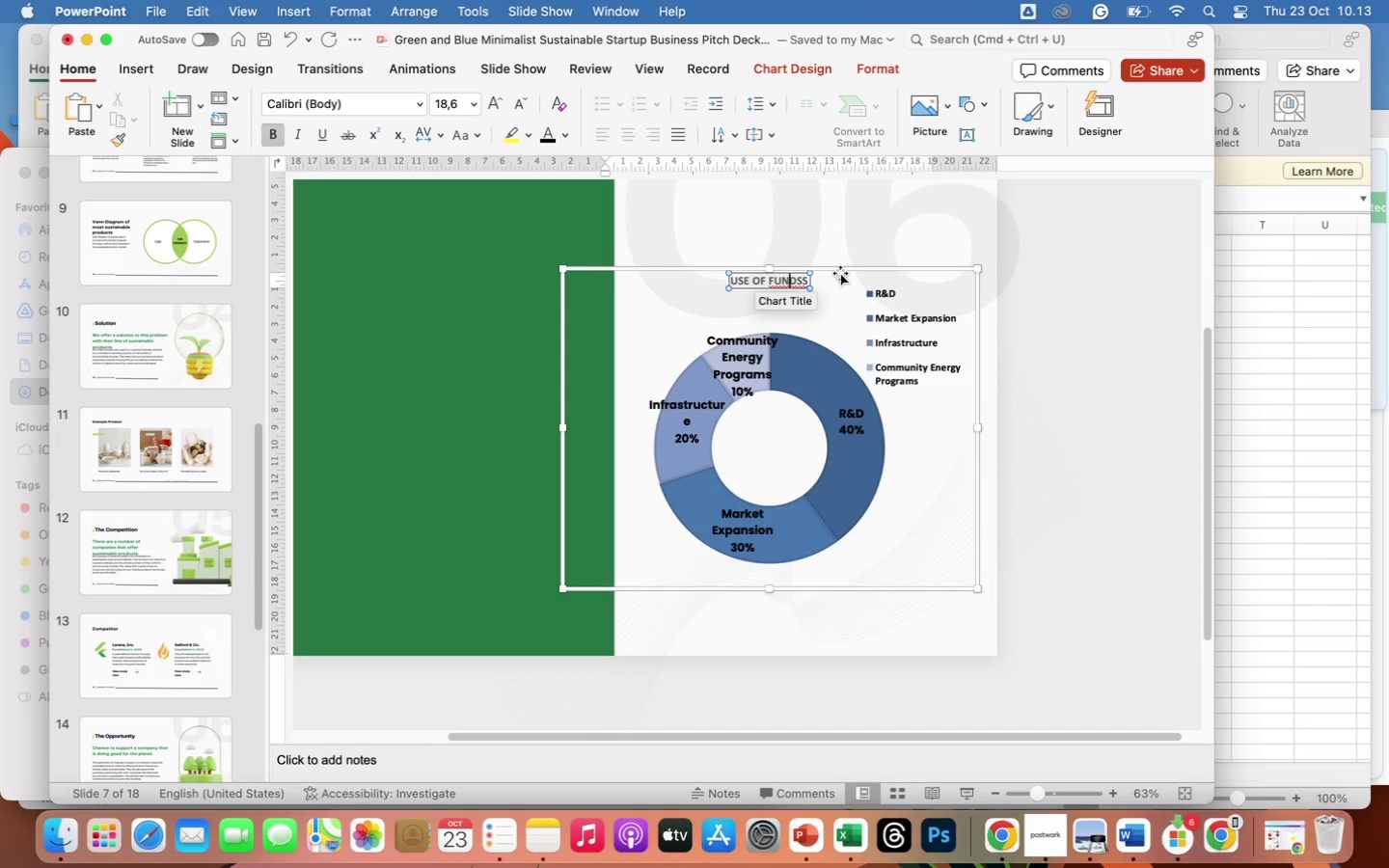 
key(ArrowRight)
 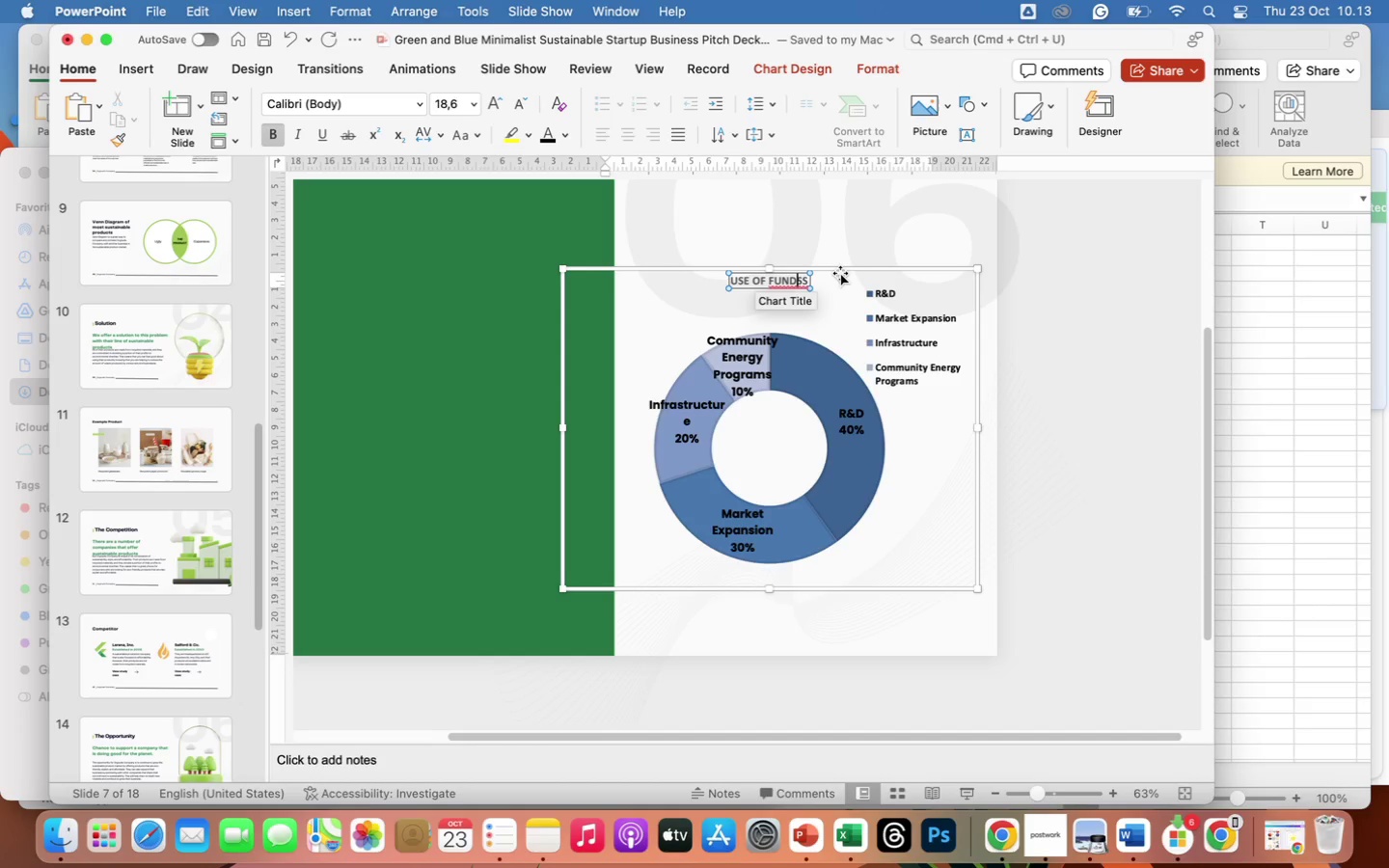 
key(ArrowRight)
 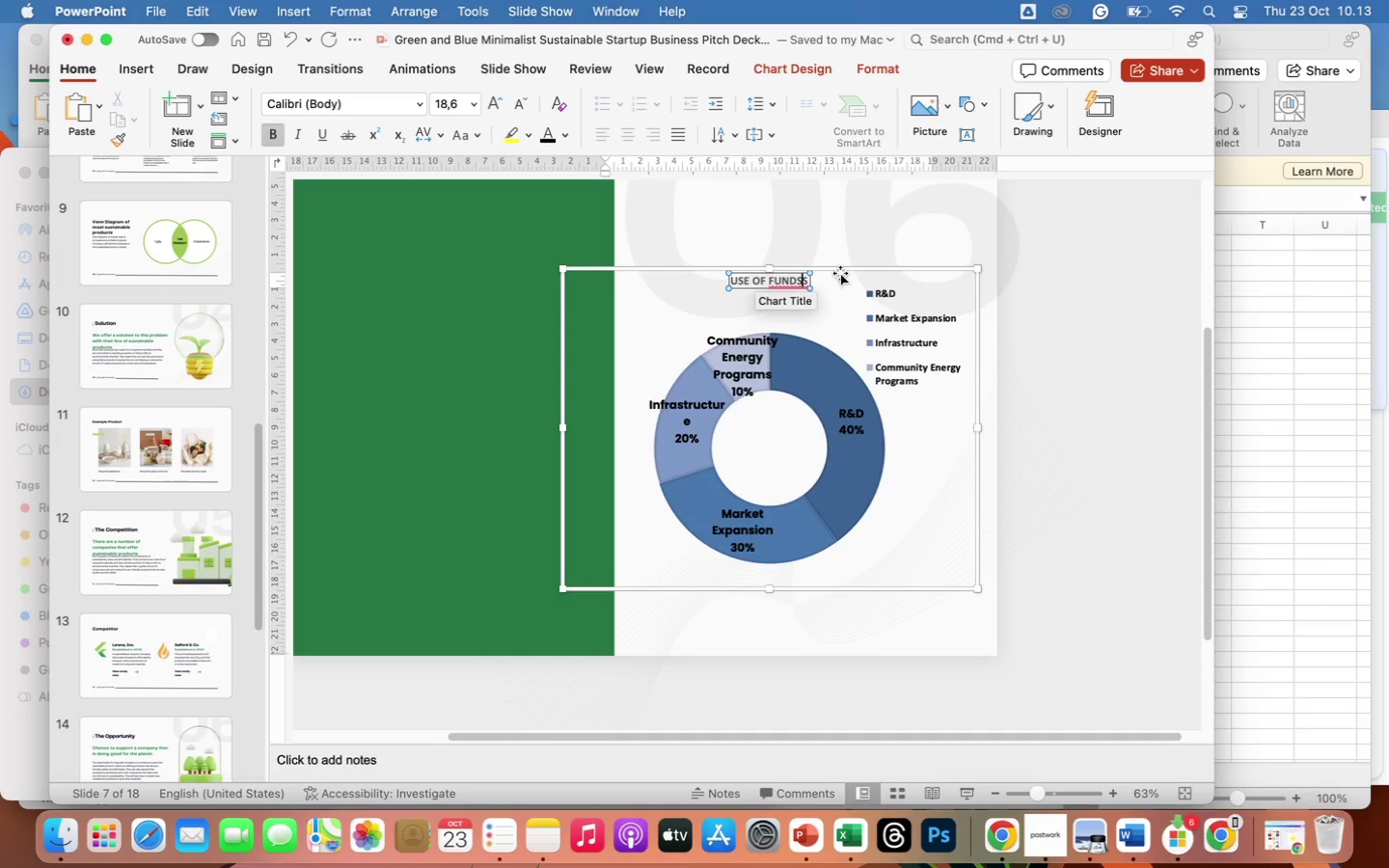 
key(Backspace)
 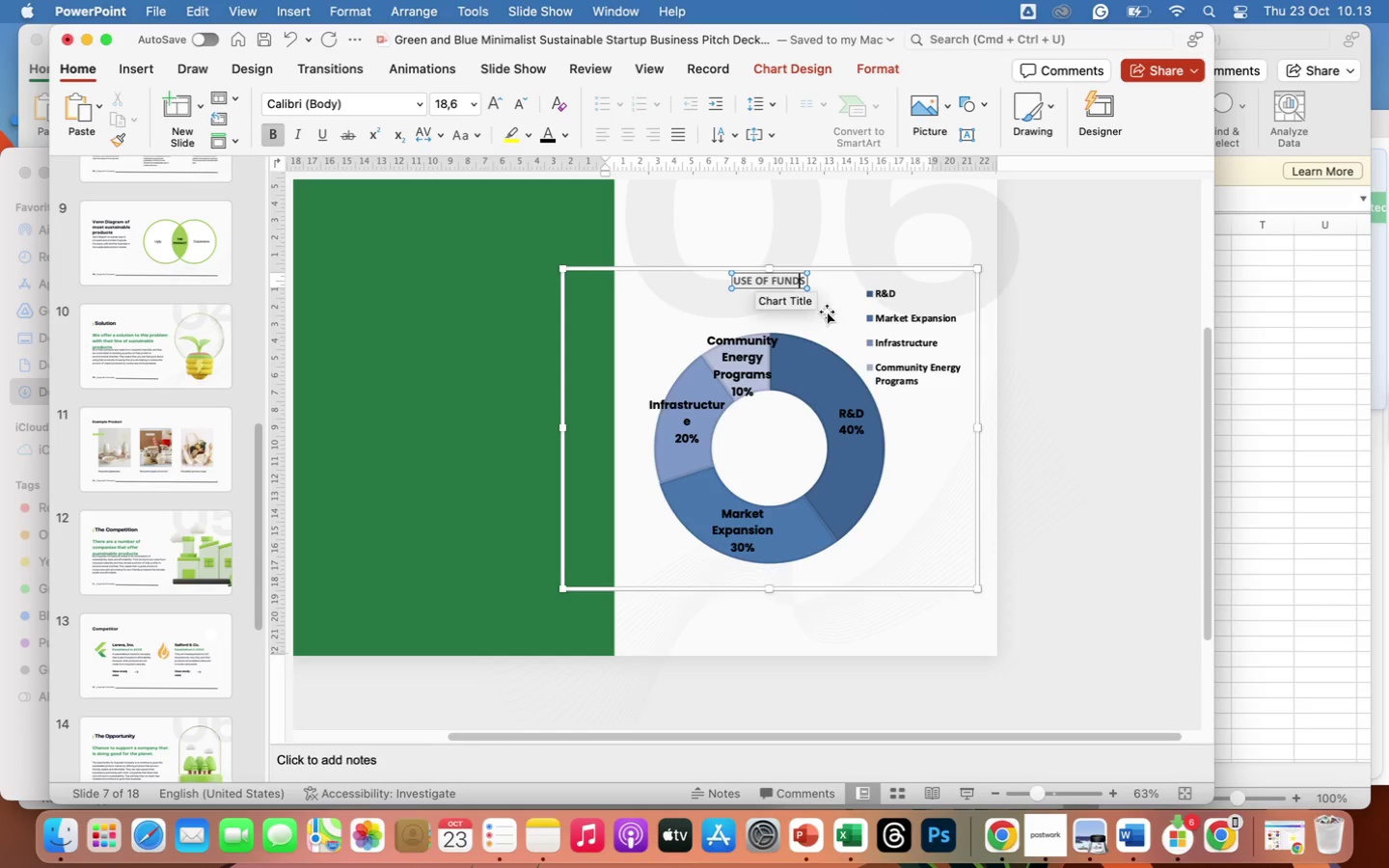 
left_click([832, 245])
 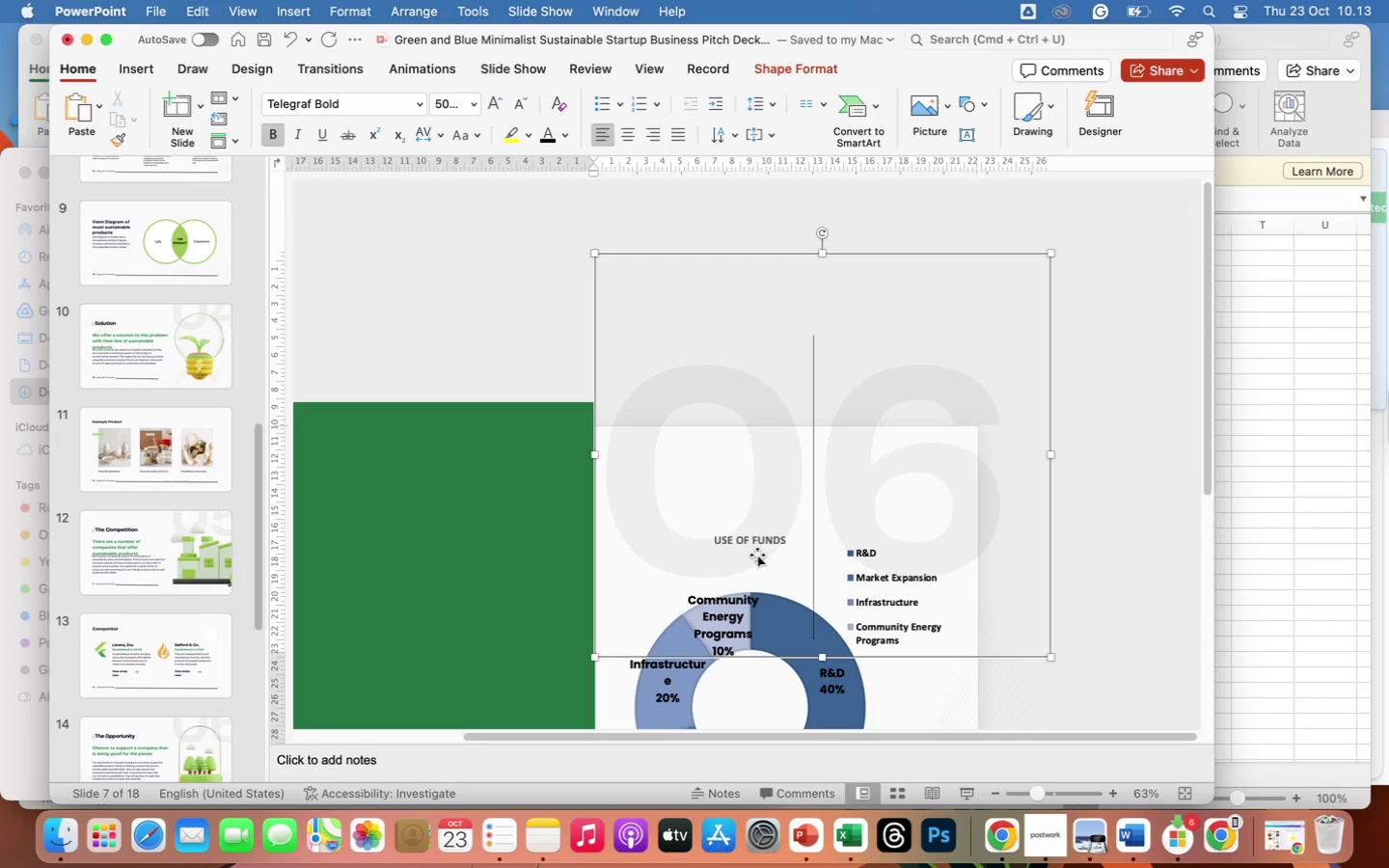 
left_click([750, 538])
 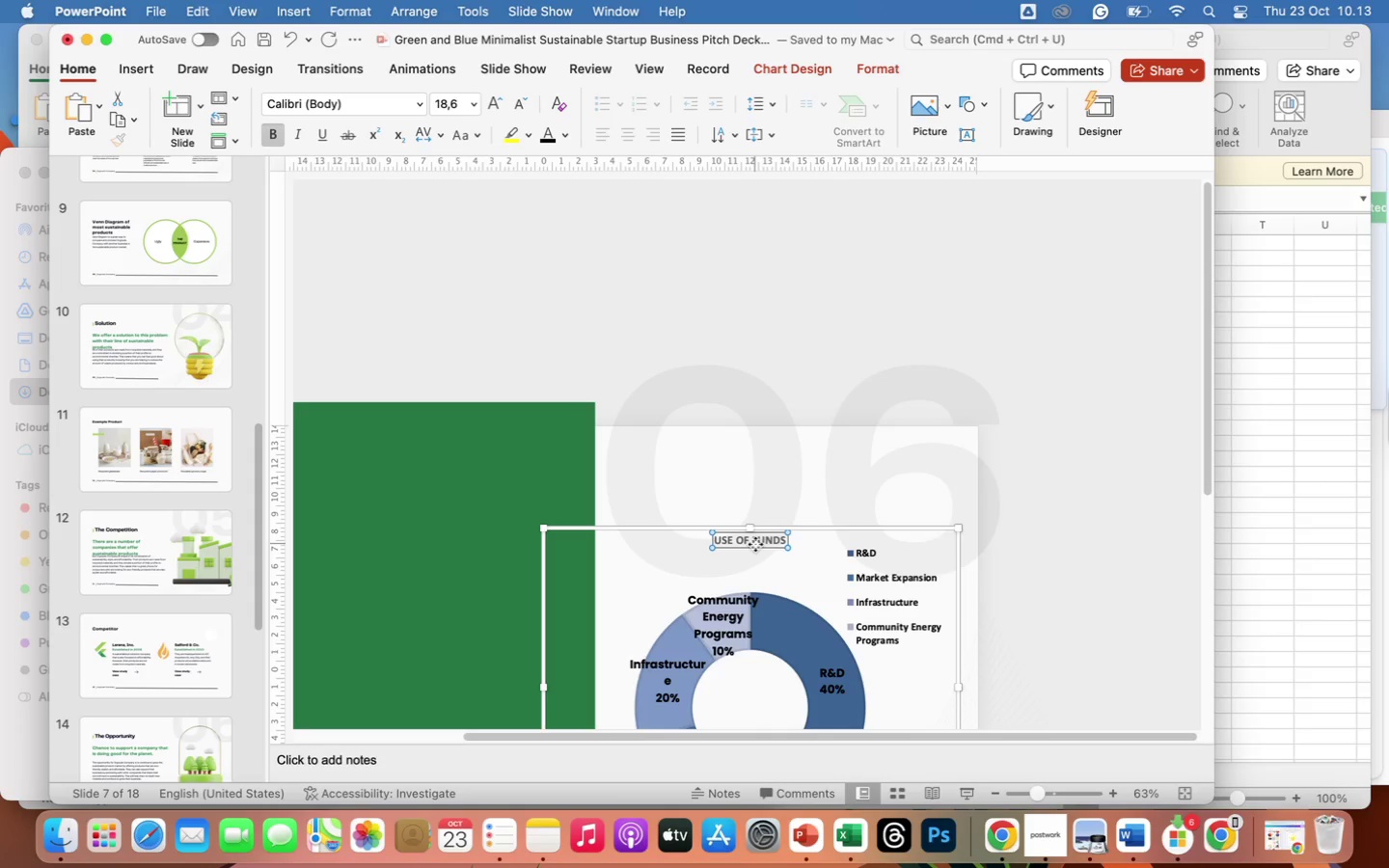 
left_click([755, 544])
 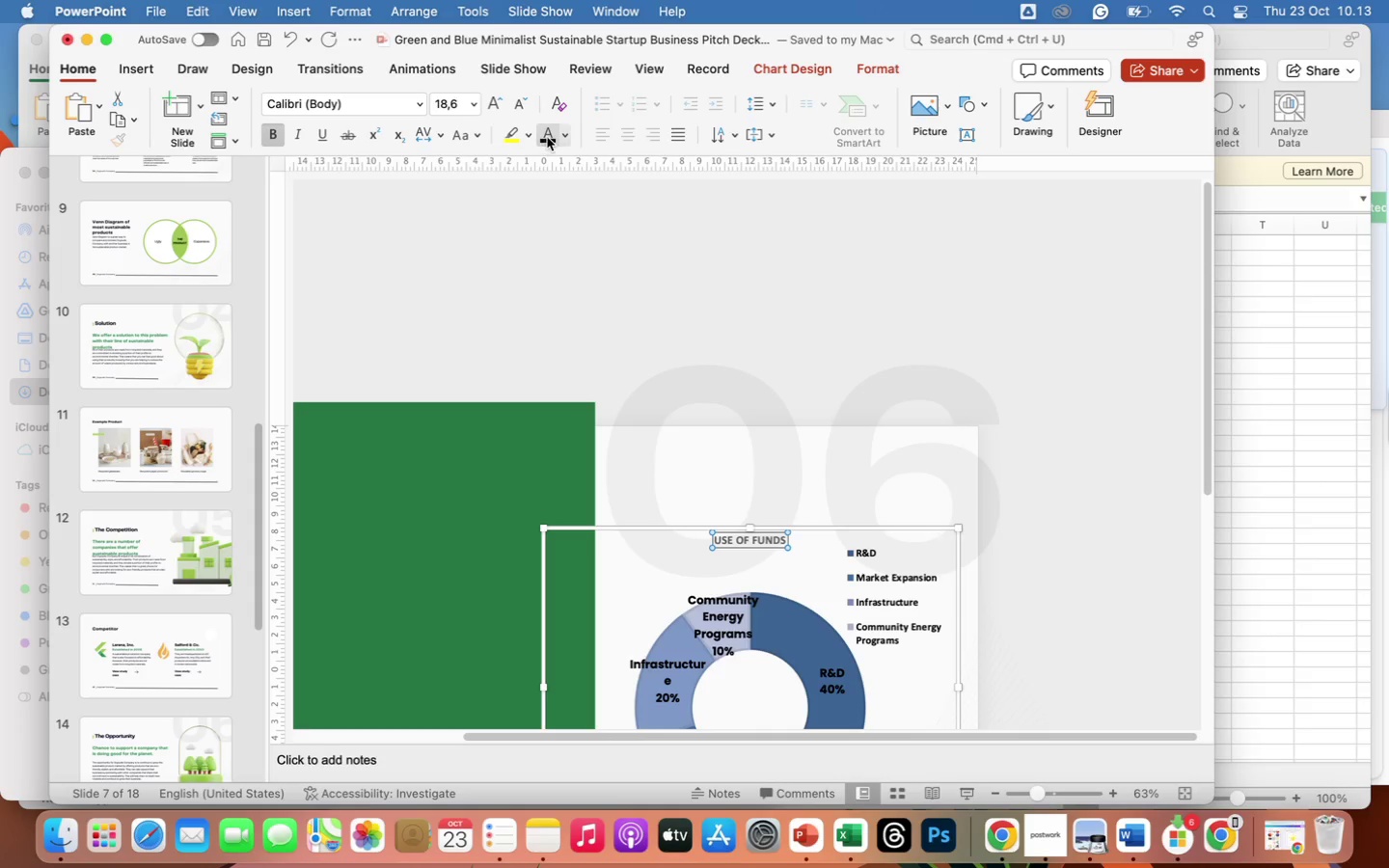 
left_click([552, 136])
 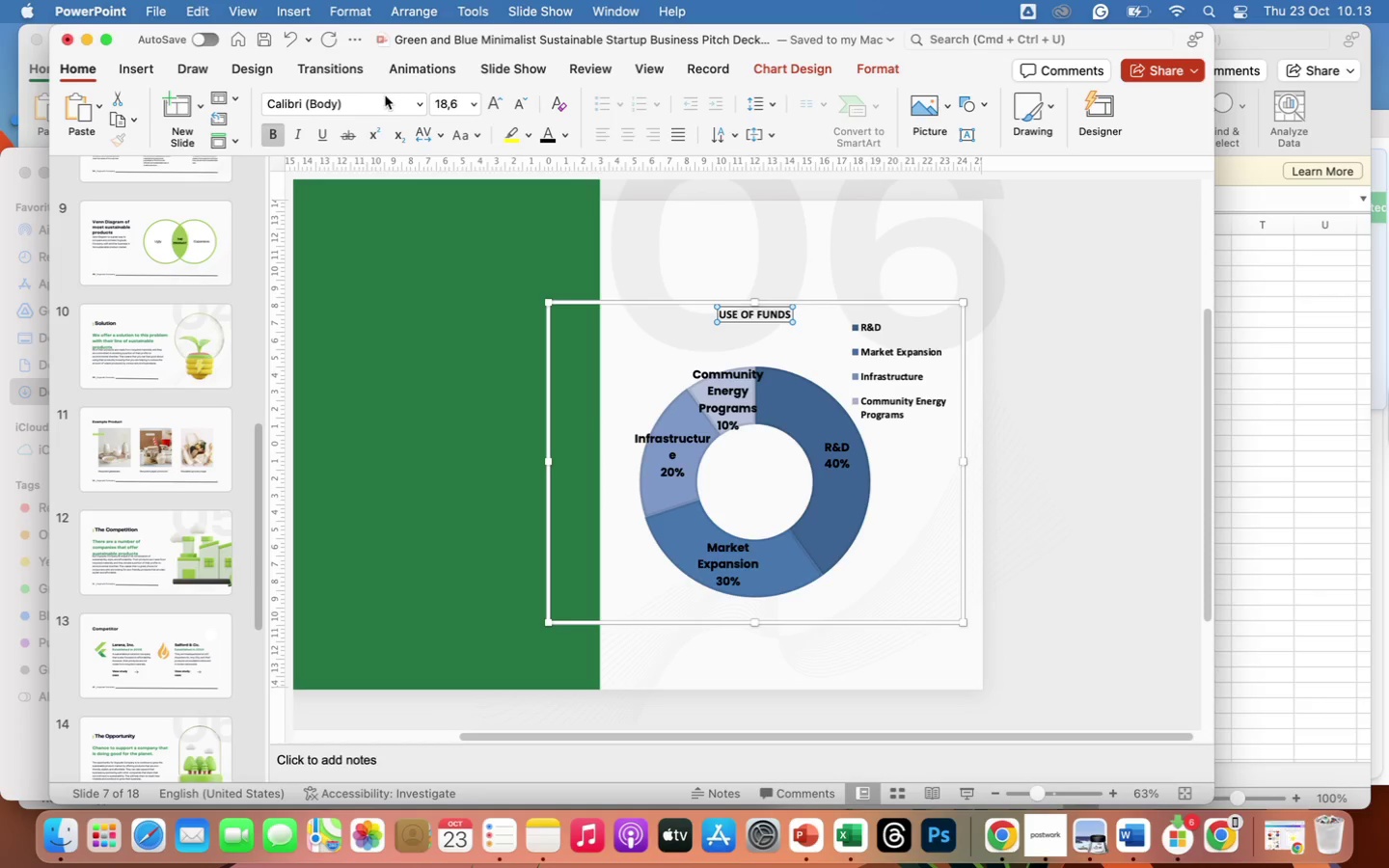 
left_click([415, 103])
 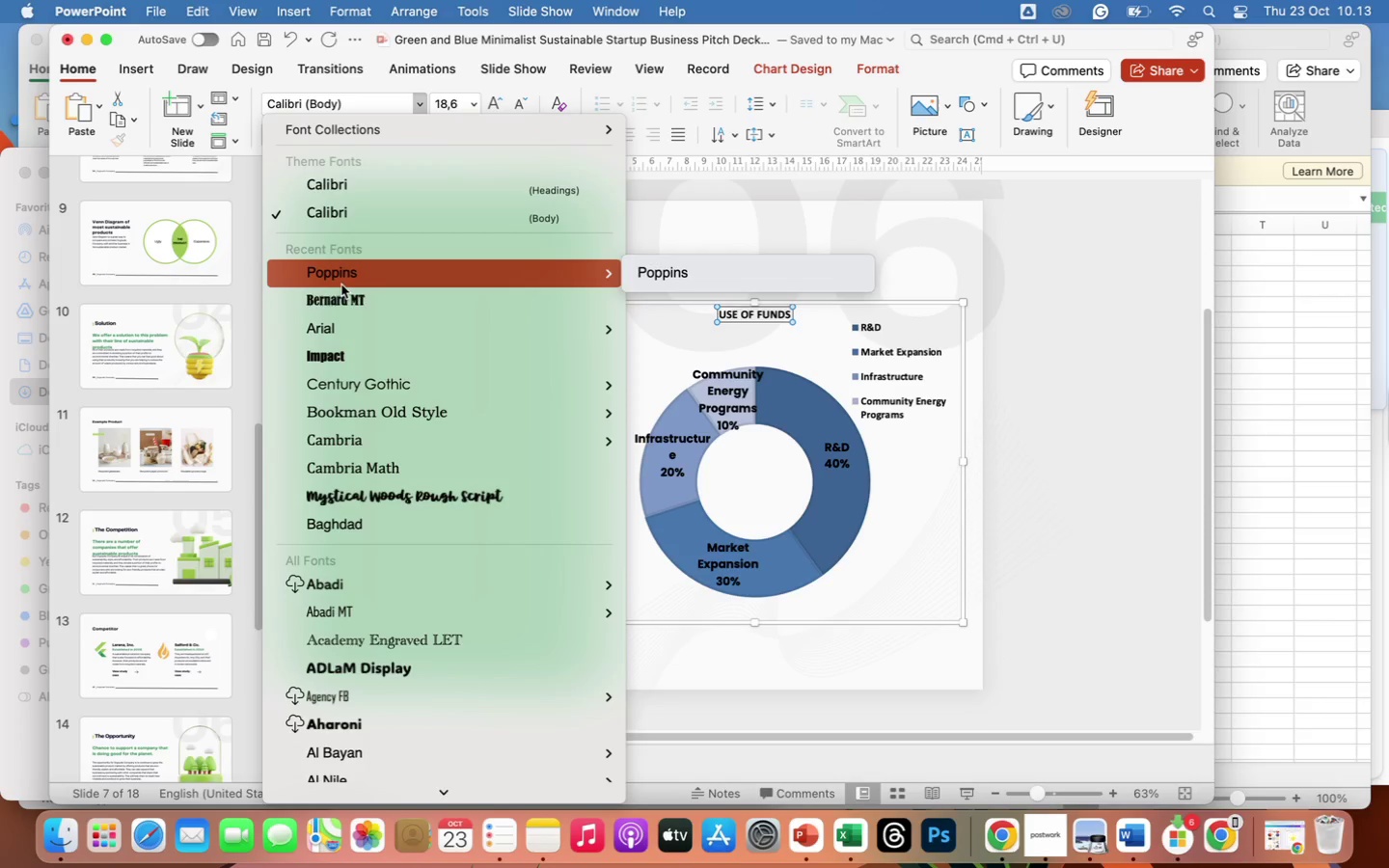 
left_click([341, 280])
 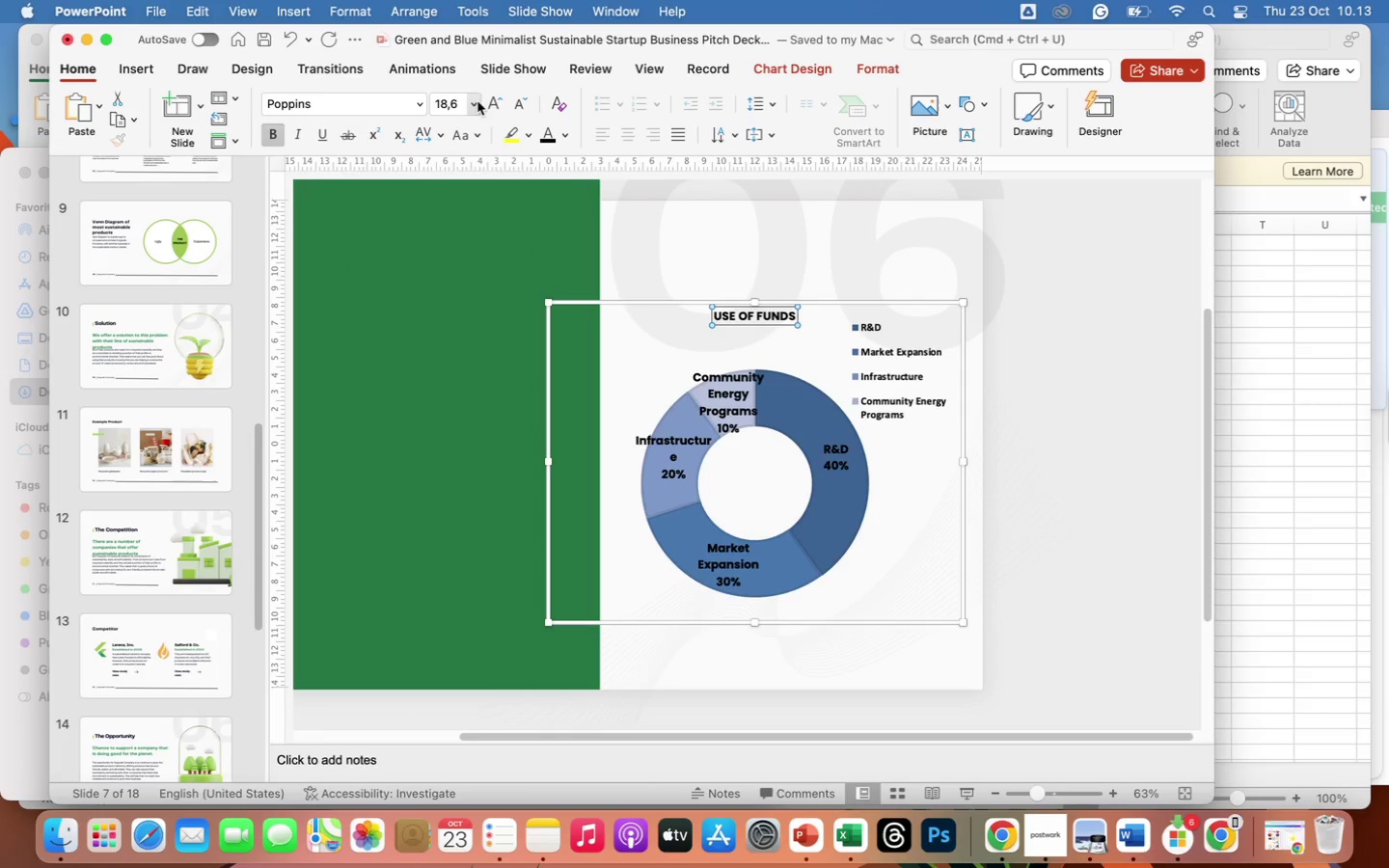 
left_click([475, 105])
 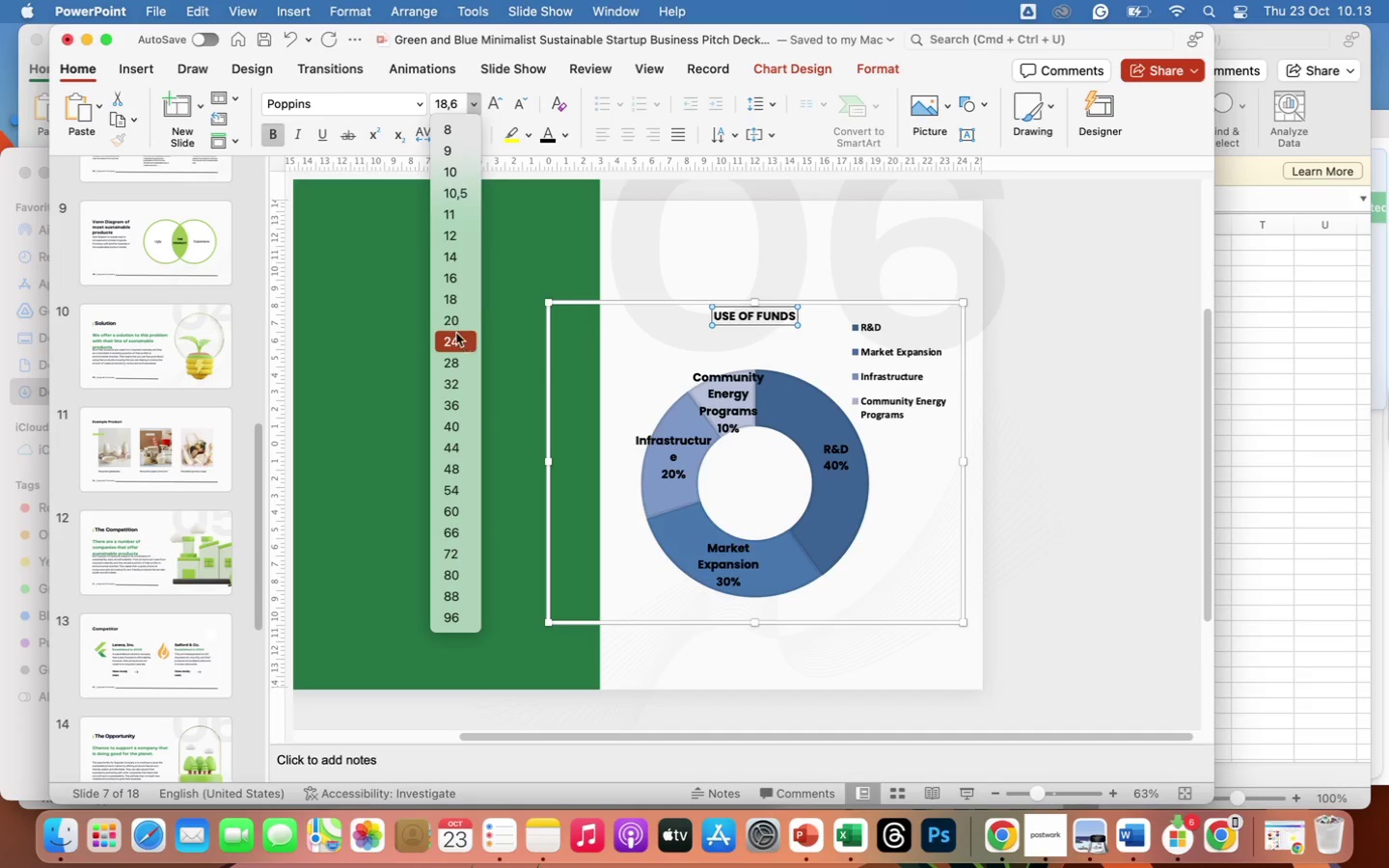 
left_click([453, 340])
 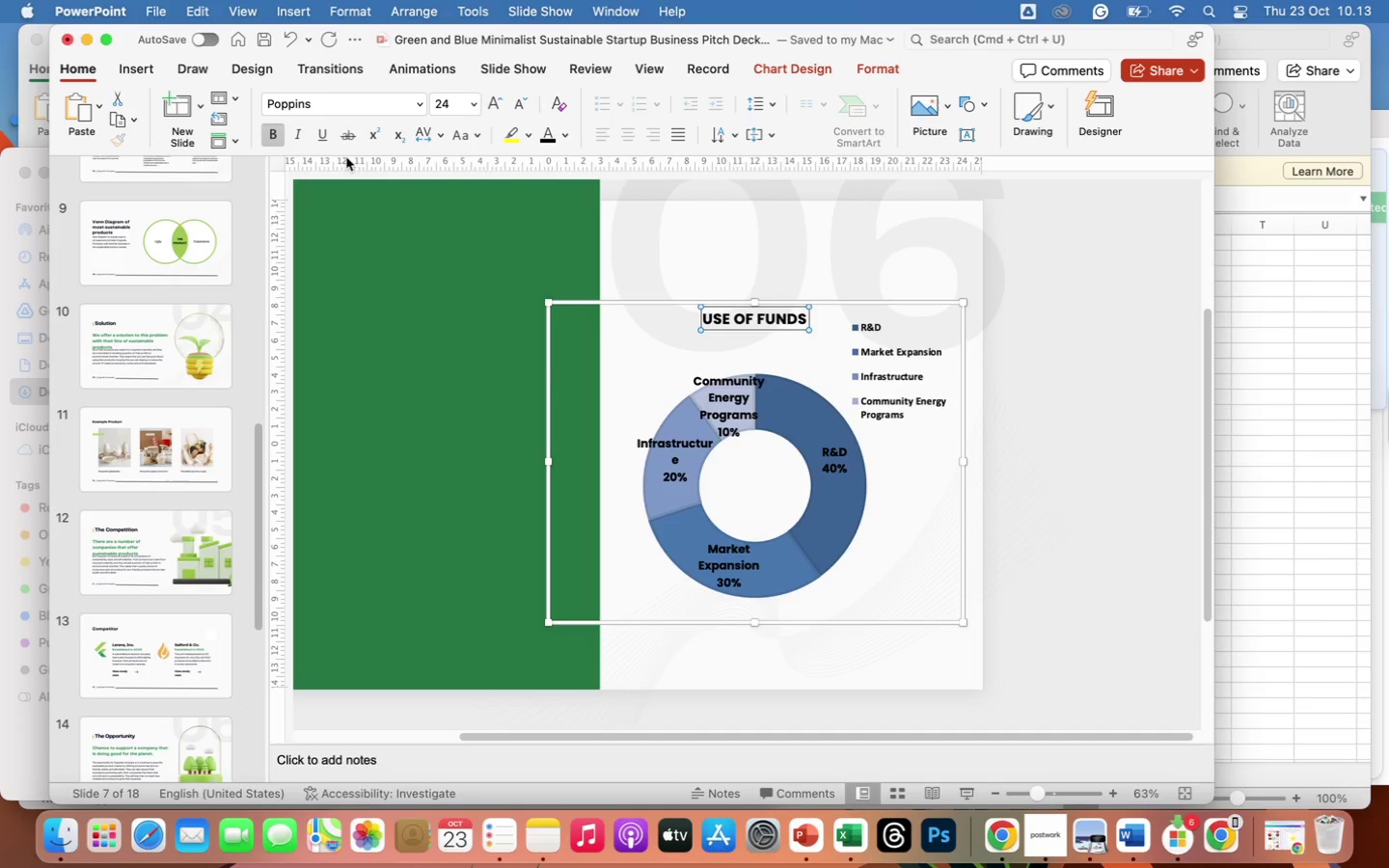 
left_click([319, 135])
 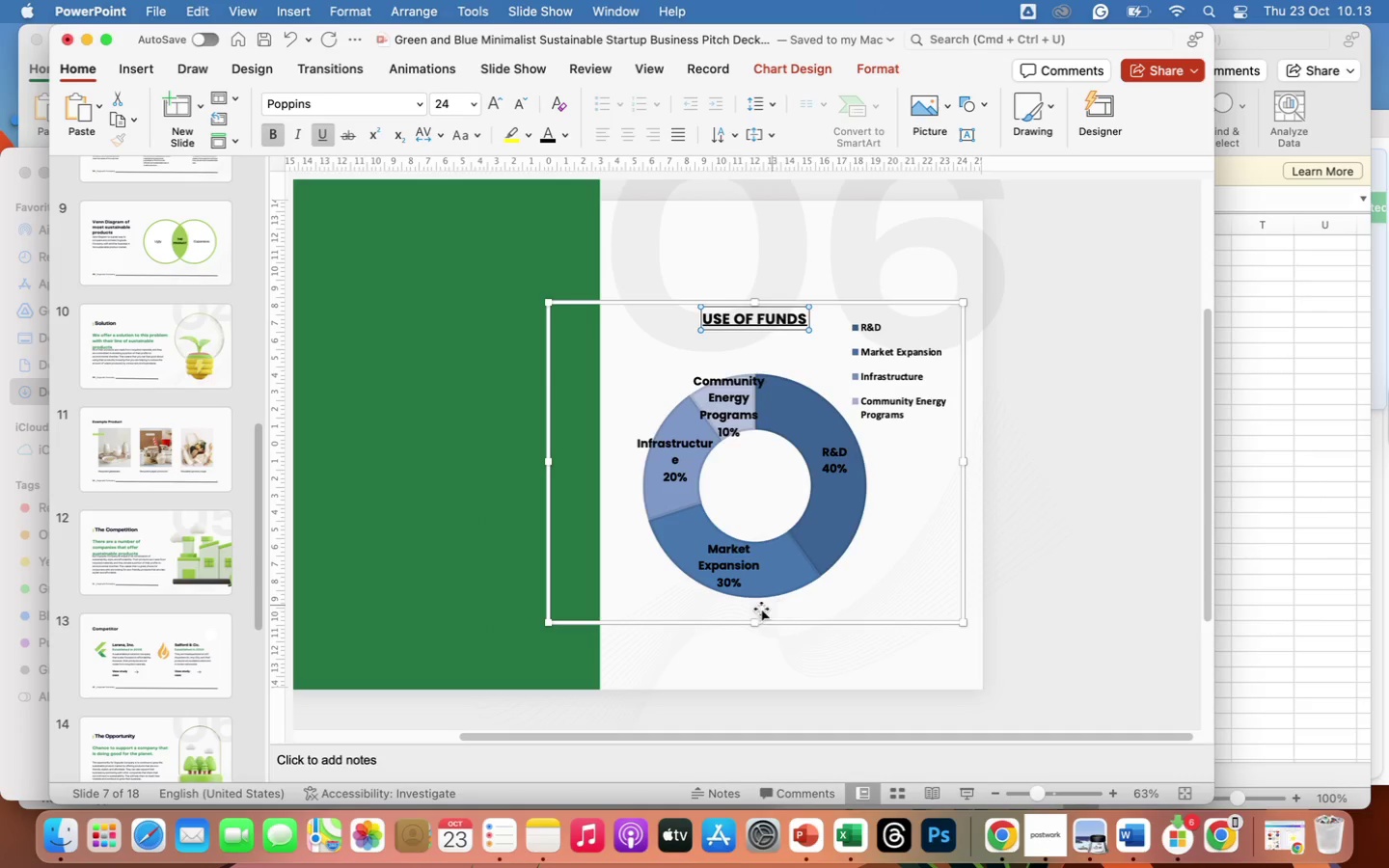 
left_click([639, 654])
 